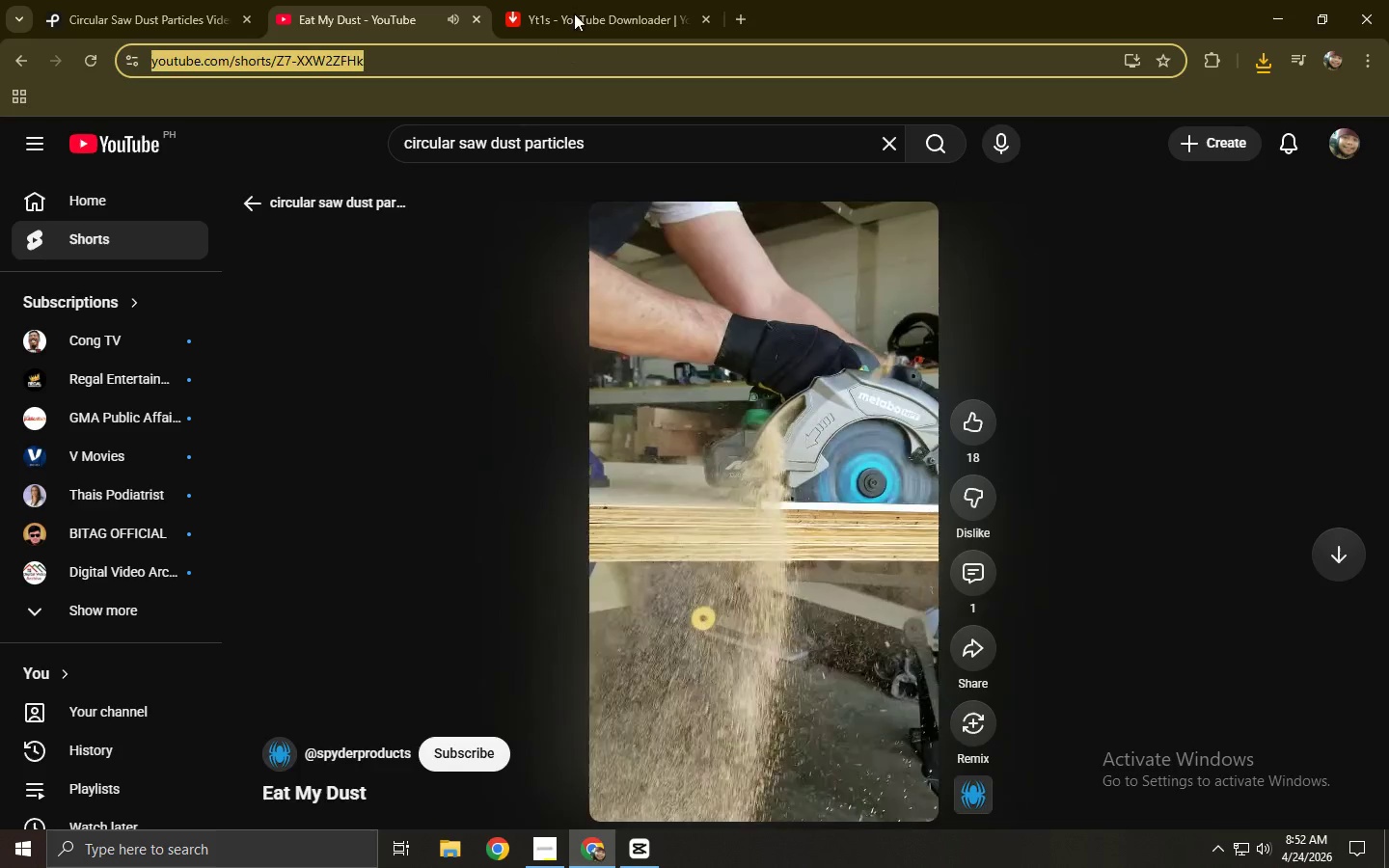 
key(Control+C)
 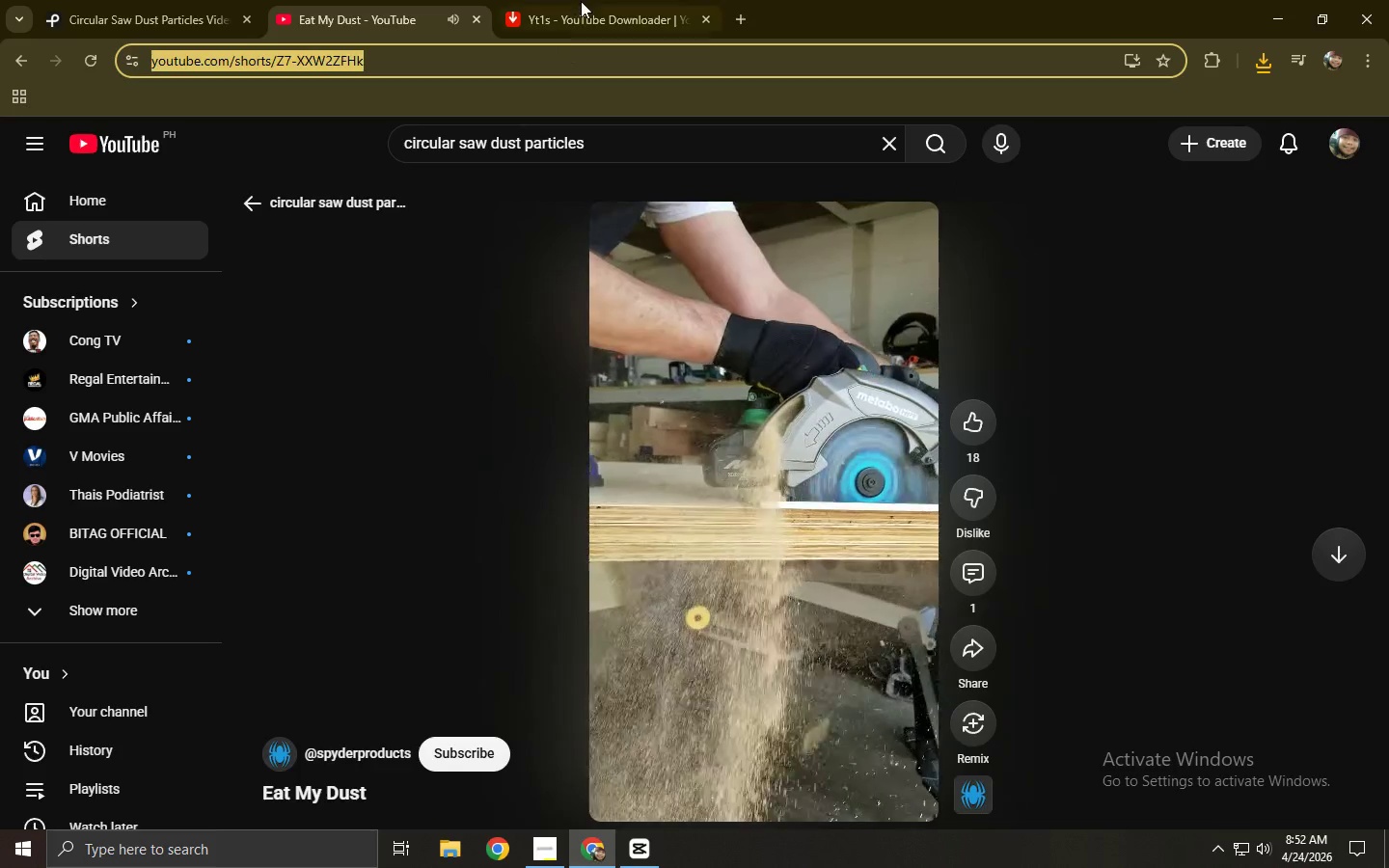 
left_click([581, 1])
 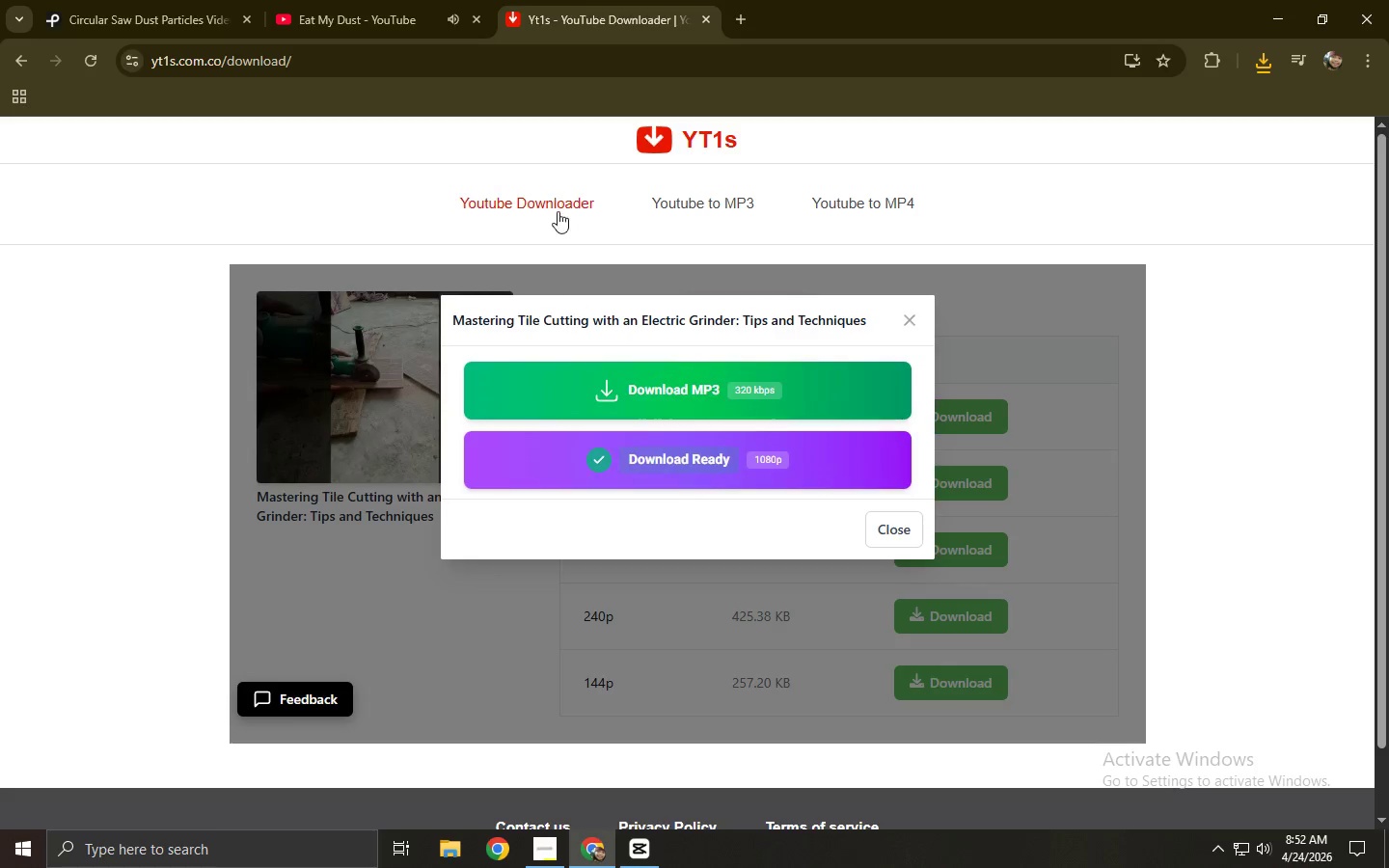 
left_click([553, 195])
 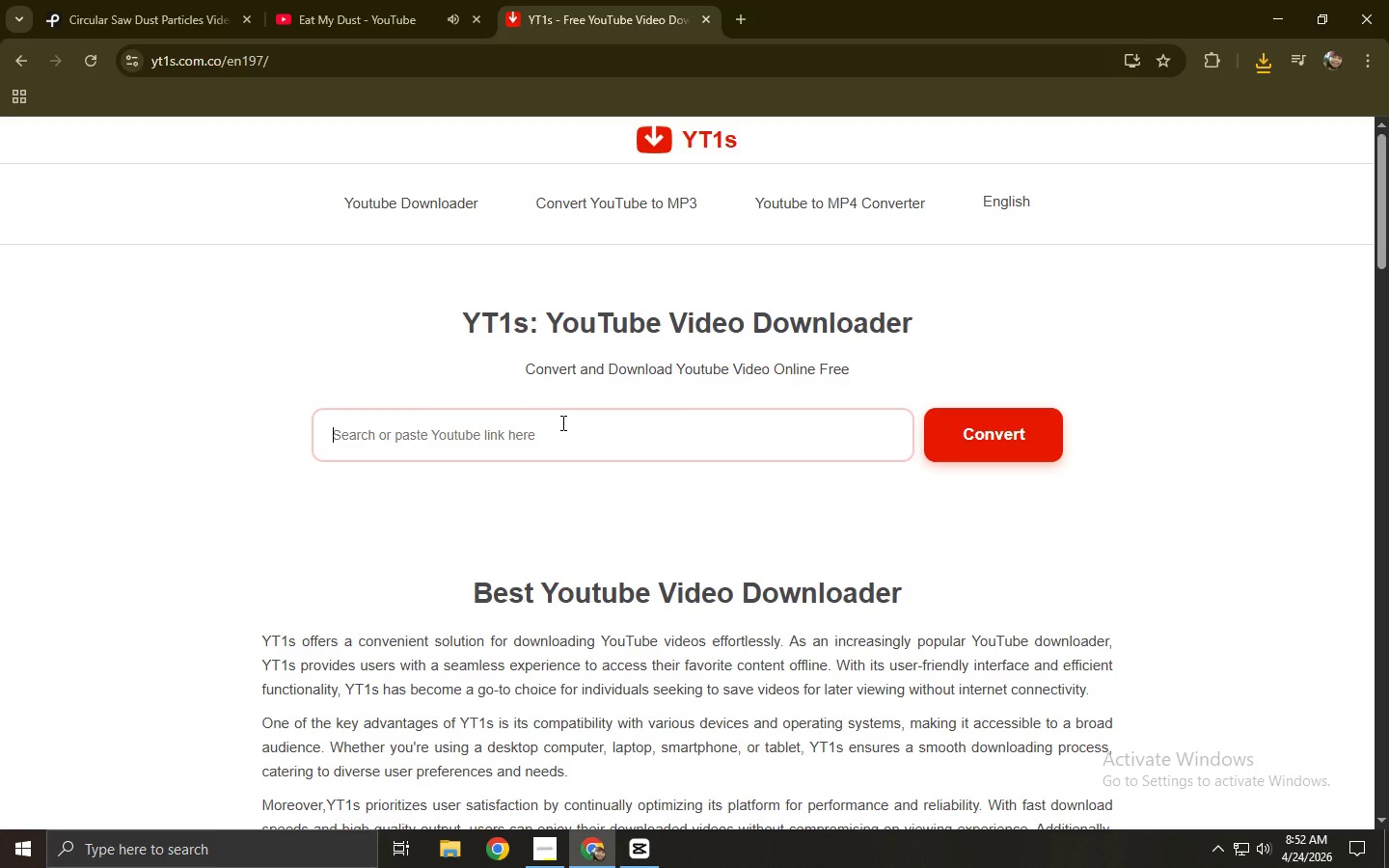 
key(Control+ControlLeft)
 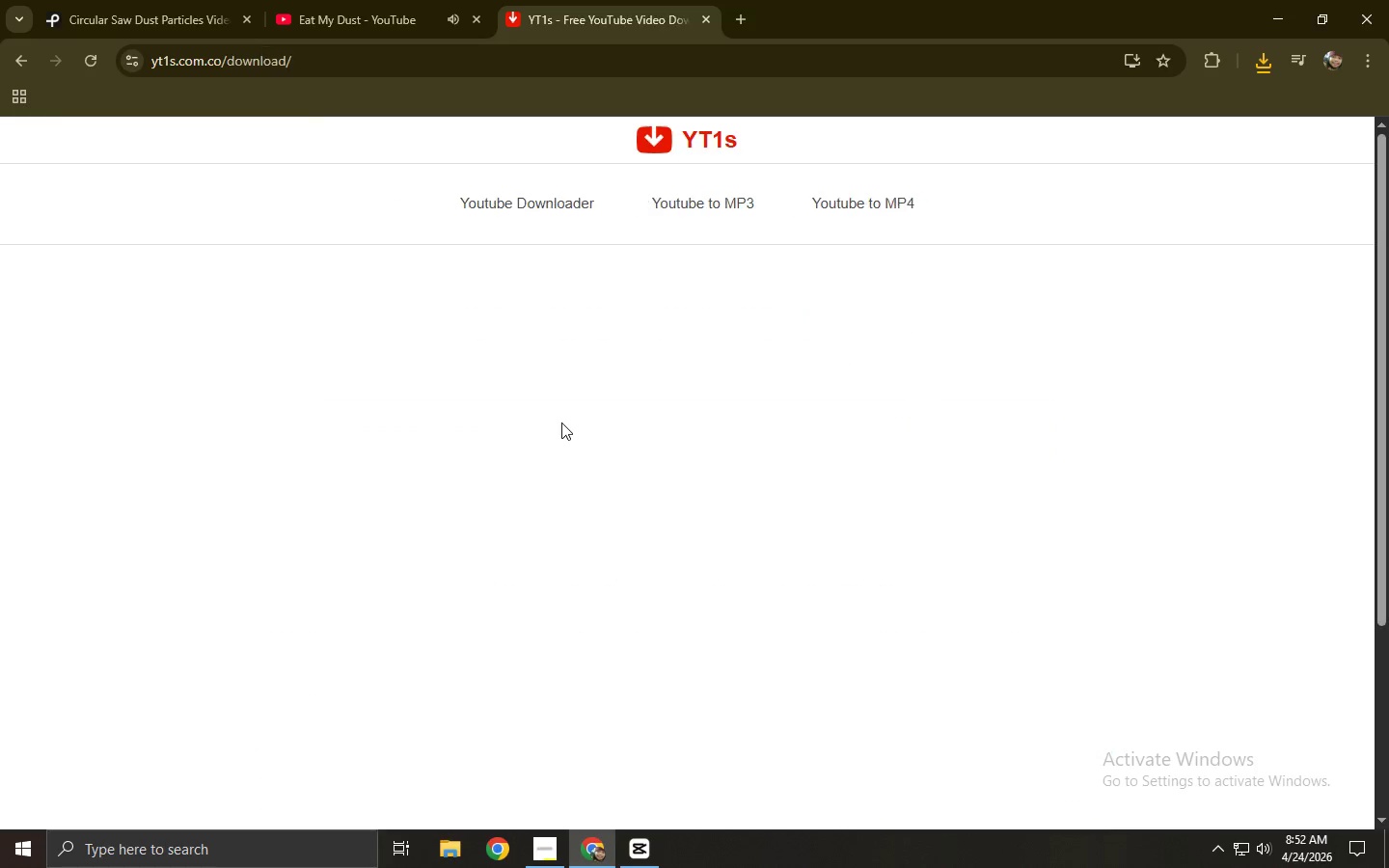 
key(Control+V)
 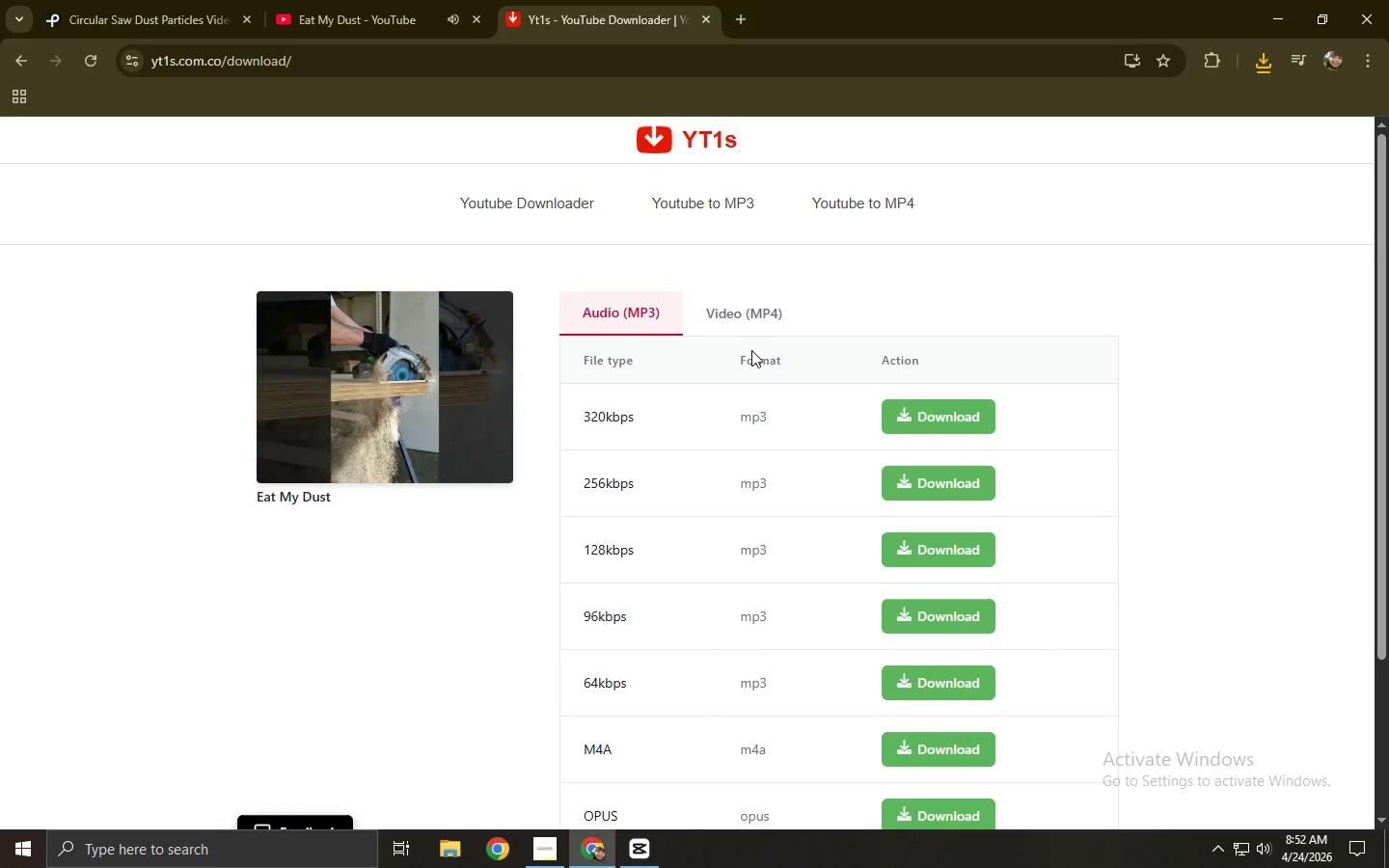 
left_click([751, 321])
 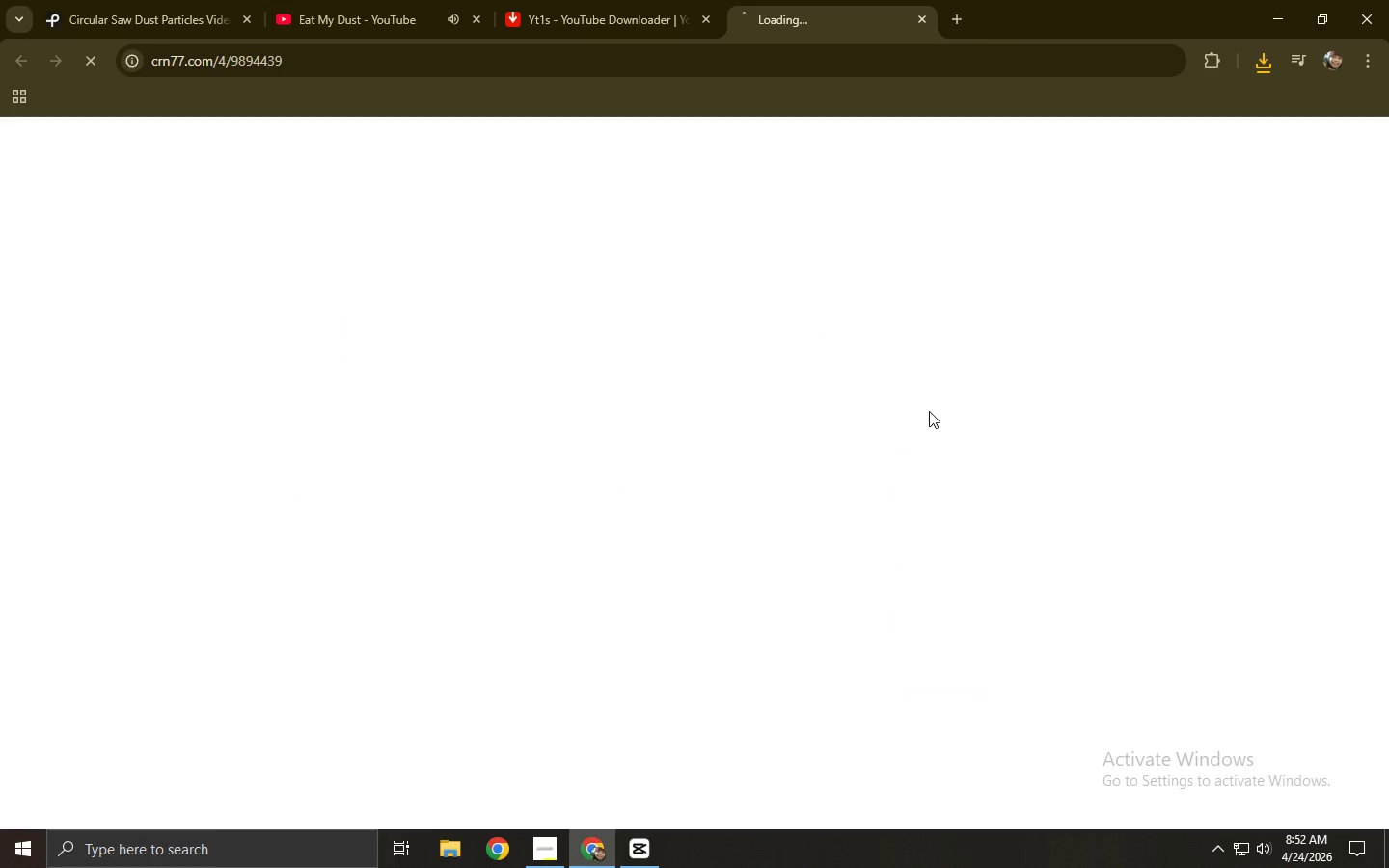 
key(Control+ControlLeft)
 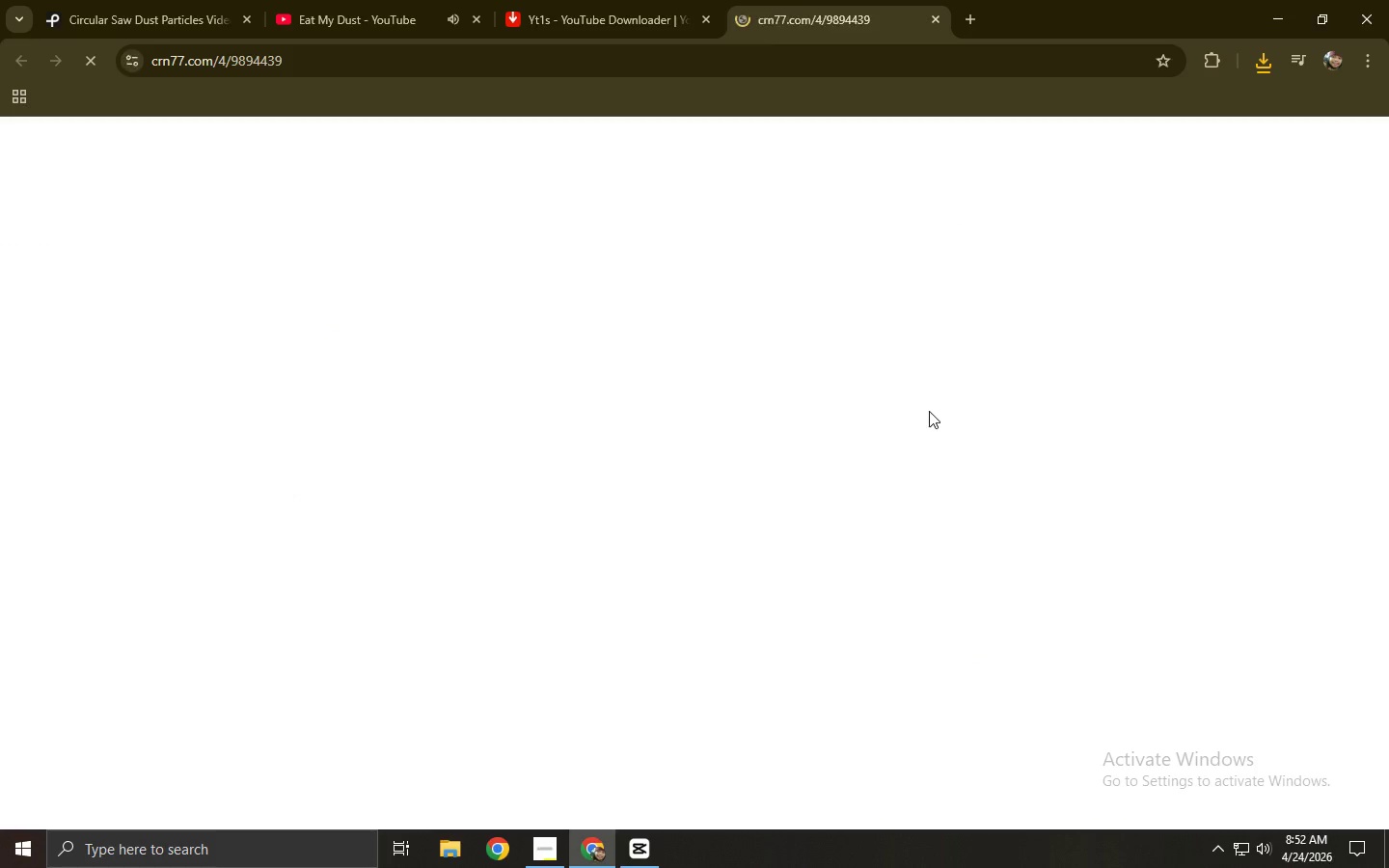 
key(Control+W)
 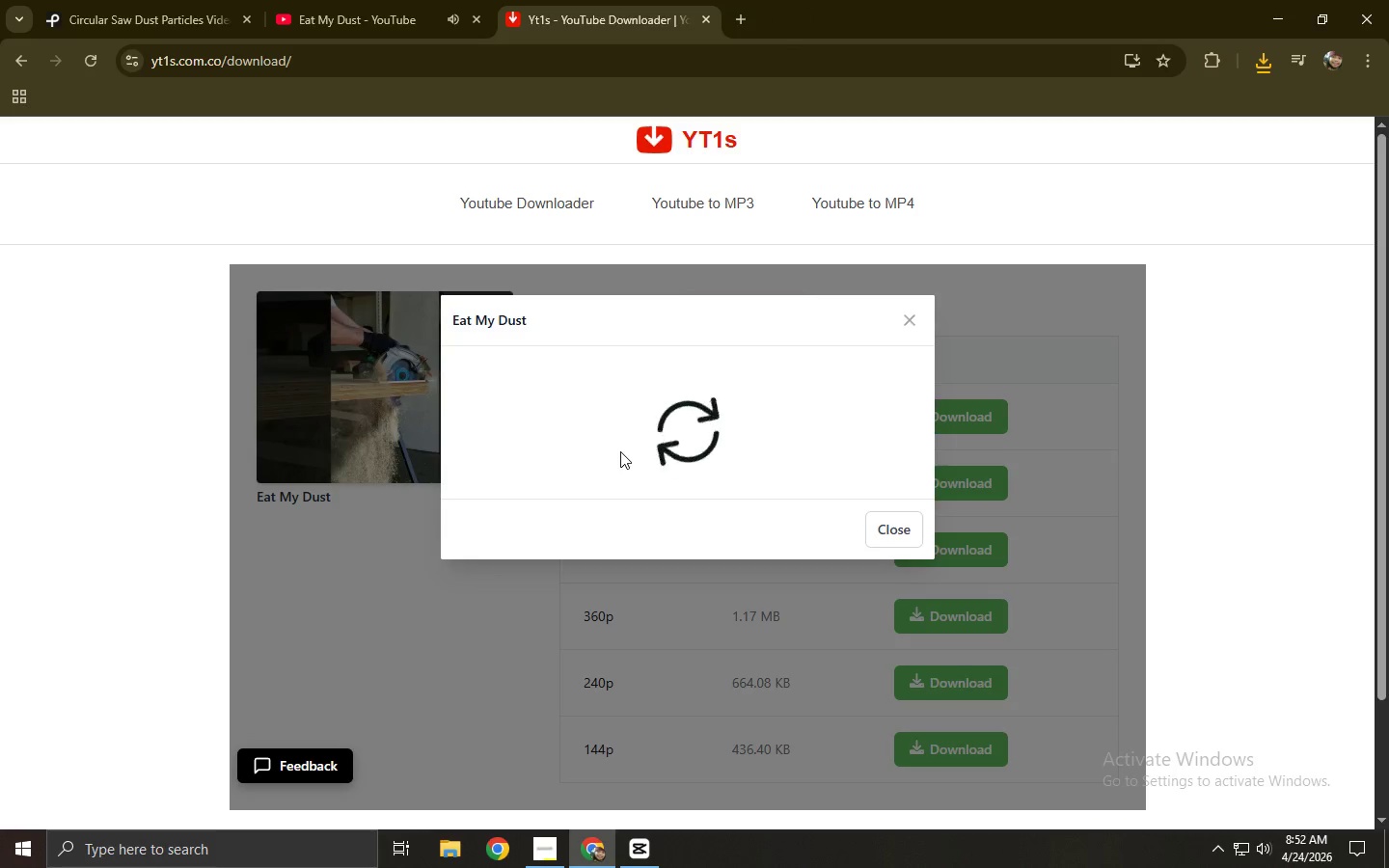 
left_click([639, 466])
 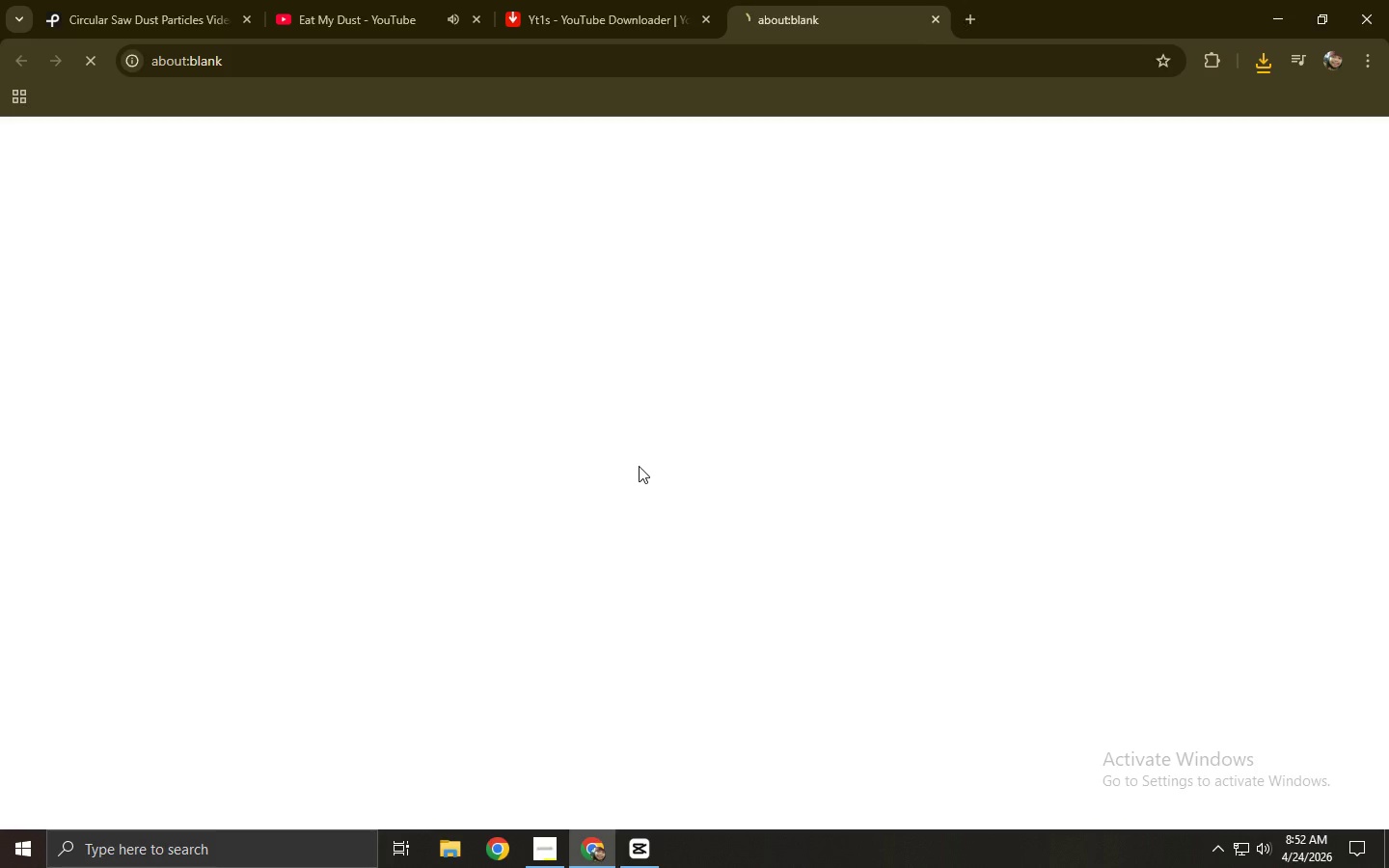 
key(Control+ControlLeft)
 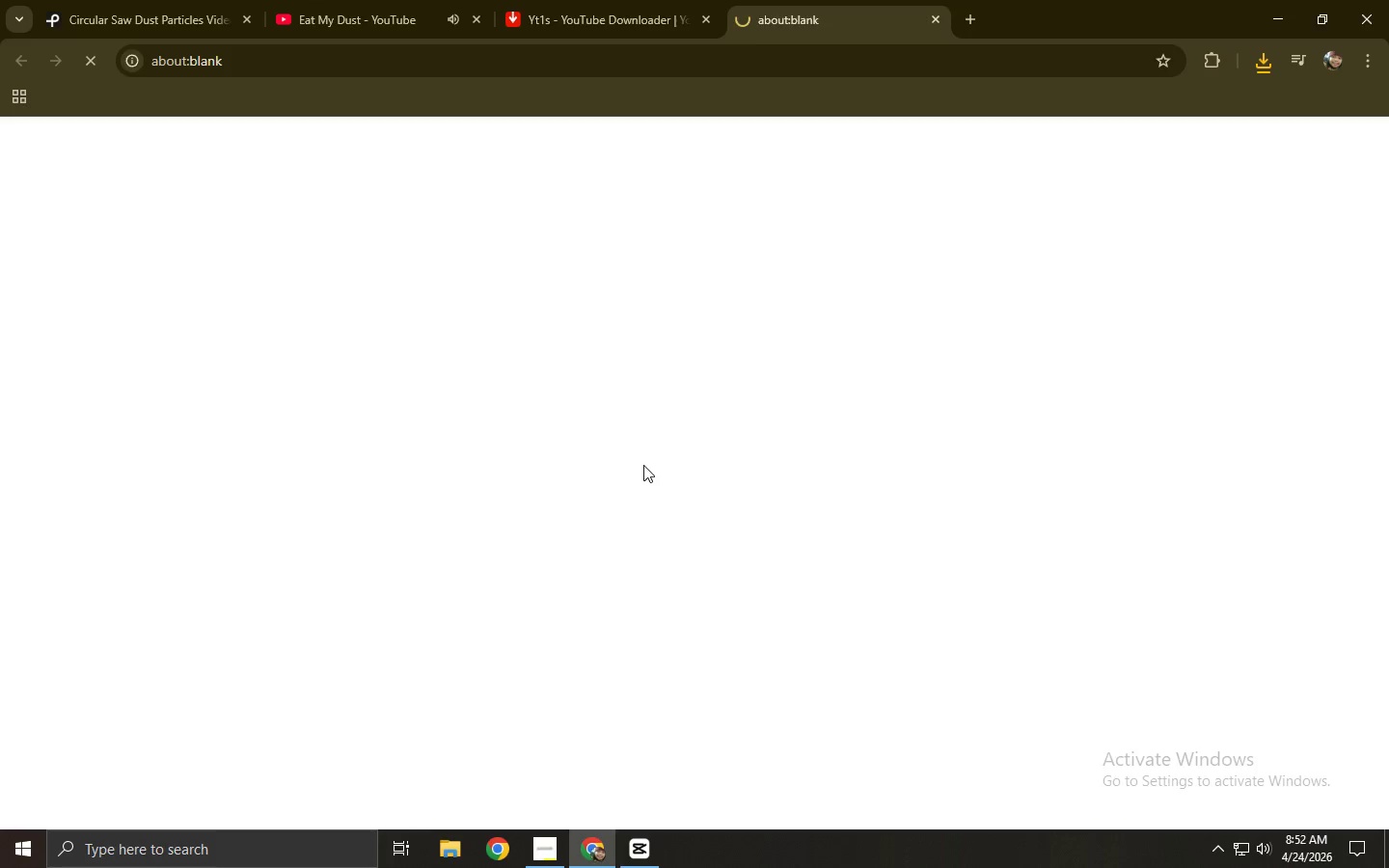 
key(Control+W)
 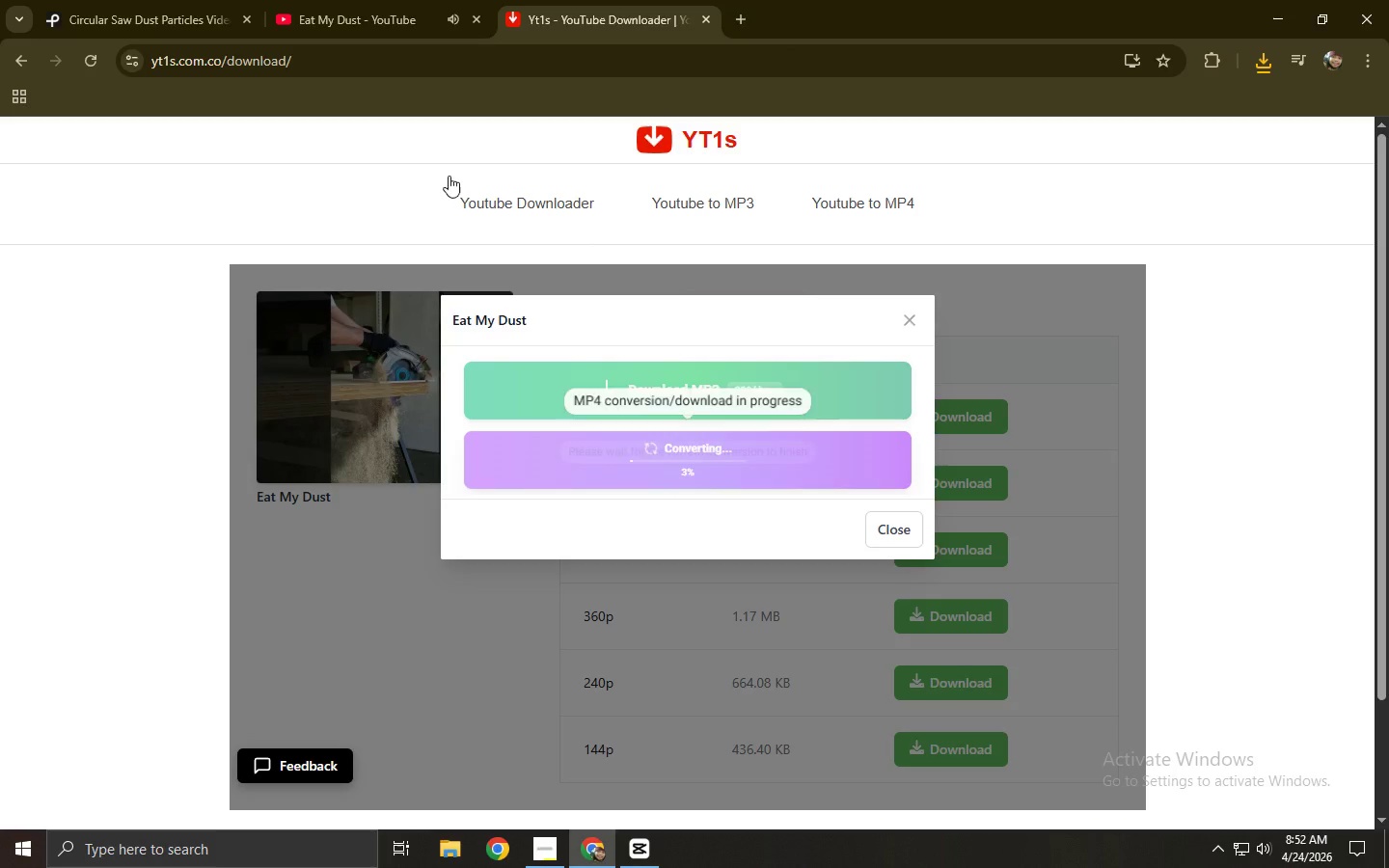 
left_click([371, 0])
 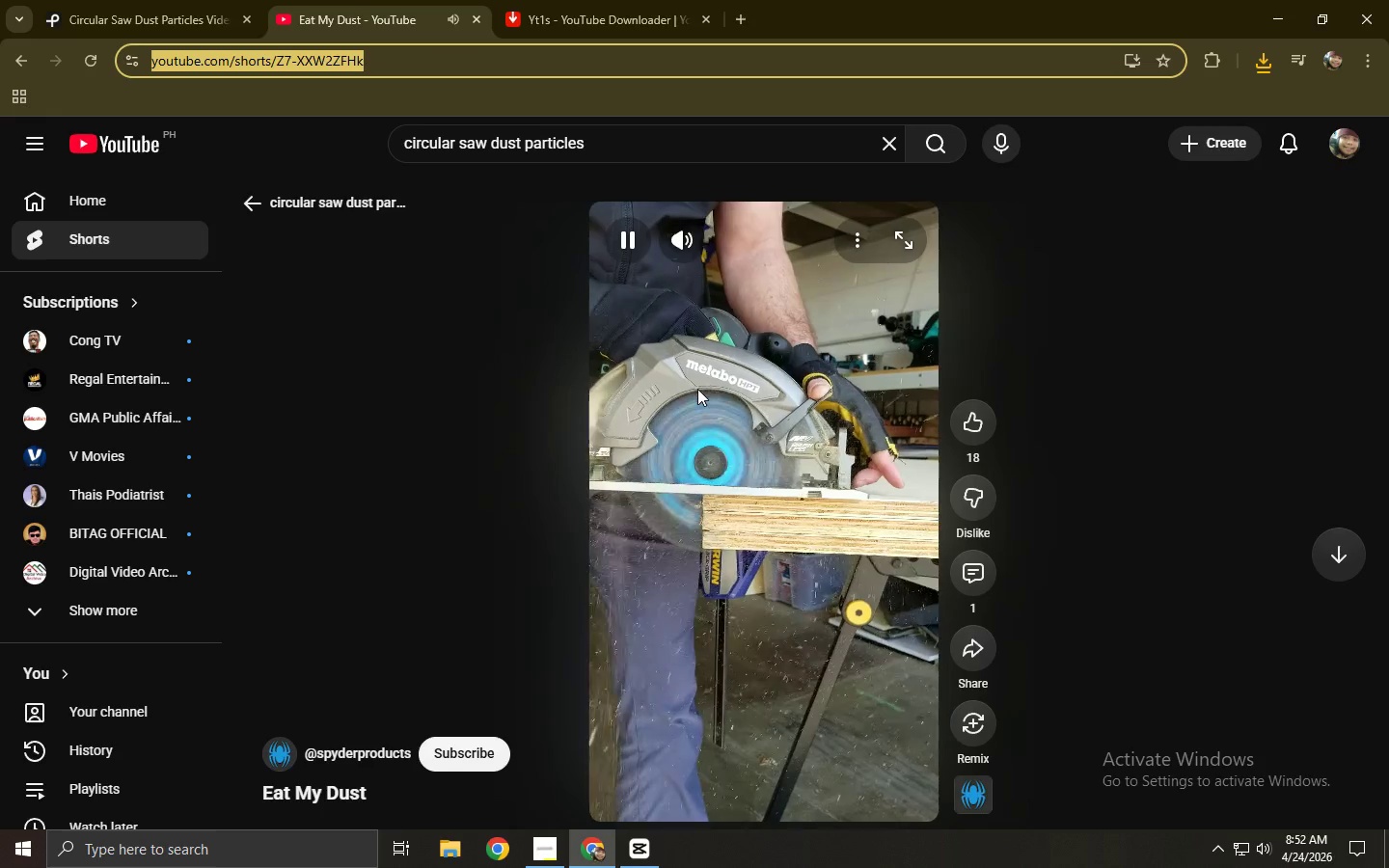 
scroll: coordinate [698, 389], scroll_direction: down, amount: 1.0
 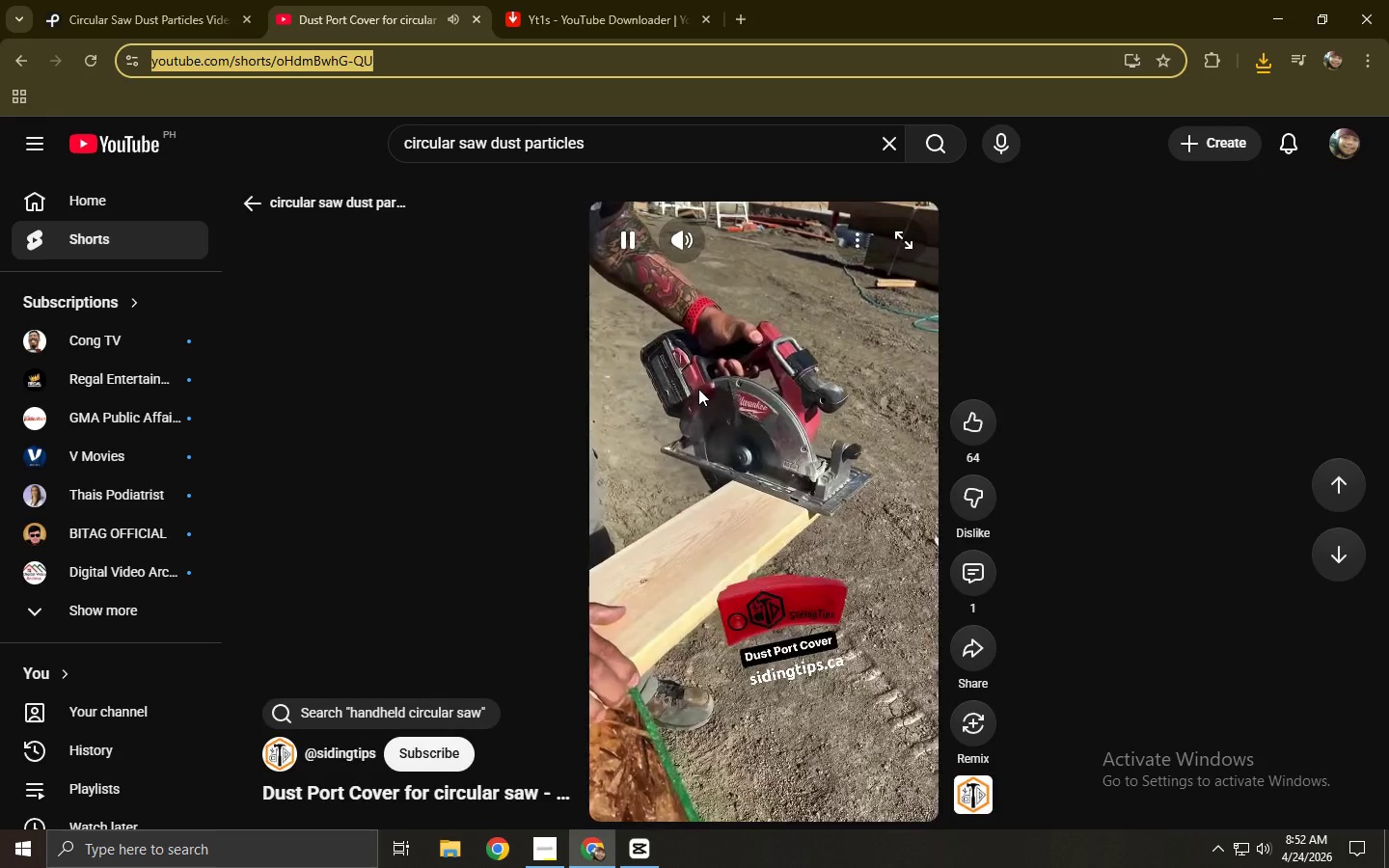 
left_click([14, 60])
 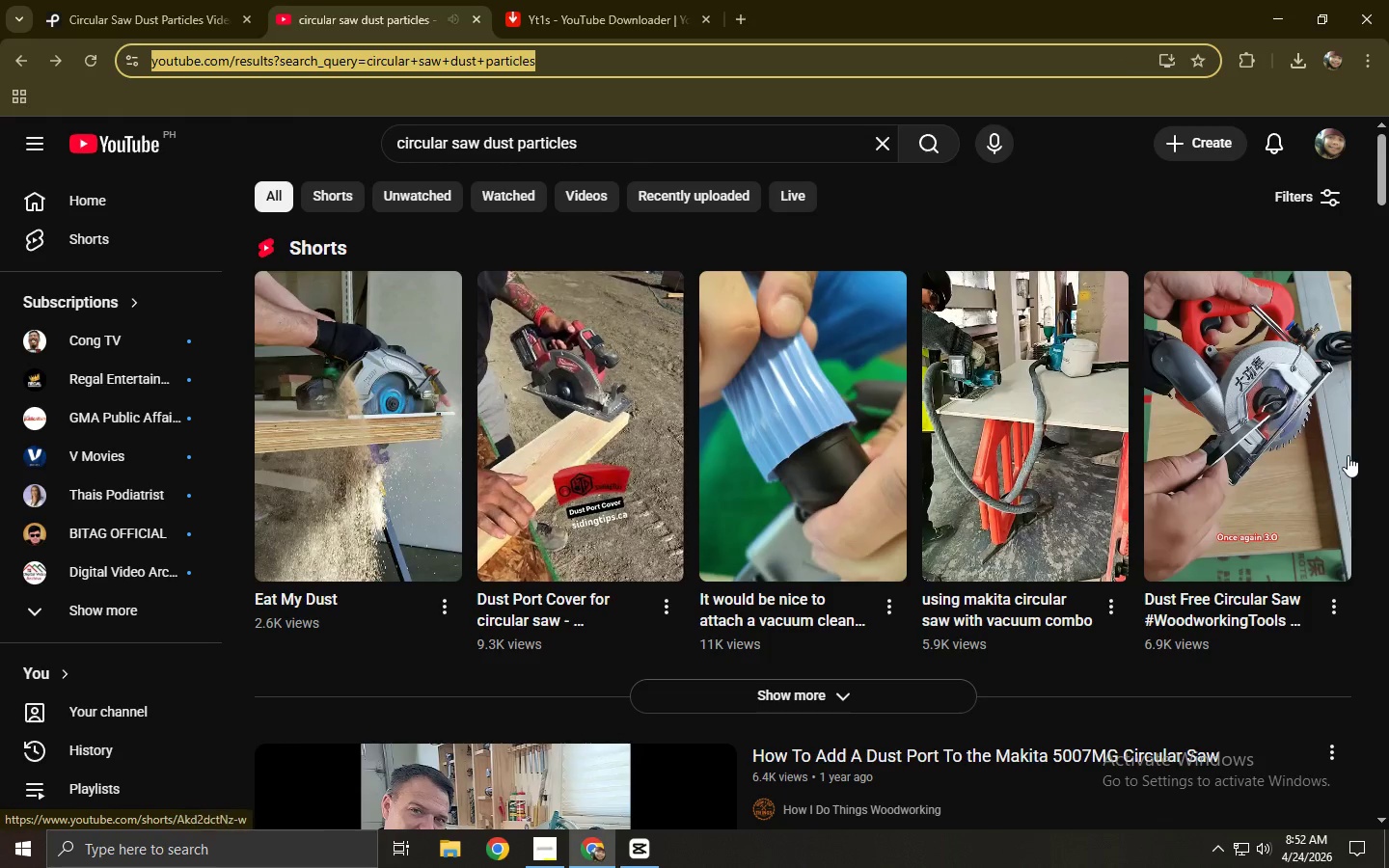 
left_click([766, 706])
 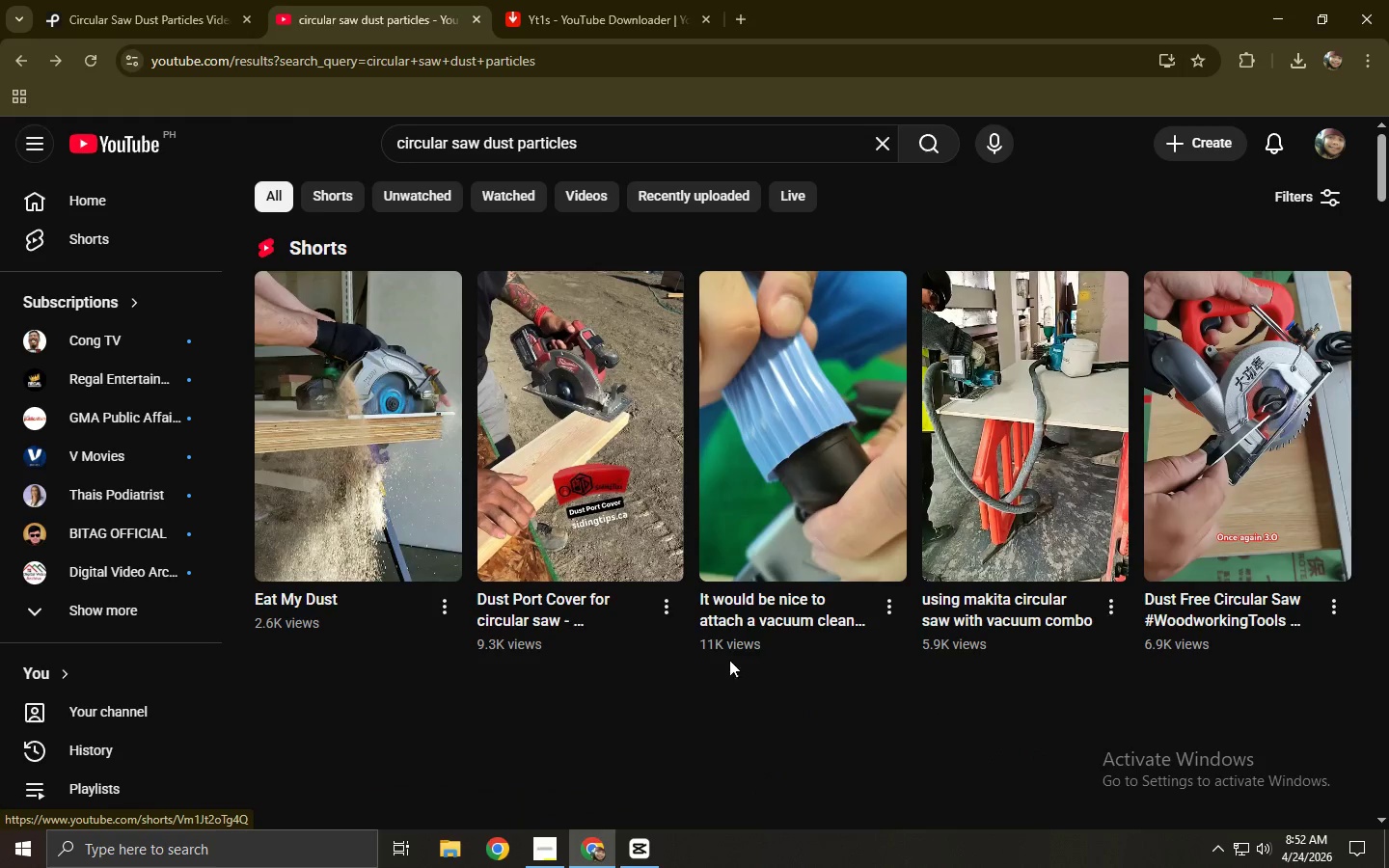 
scroll: coordinate [646, 549], scroll_direction: down, amount: 8.0
 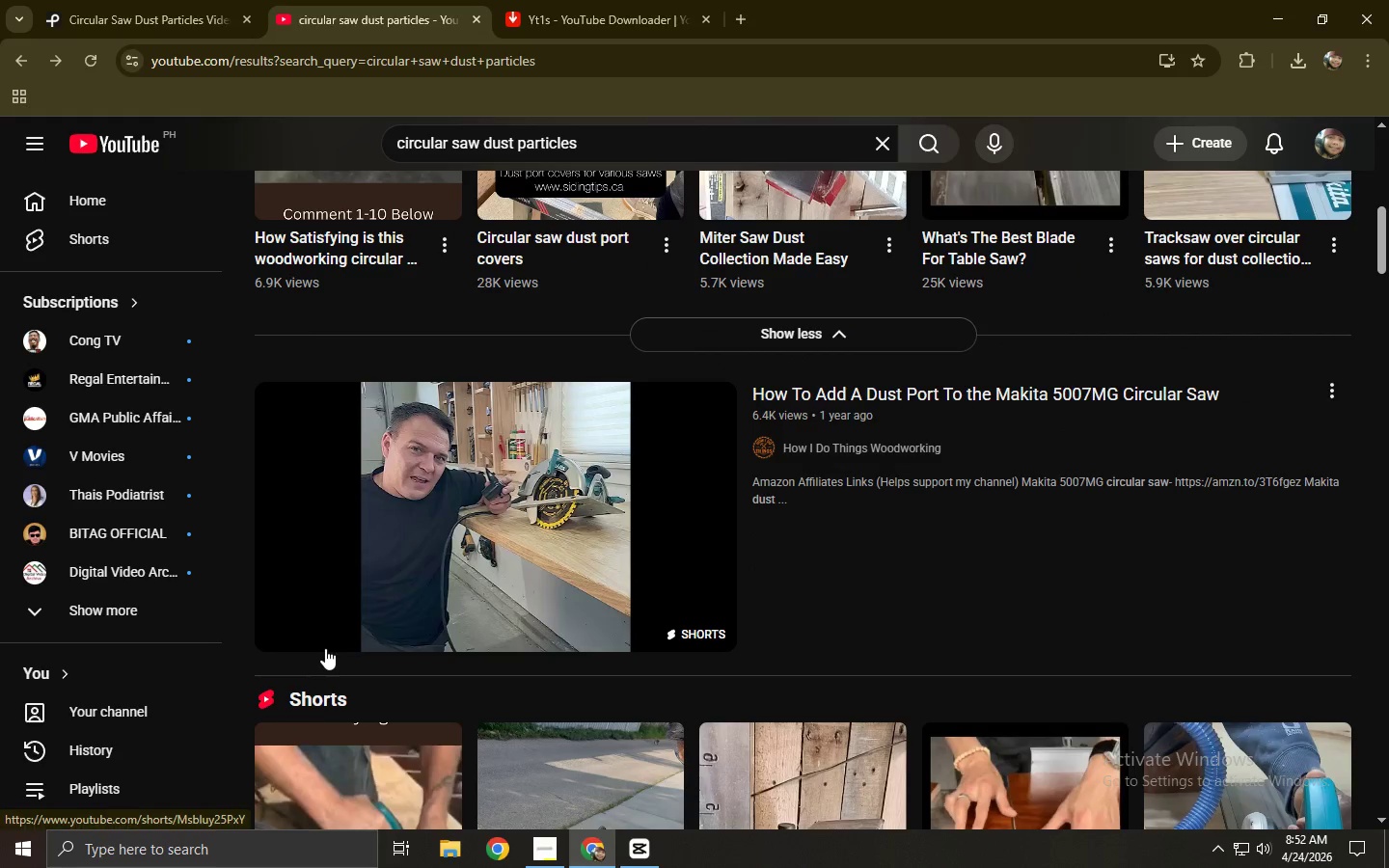 
left_click([354, 641])
 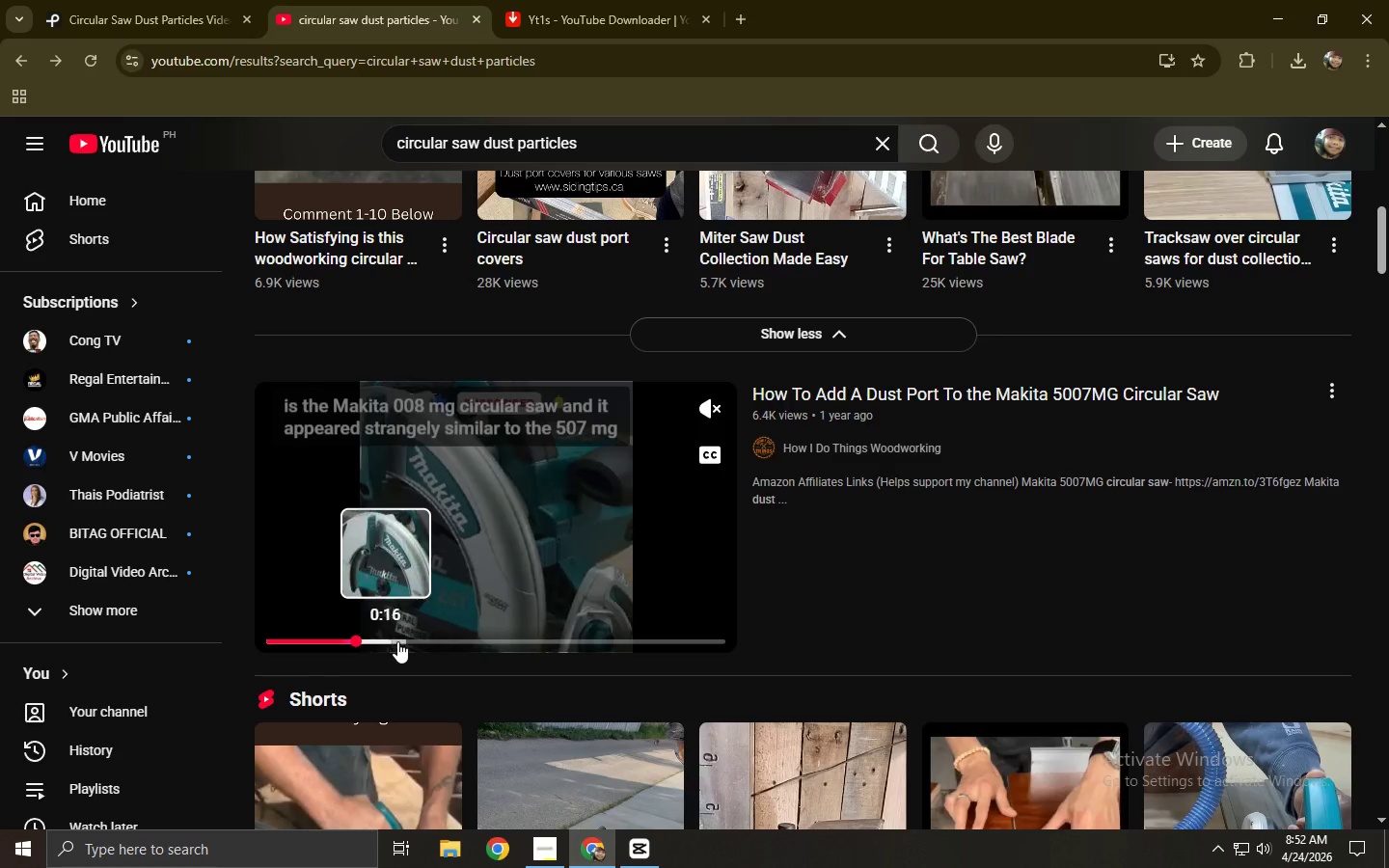 
left_click([402, 641])
 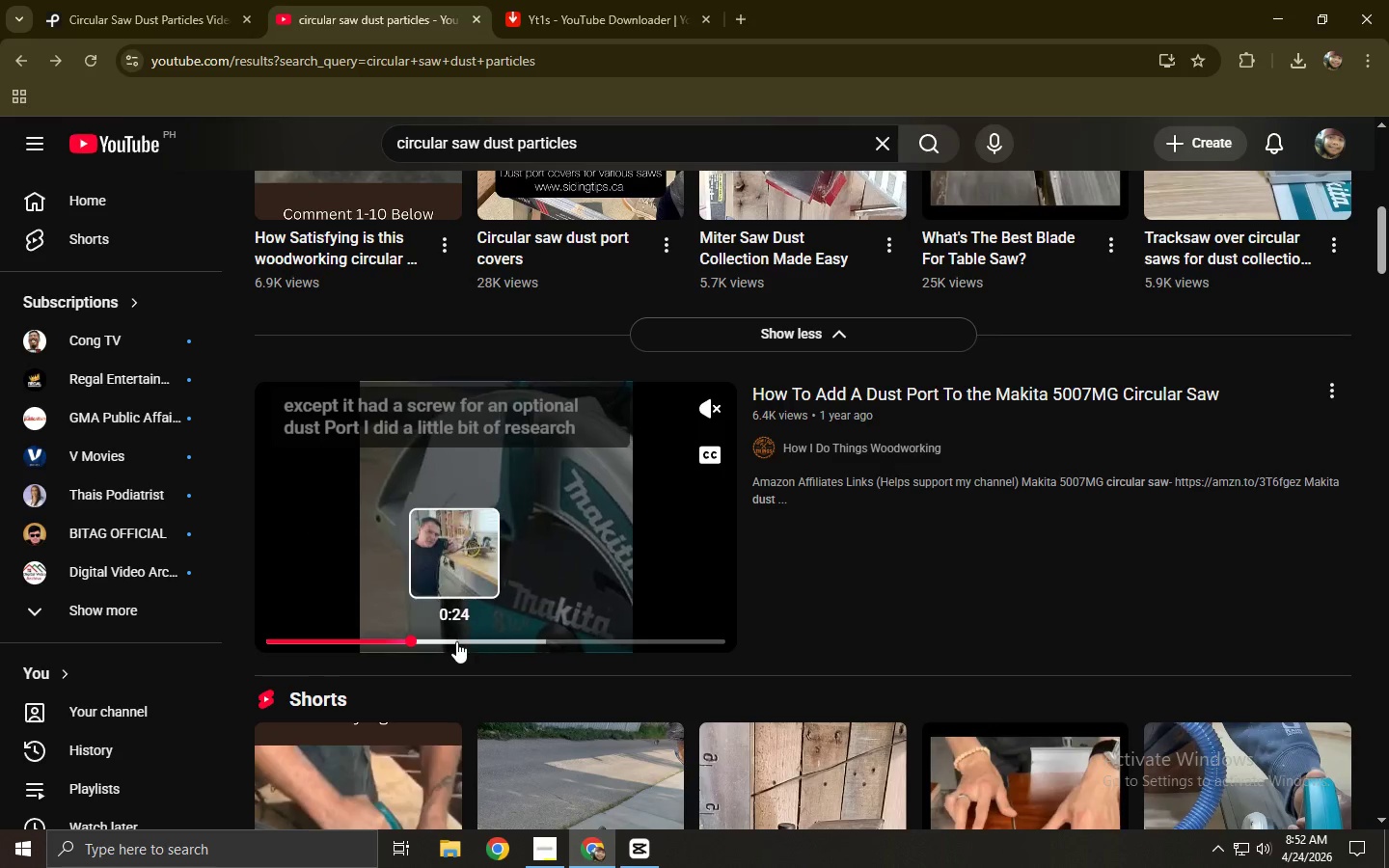 
left_click([527, 638])
 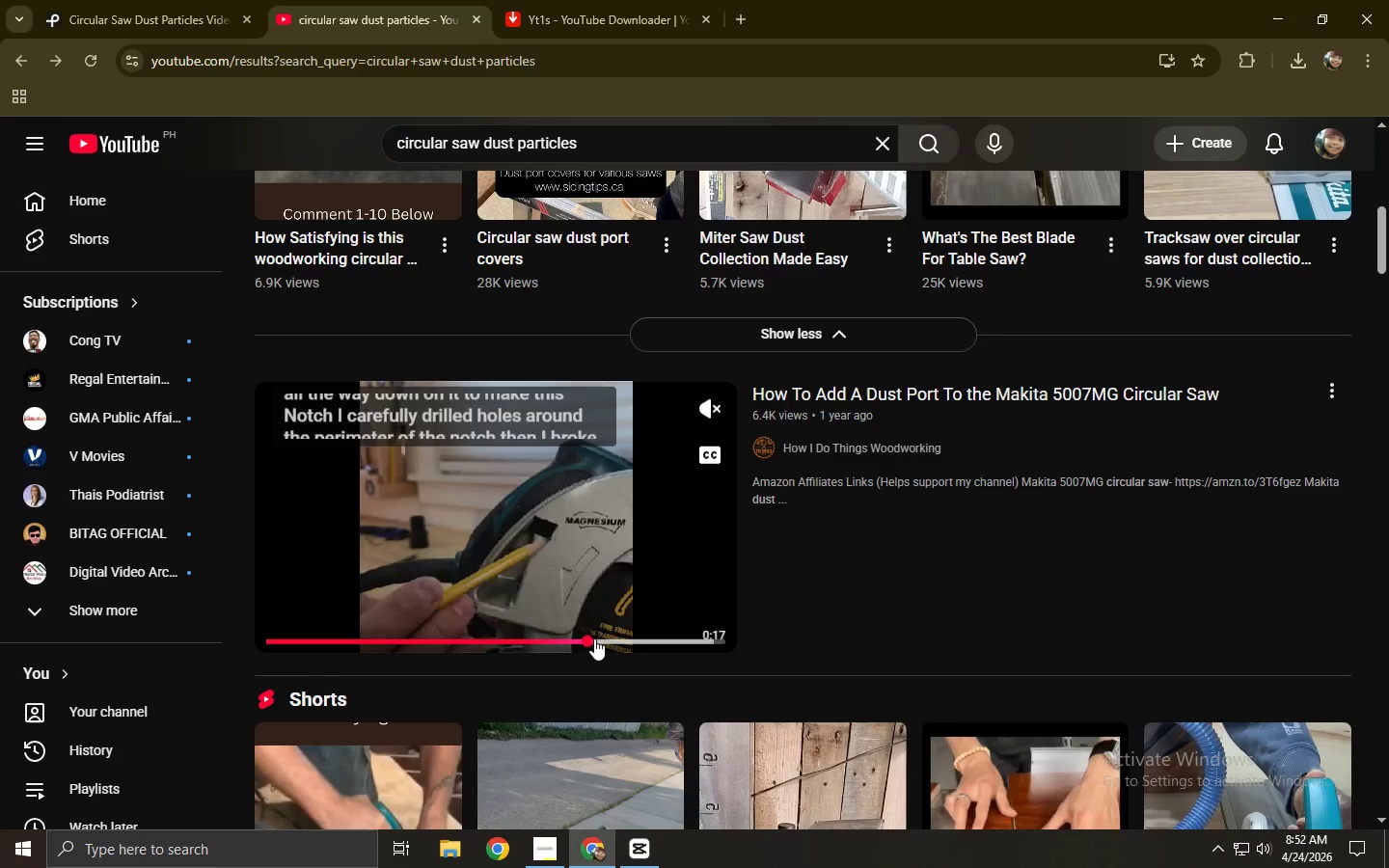 
left_click([616, 638])
 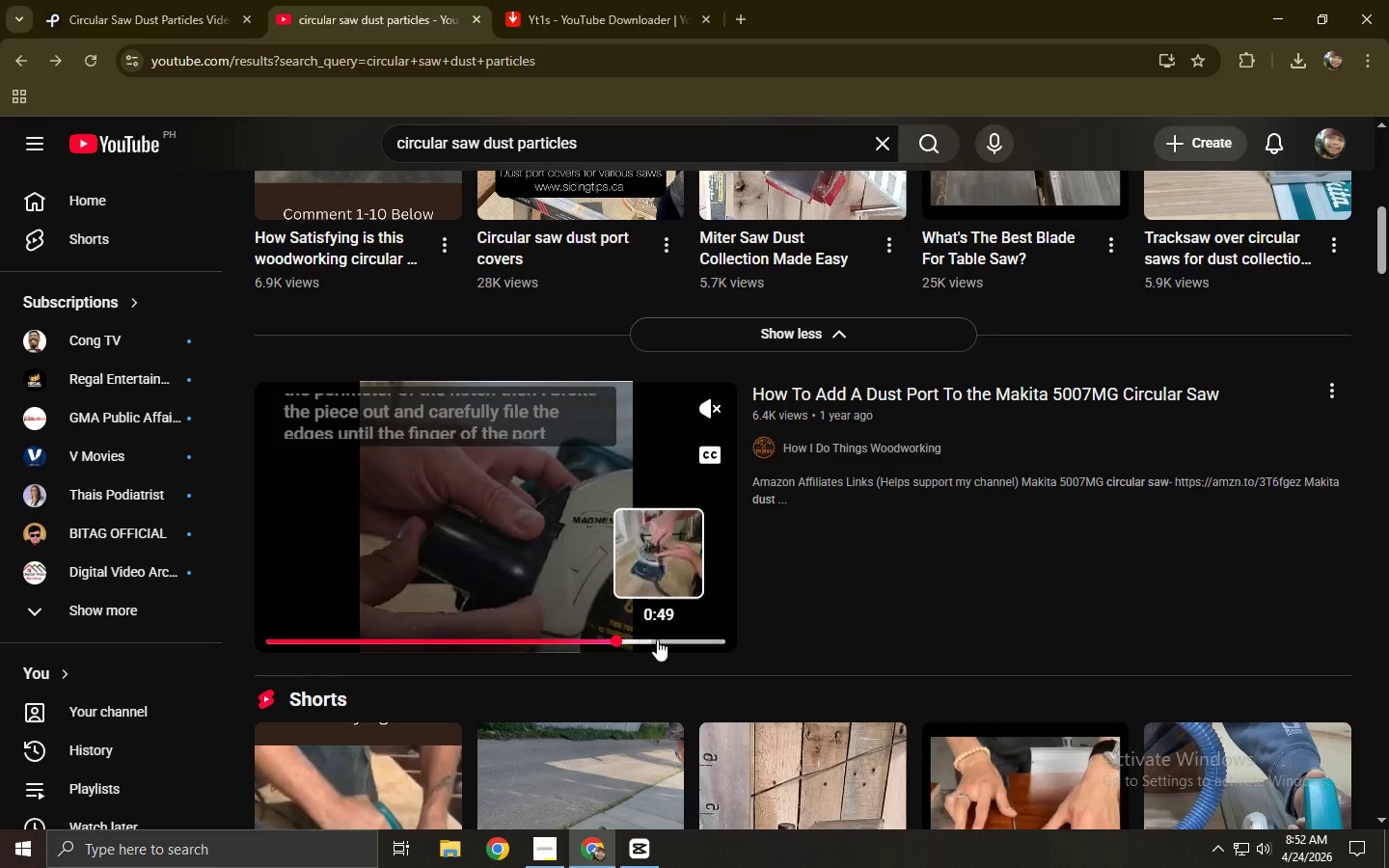 
left_click([670, 639])
 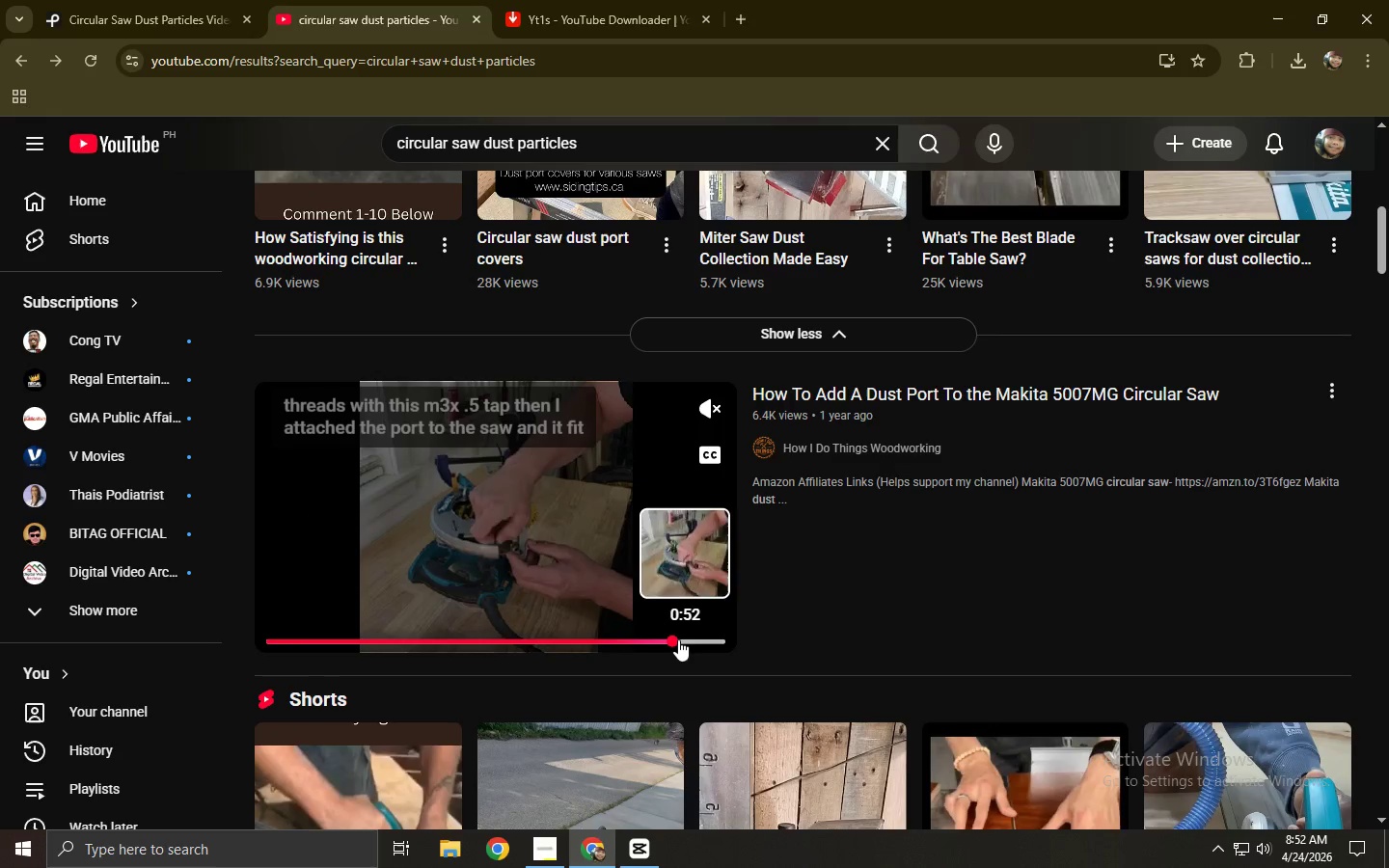 
left_click([693, 639])
 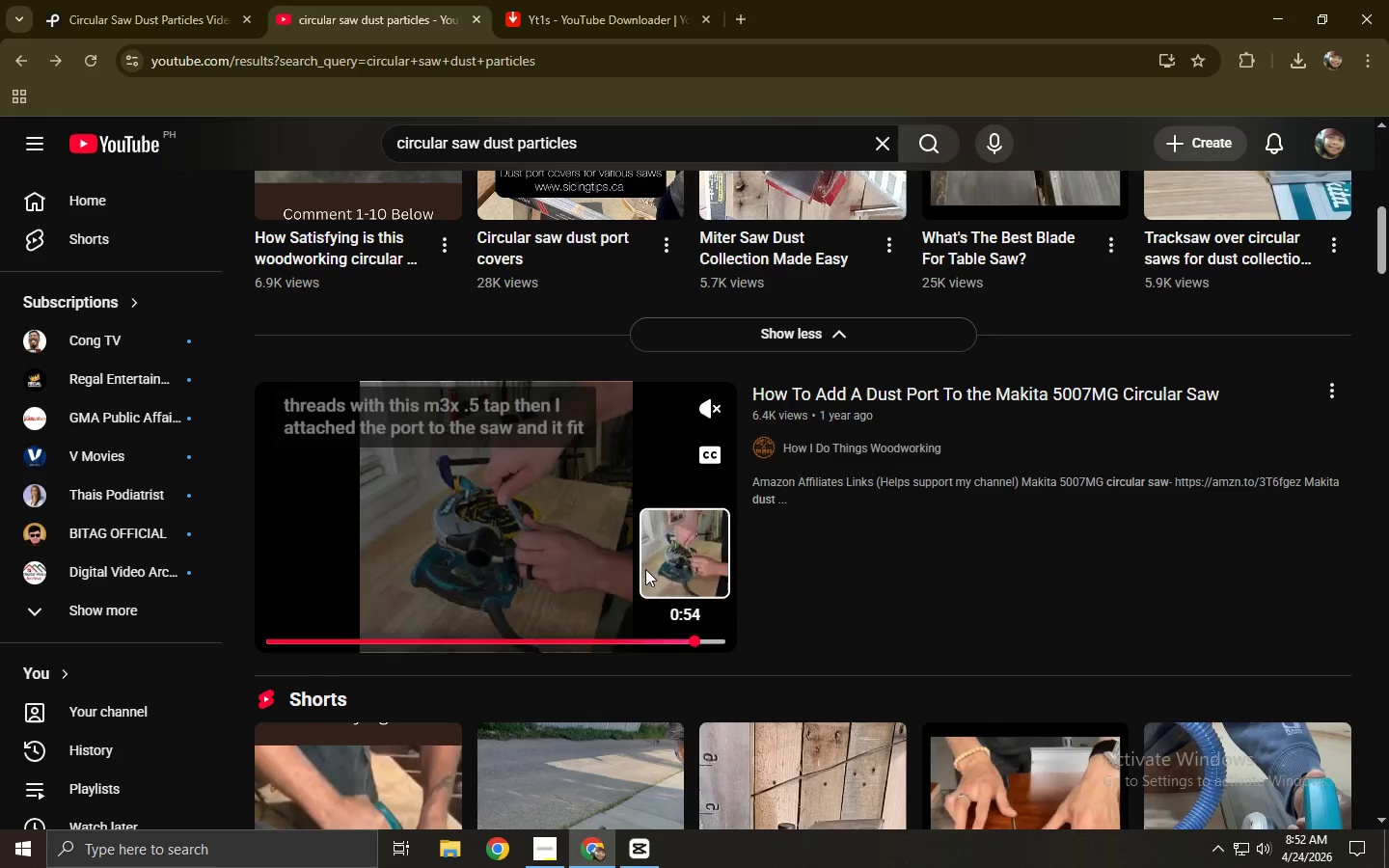 
scroll: coordinate [595, 494], scroll_direction: up, amount: 4.0
 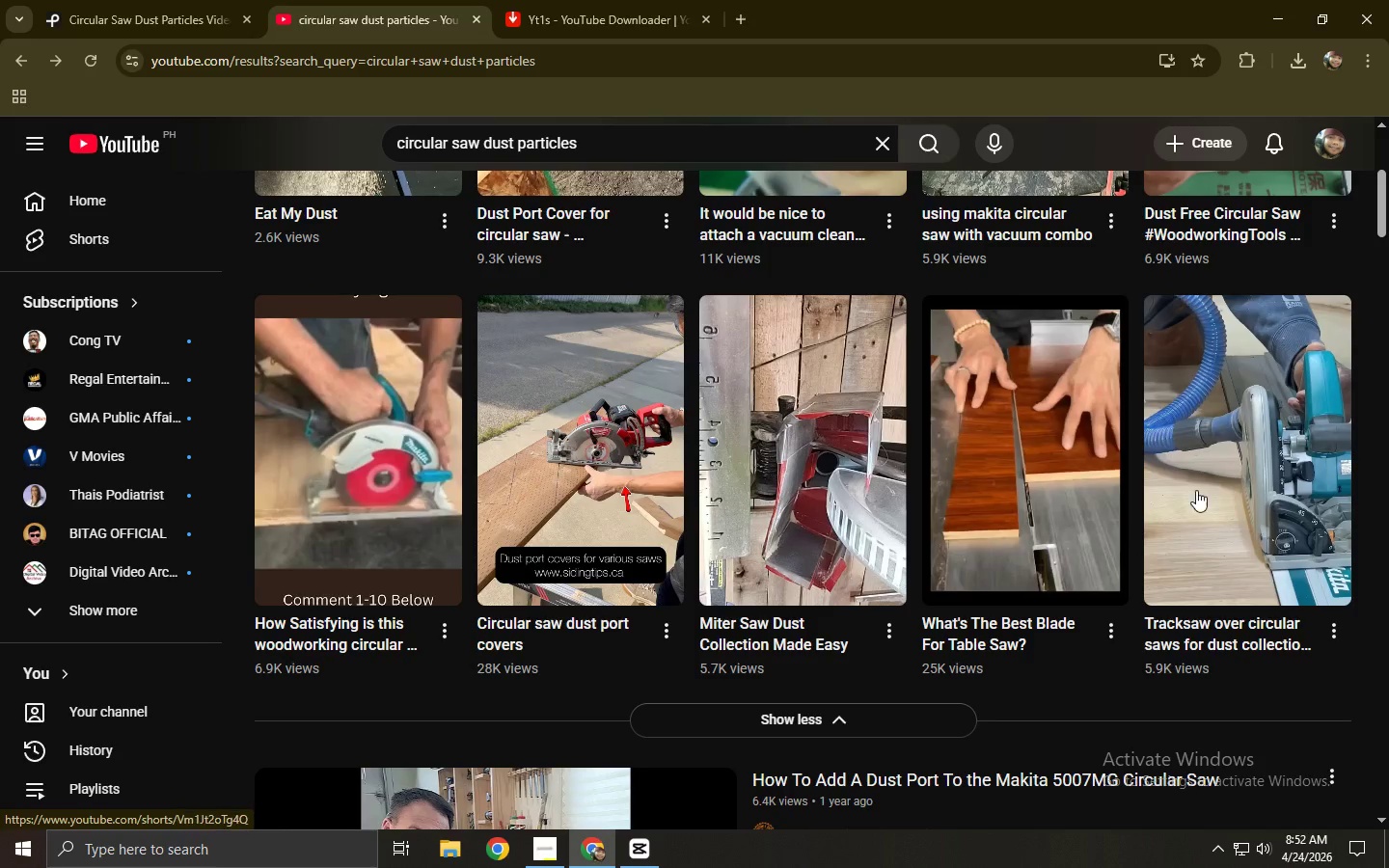 
mouse_move([1260, 511])
 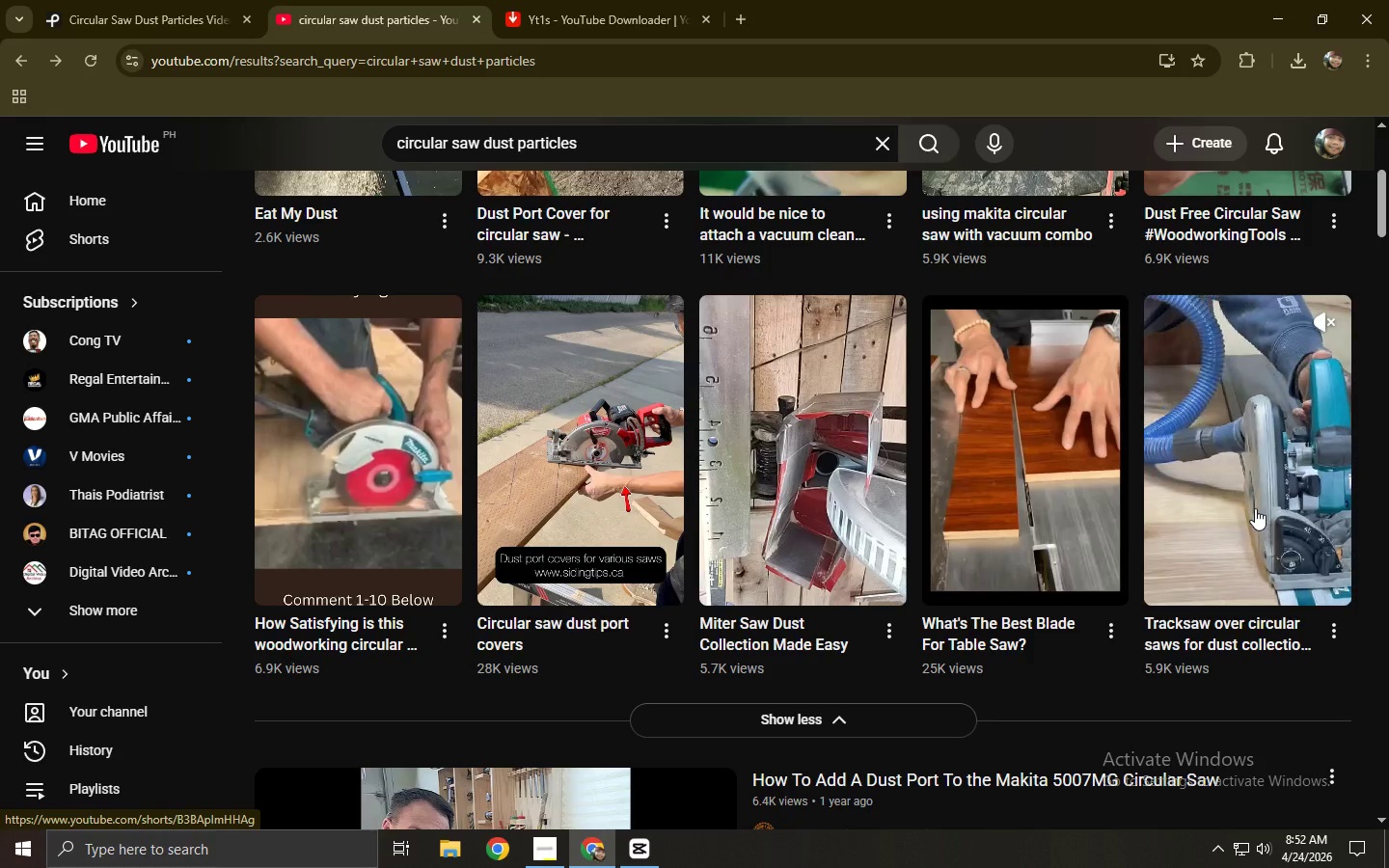 
left_click([1255, 508])
 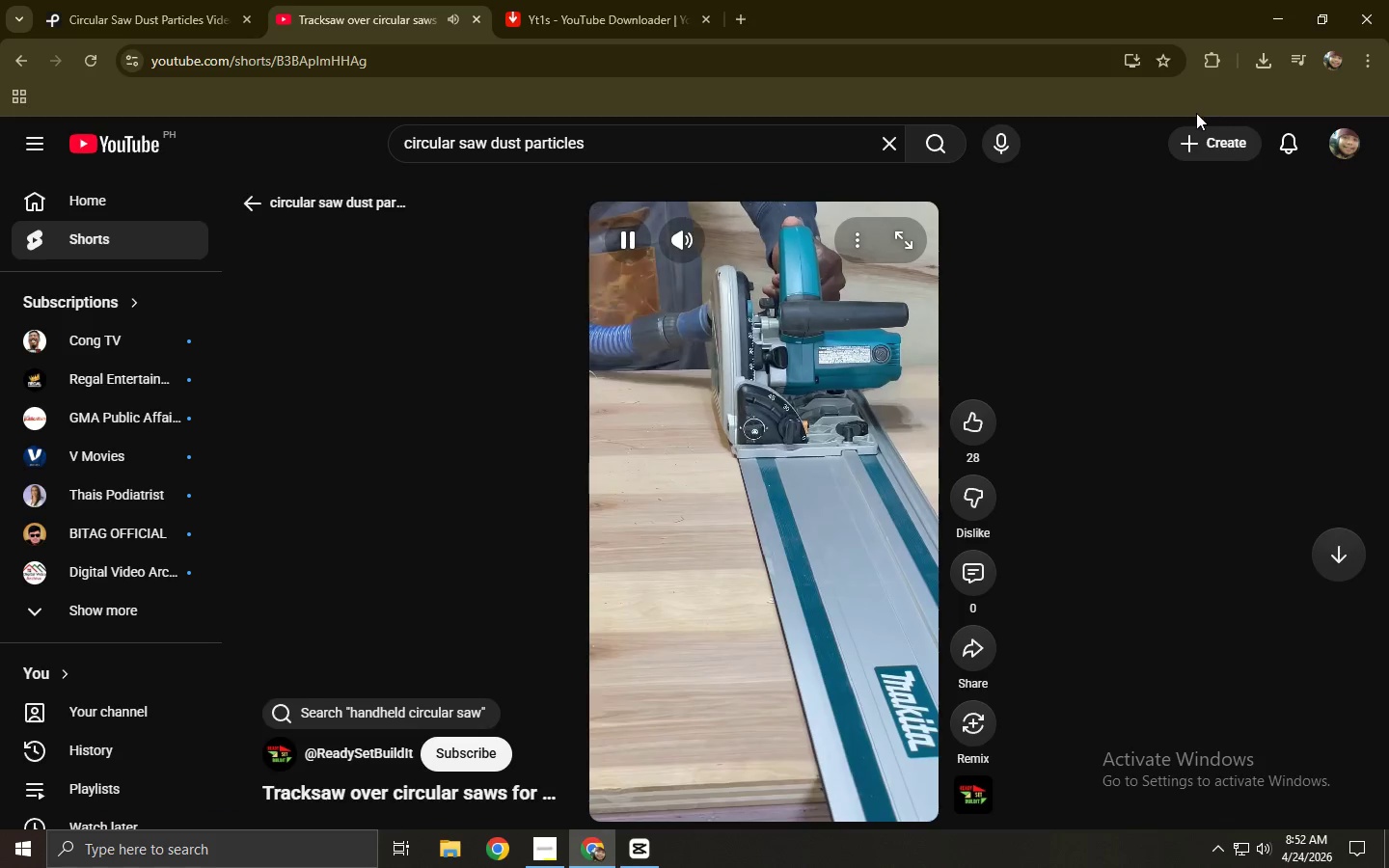 
left_click([411, 62])
 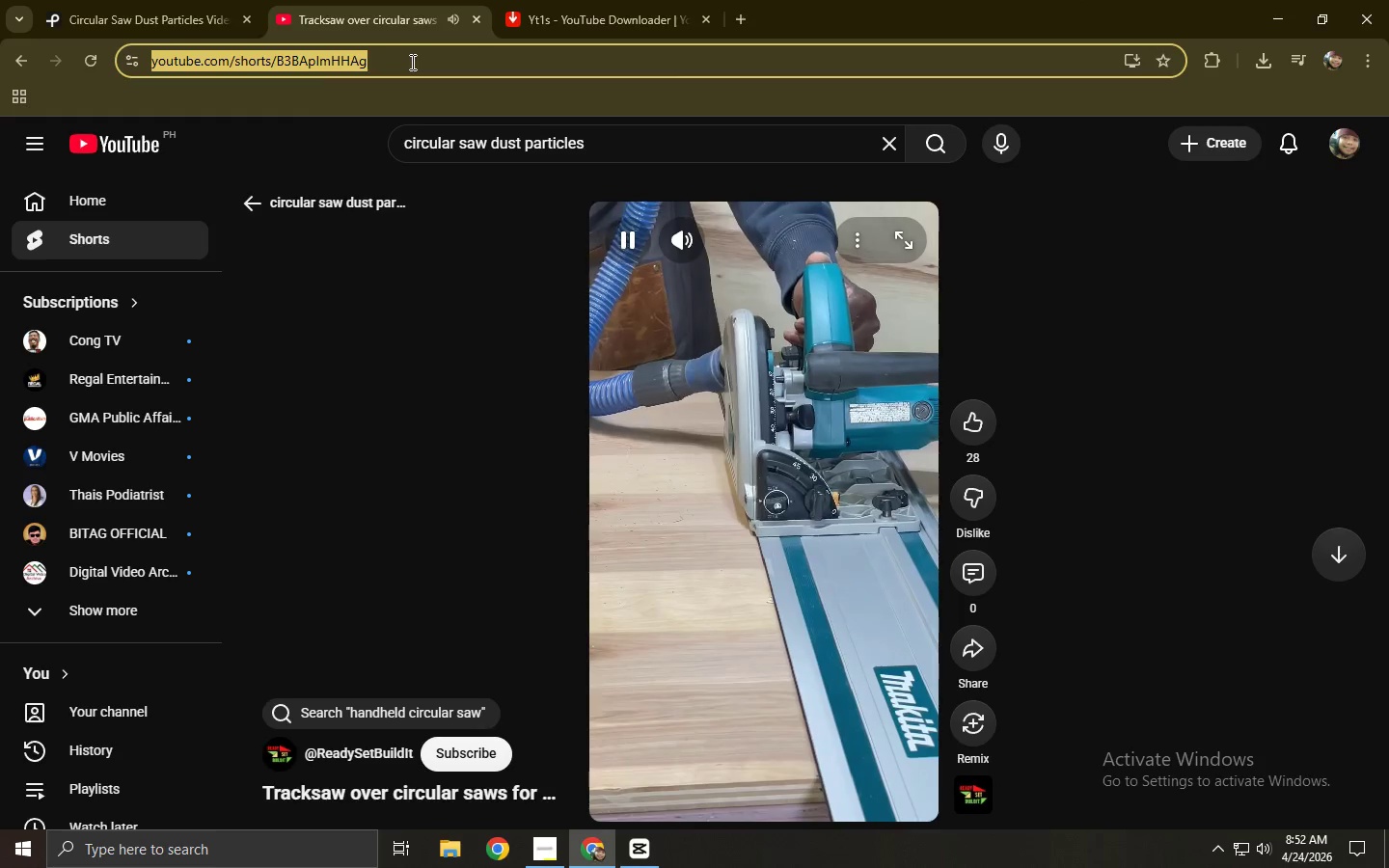 
key(Control+ControlLeft)
 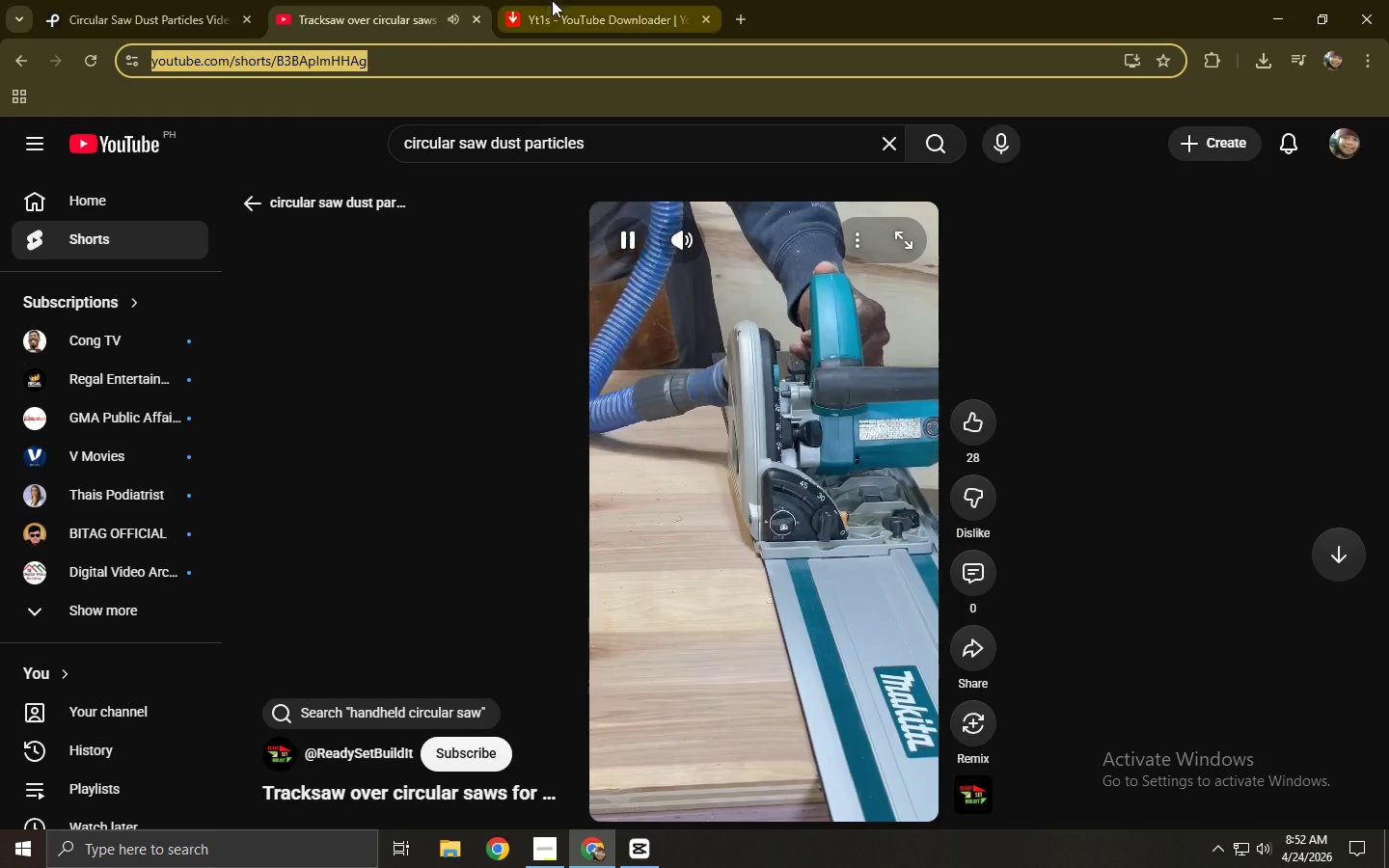 
key(Control+C)
 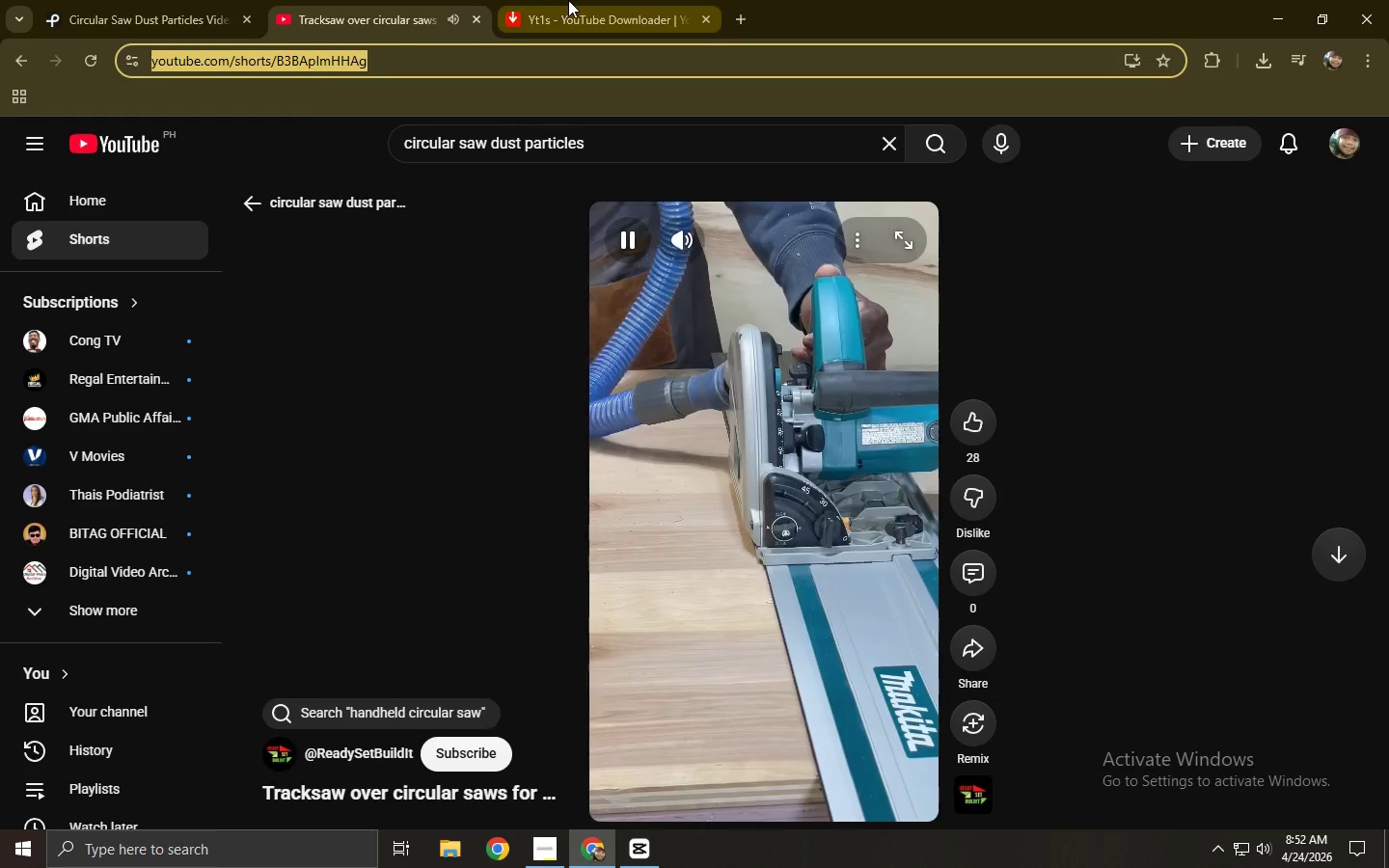 
left_click([568, 0])
 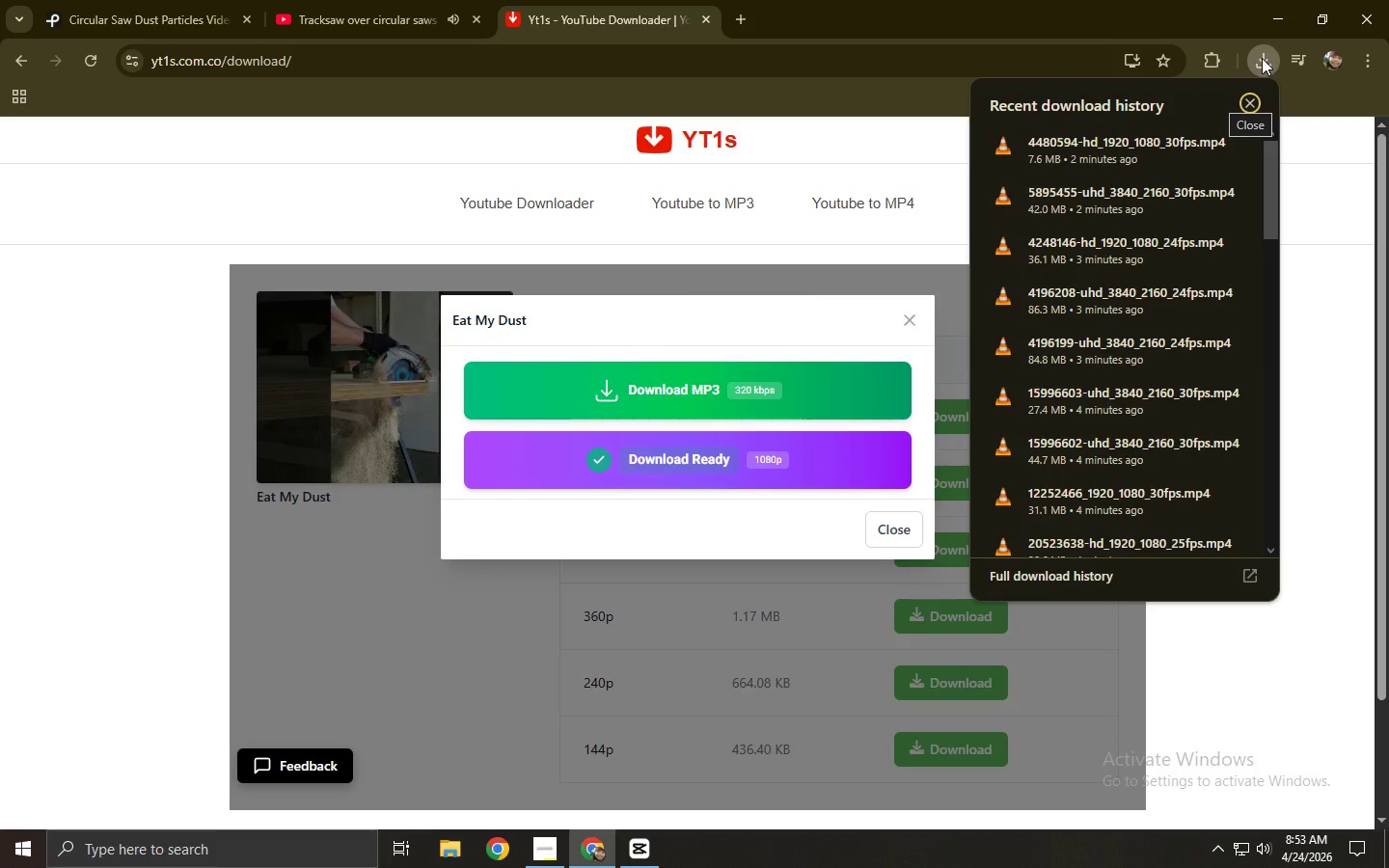 
left_click([1262, 58])
 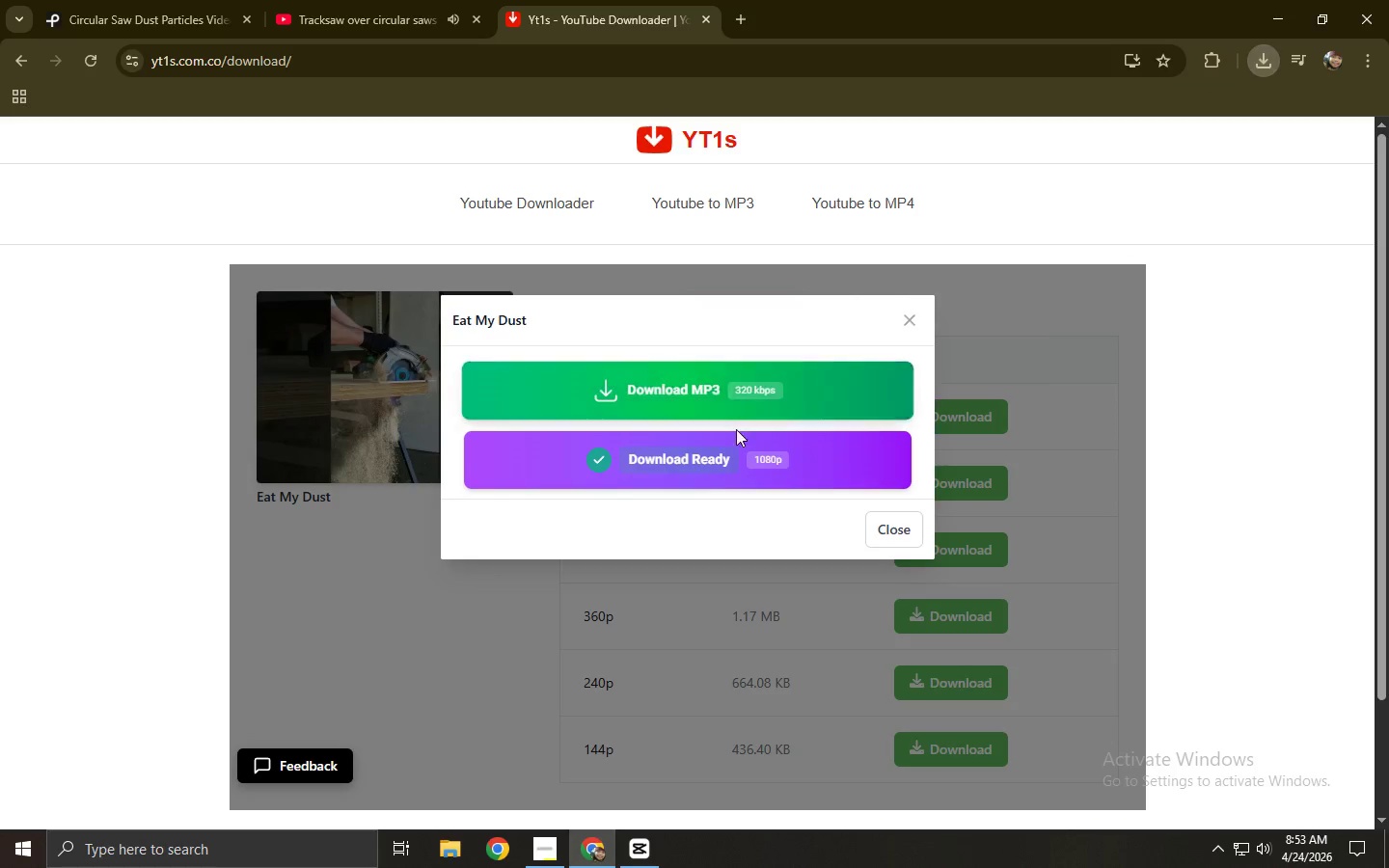 
left_click([727, 448])
 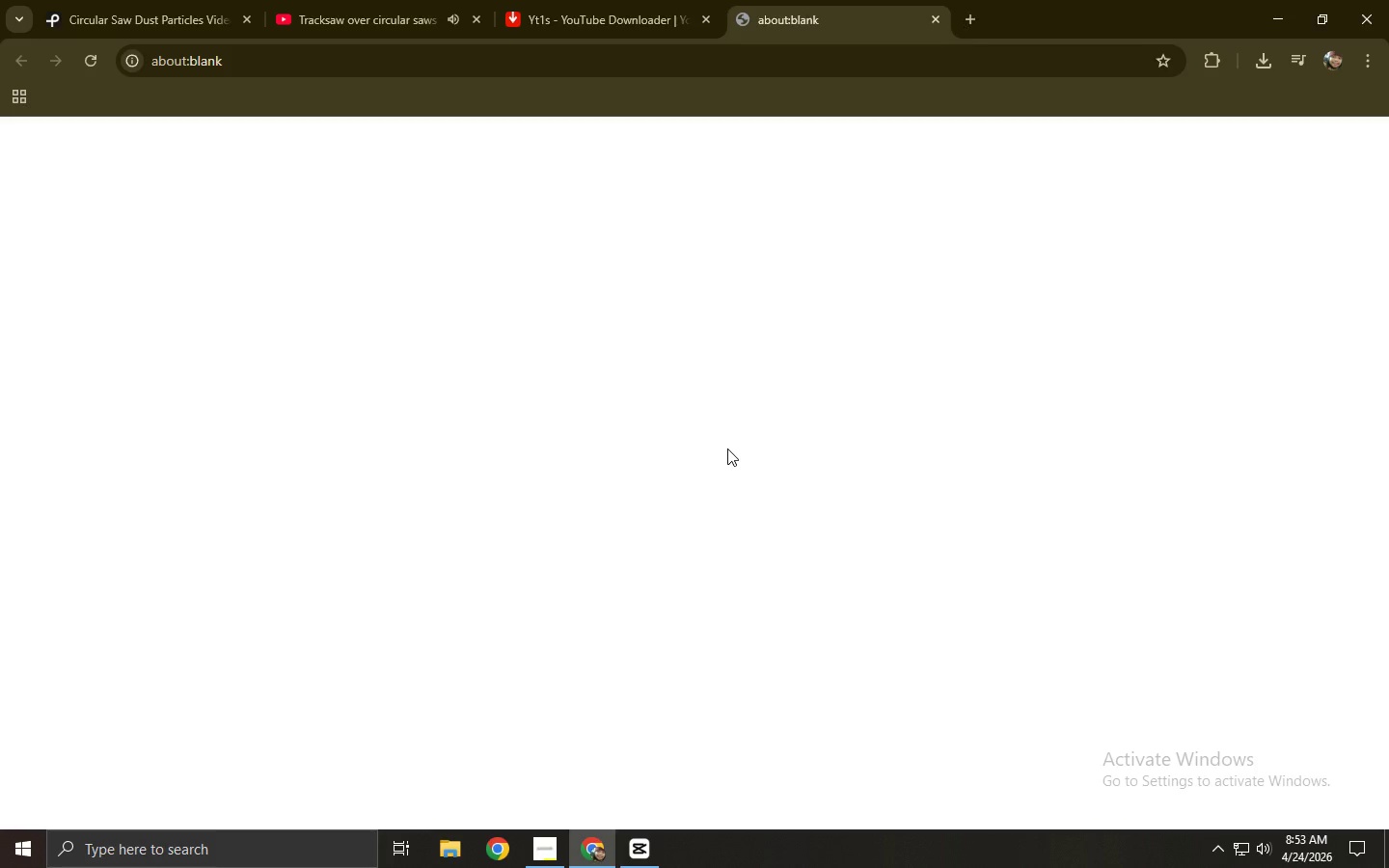 
key(Control+ControlLeft)
 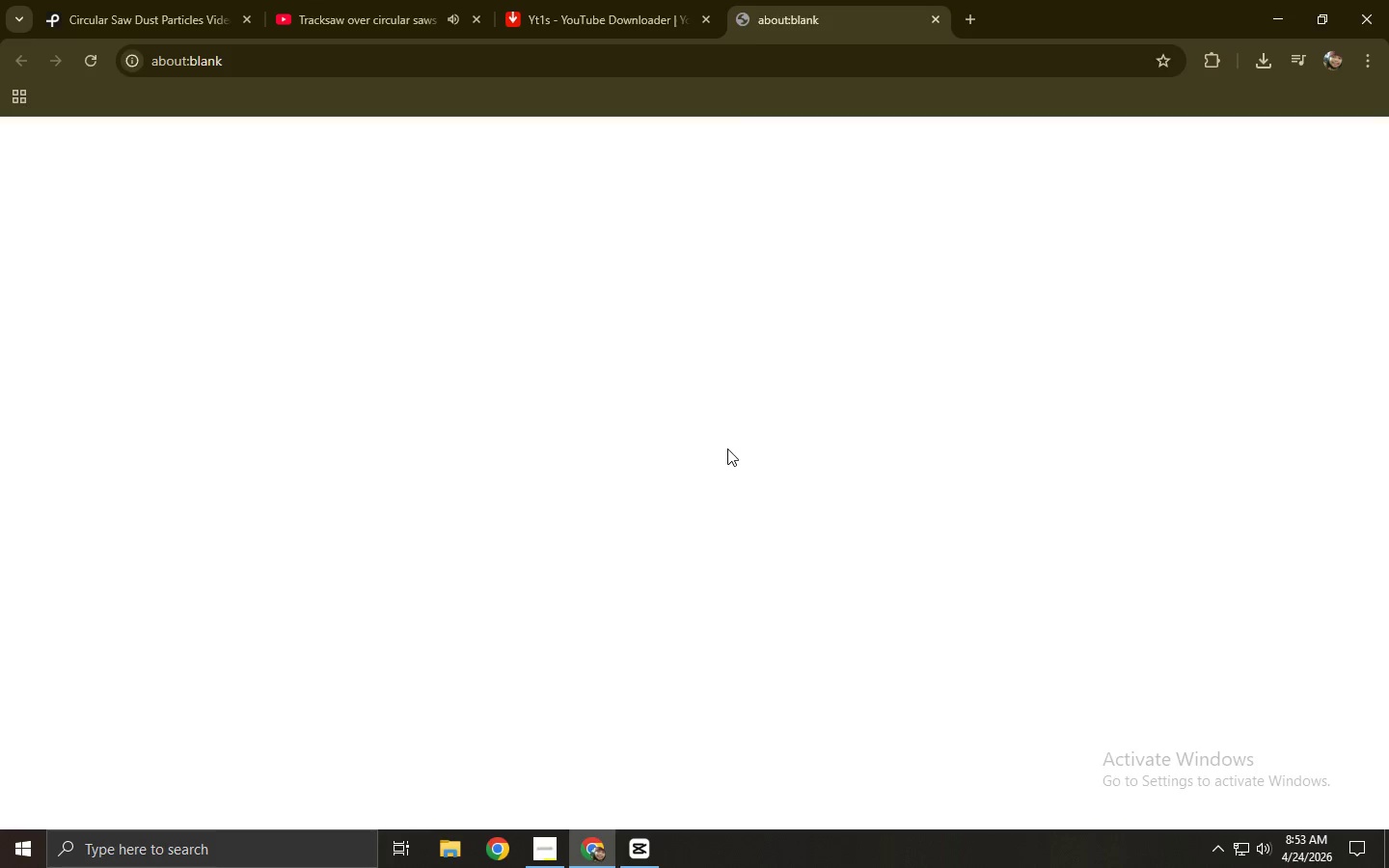 
key(Control+W)
 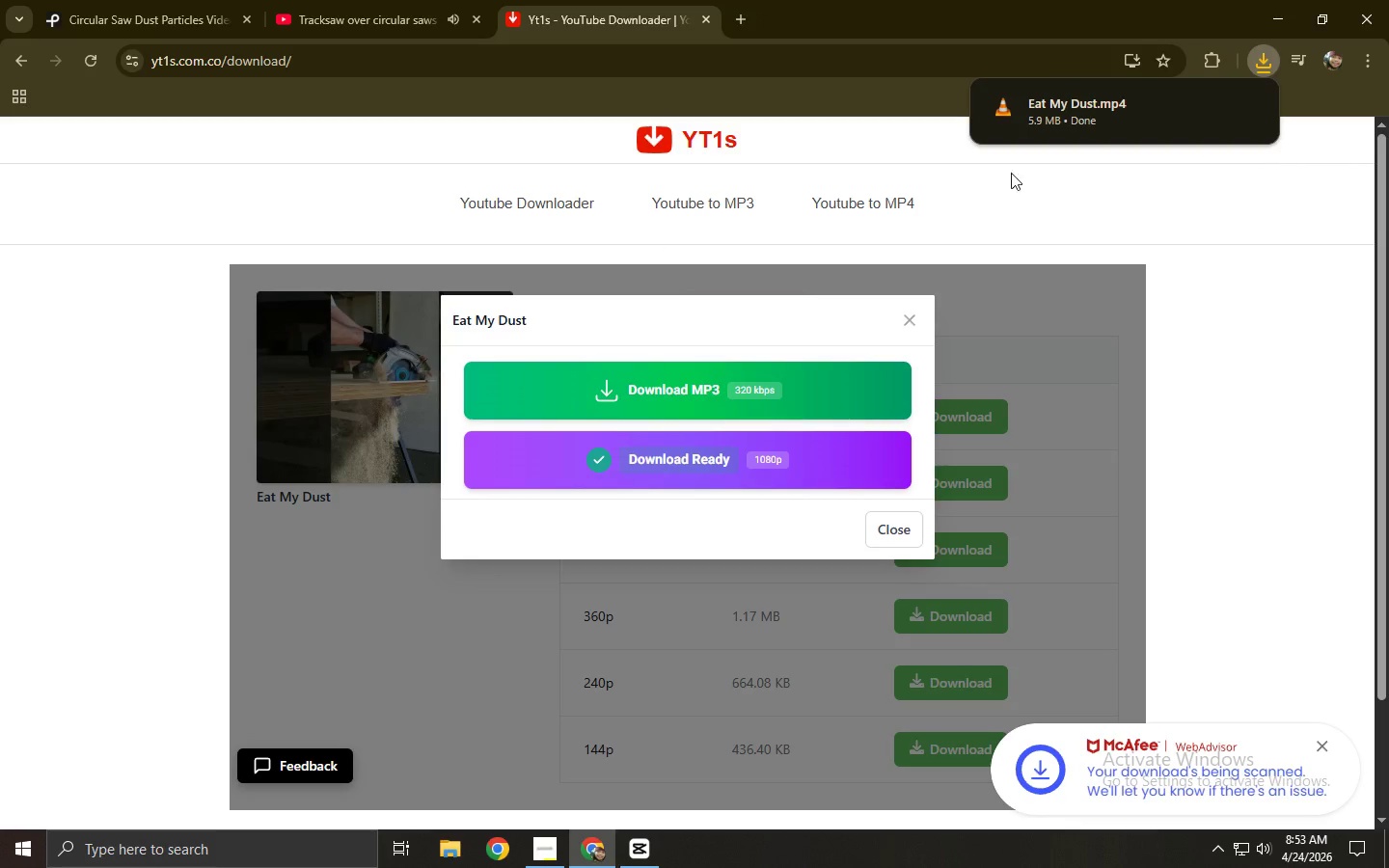 
wait(5.31)
 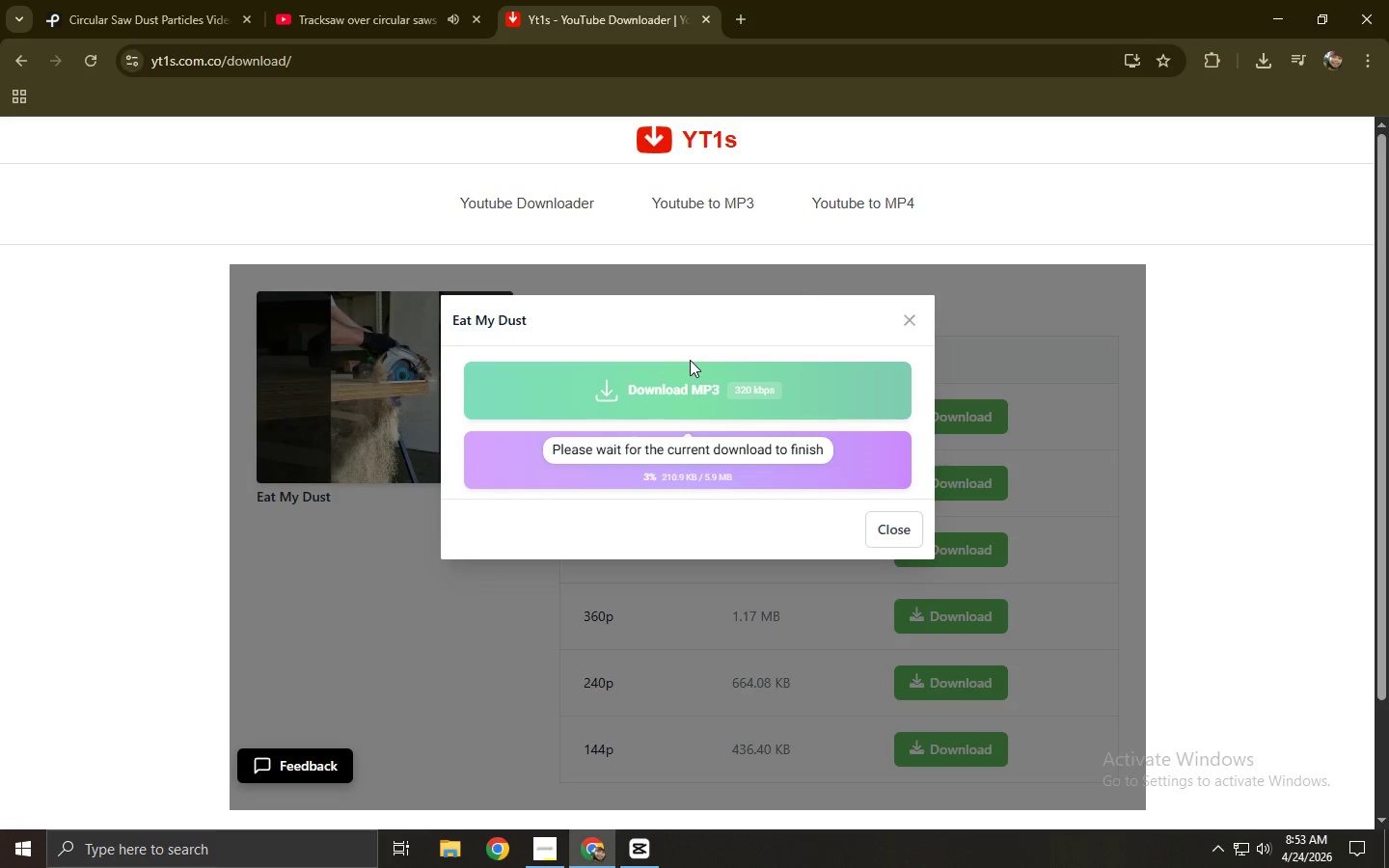 
left_click([536, 208])
 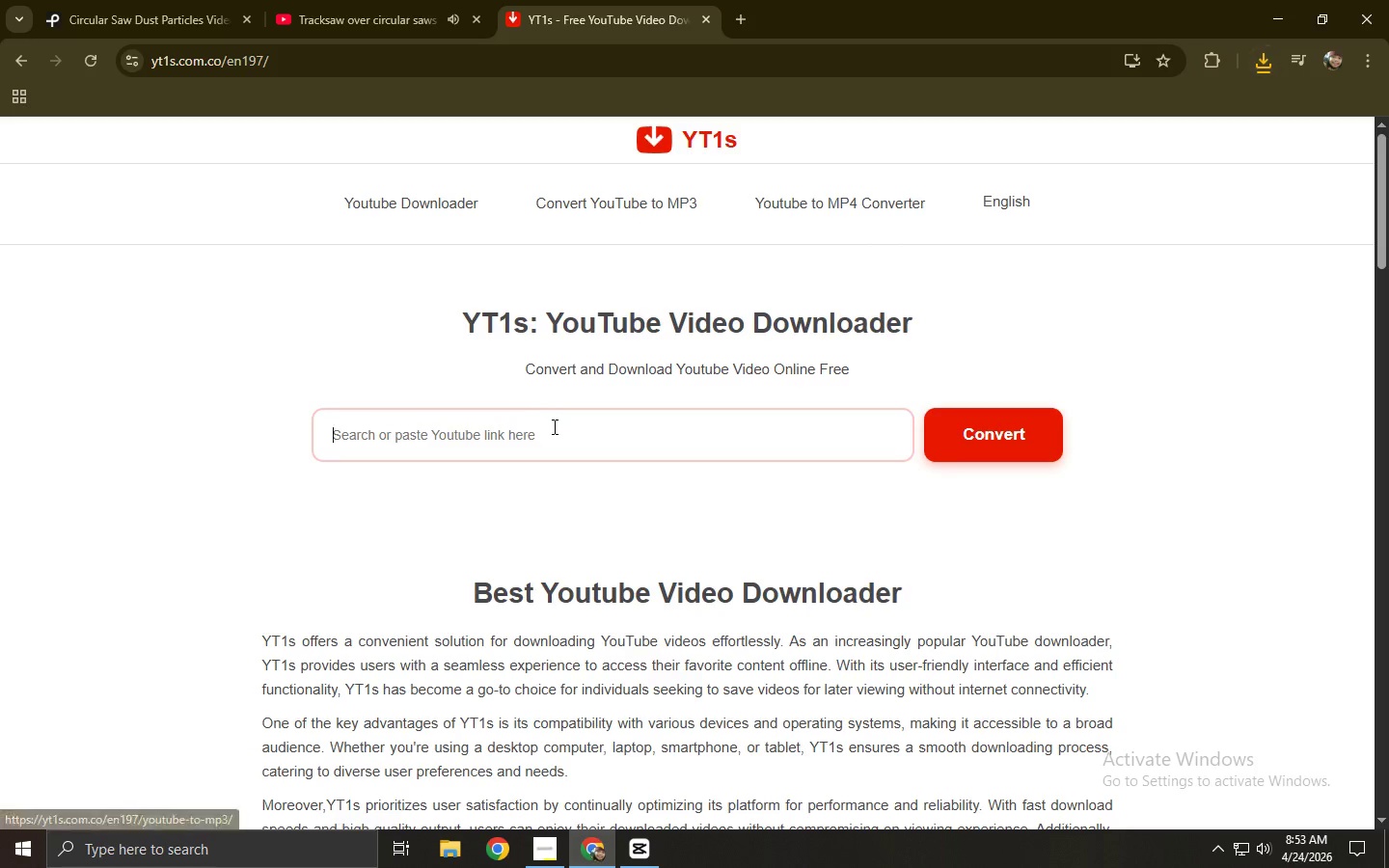 
key(Control+ControlLeft)
 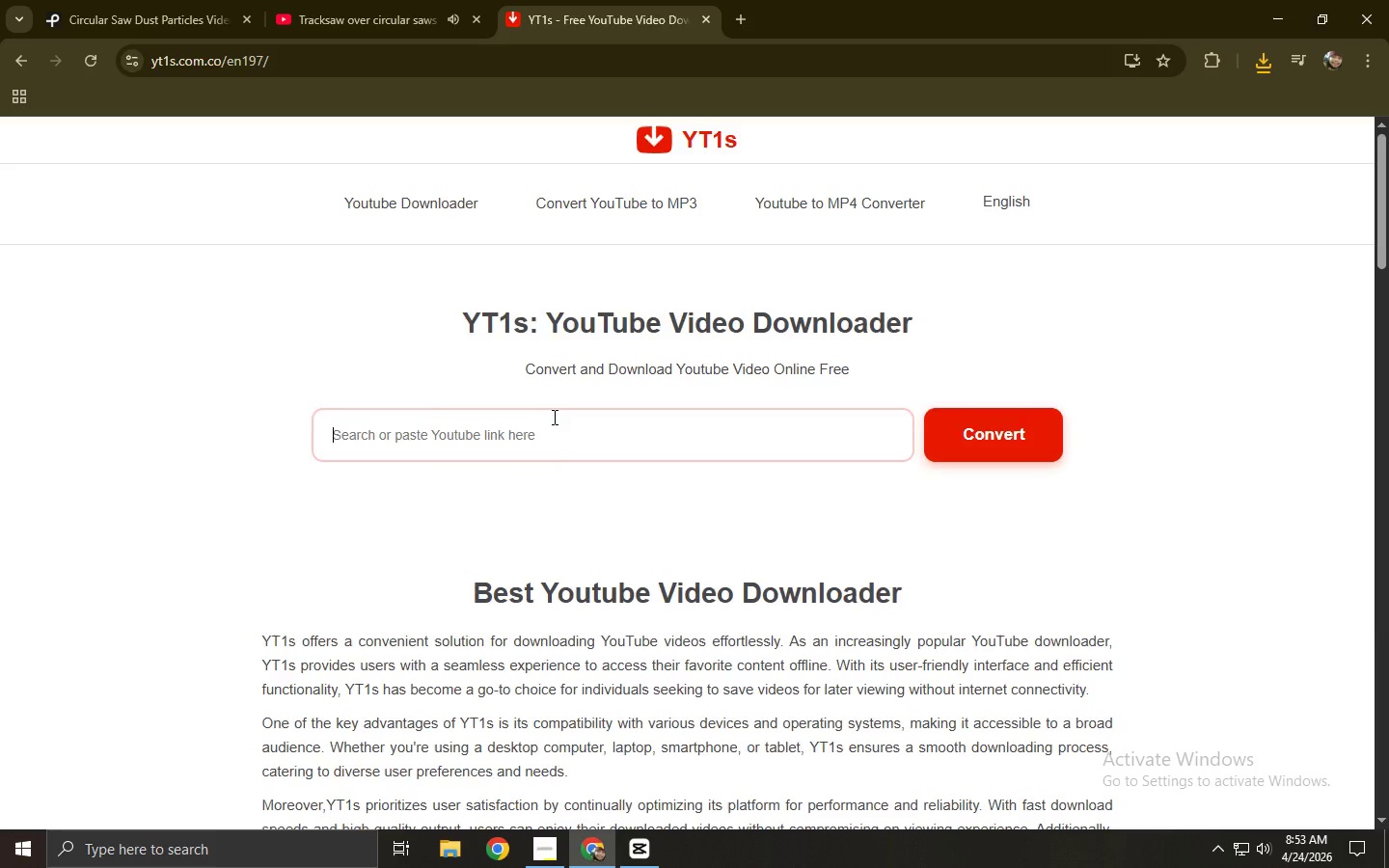 
key(Control+V)
 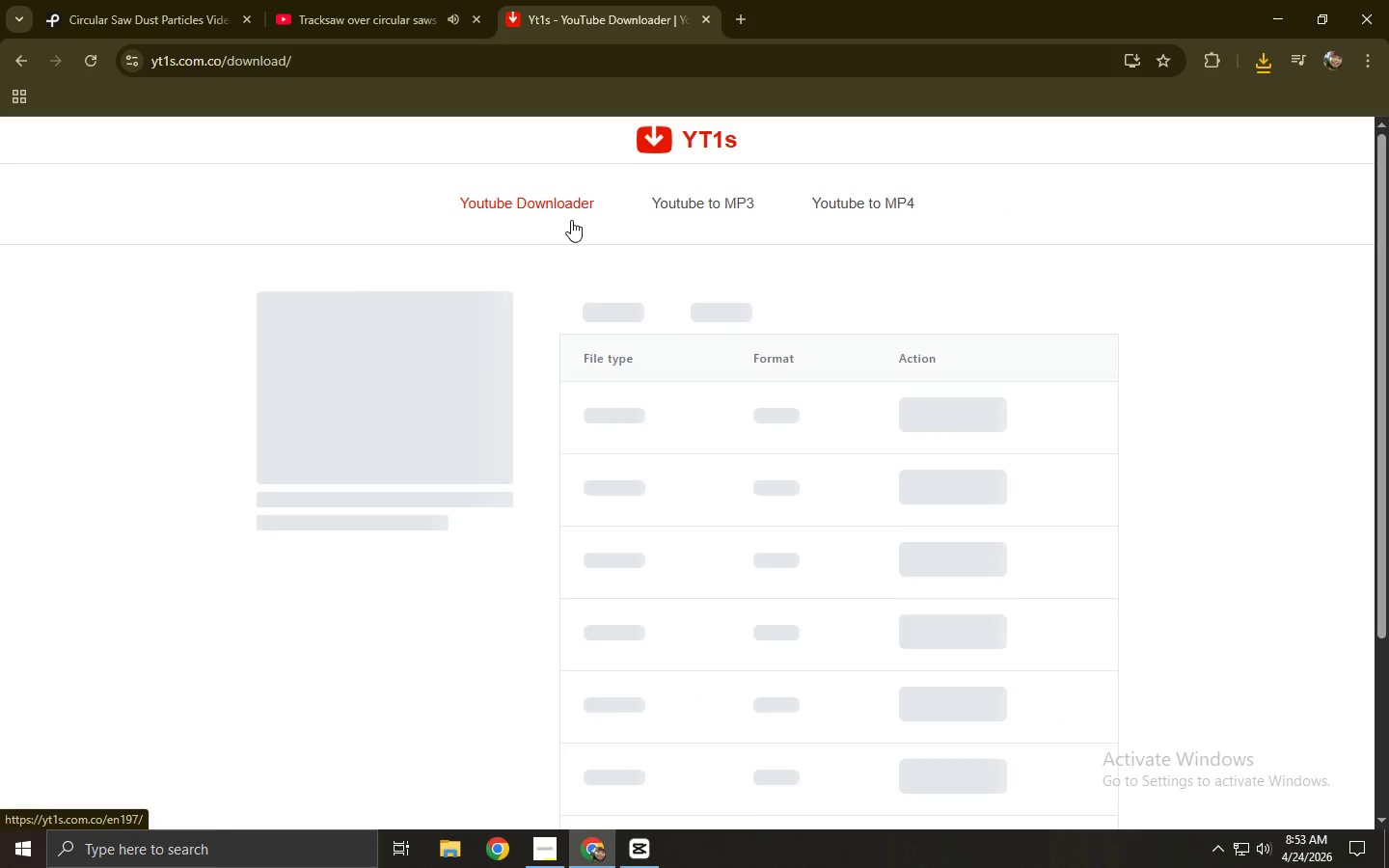 
left_click([564, 216])
 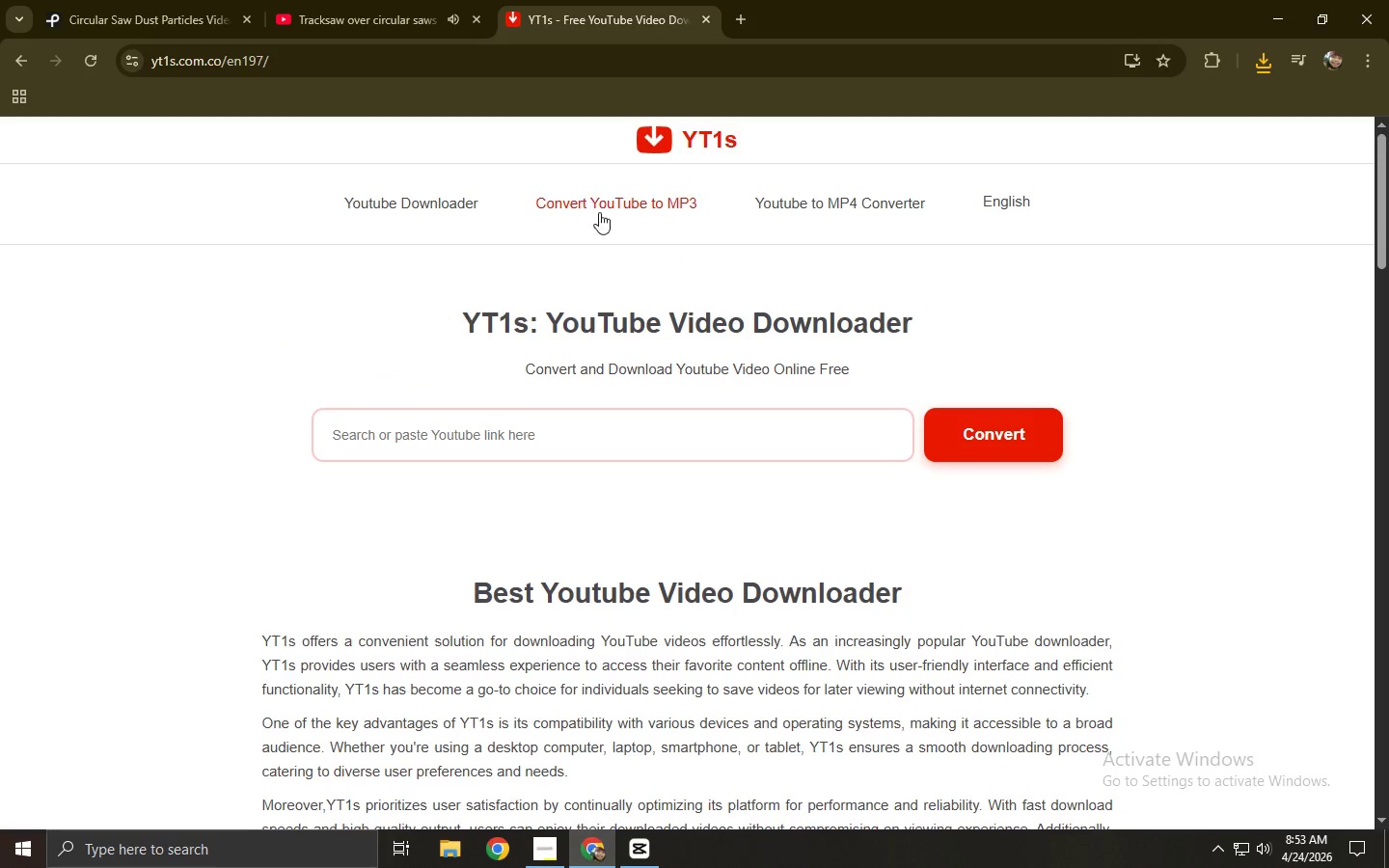 
left_click([476, 204])
 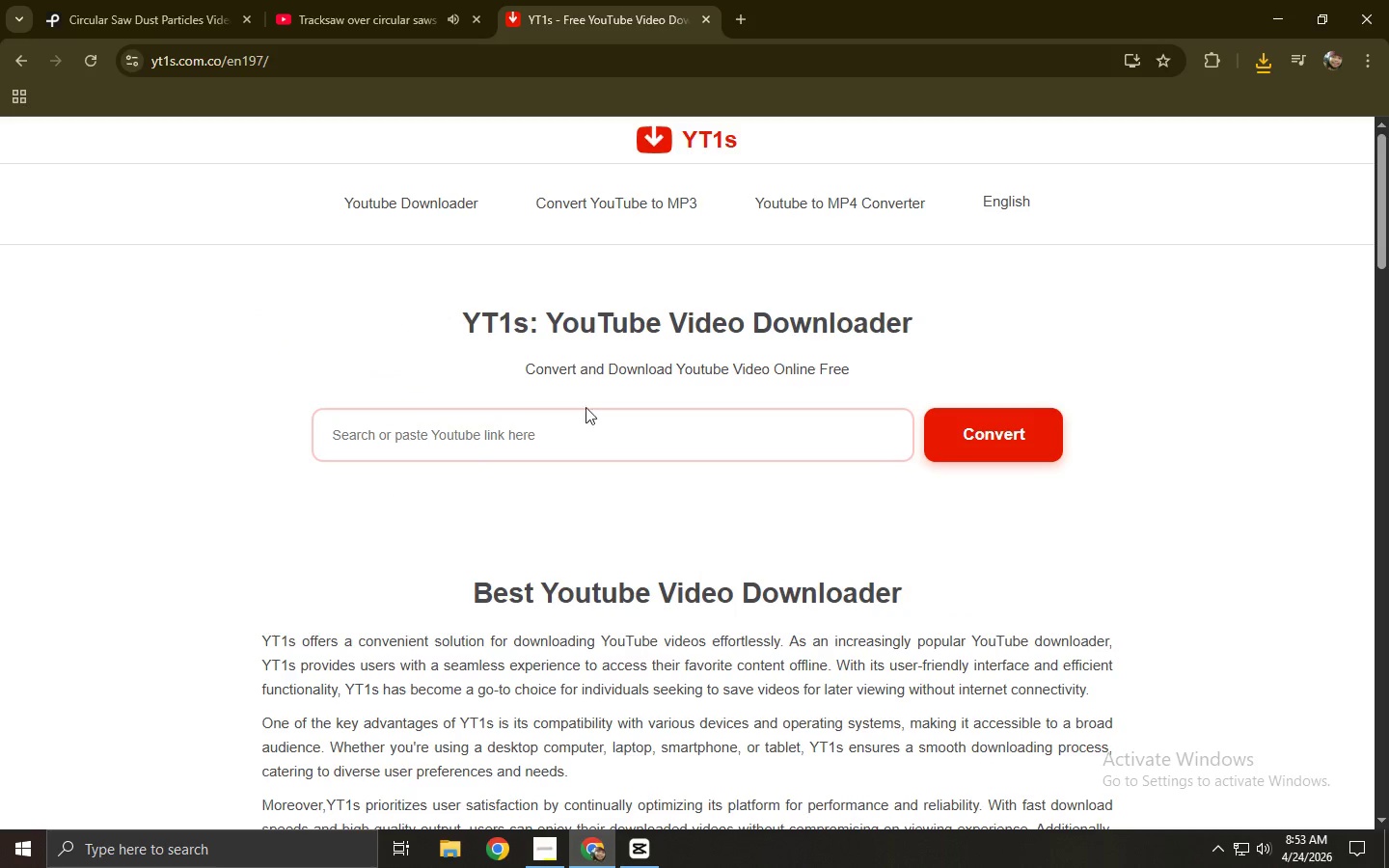 
left_click([585, 431])
 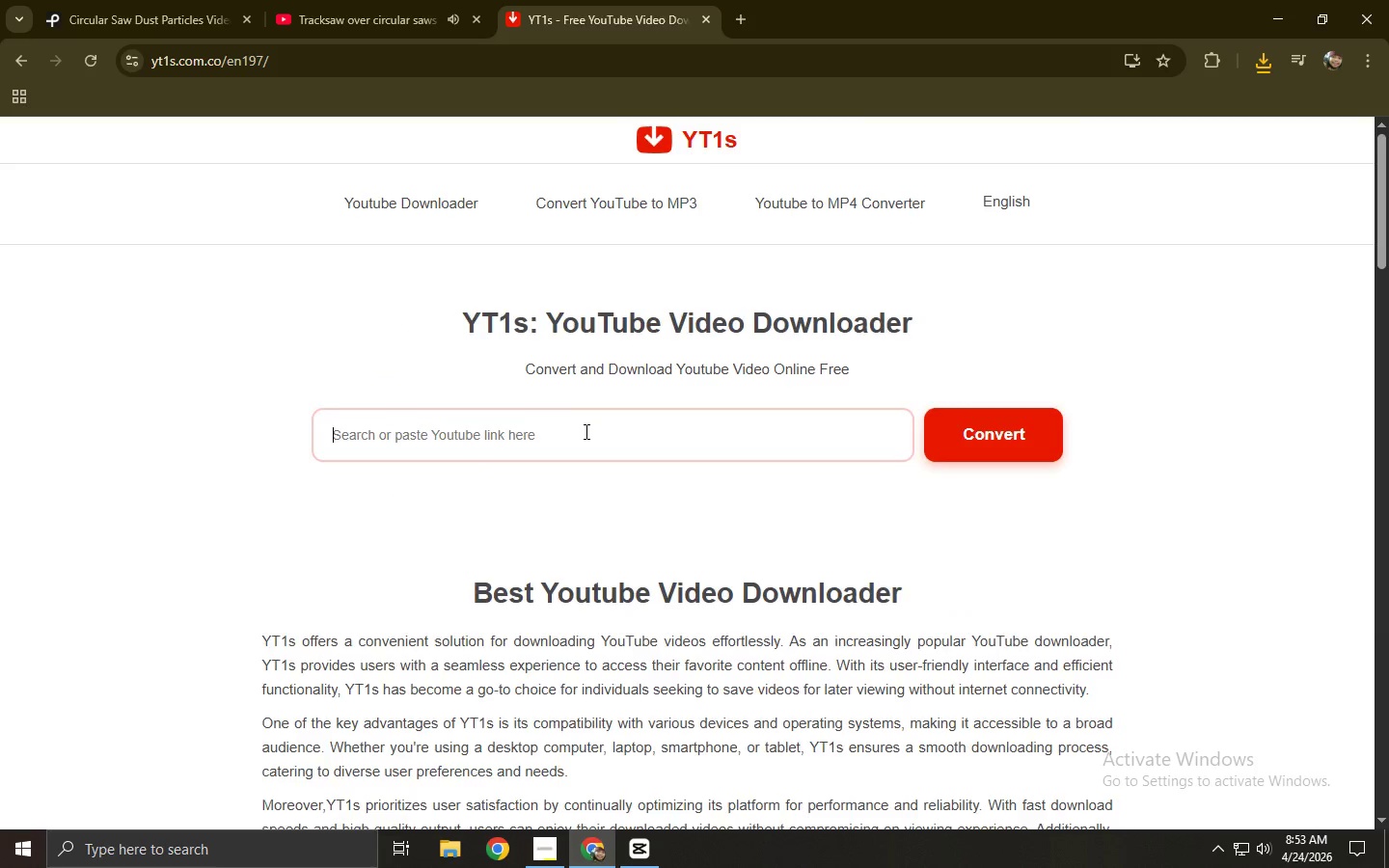 
key(Control+ControlLeft)
 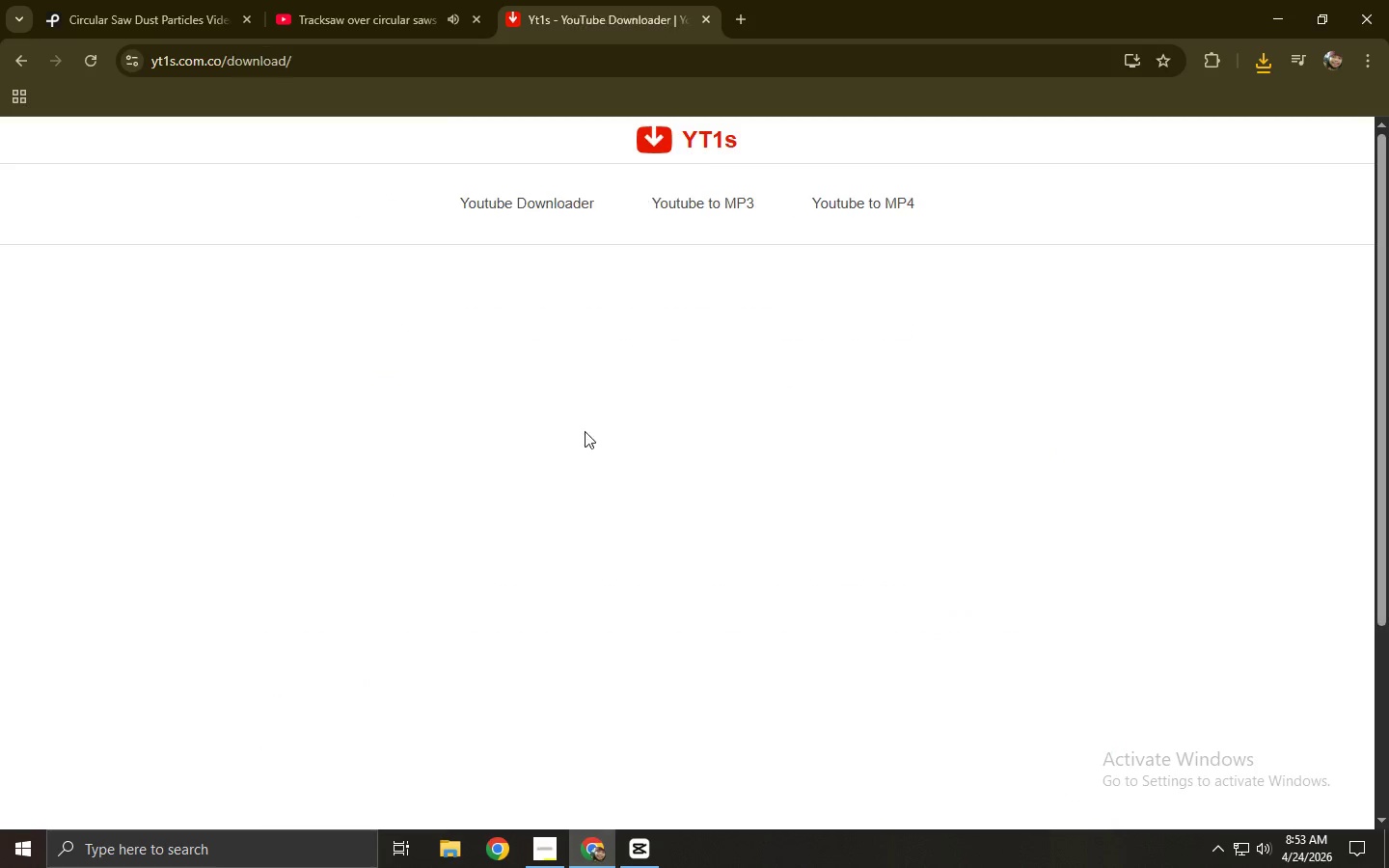 
key(Control+V)
 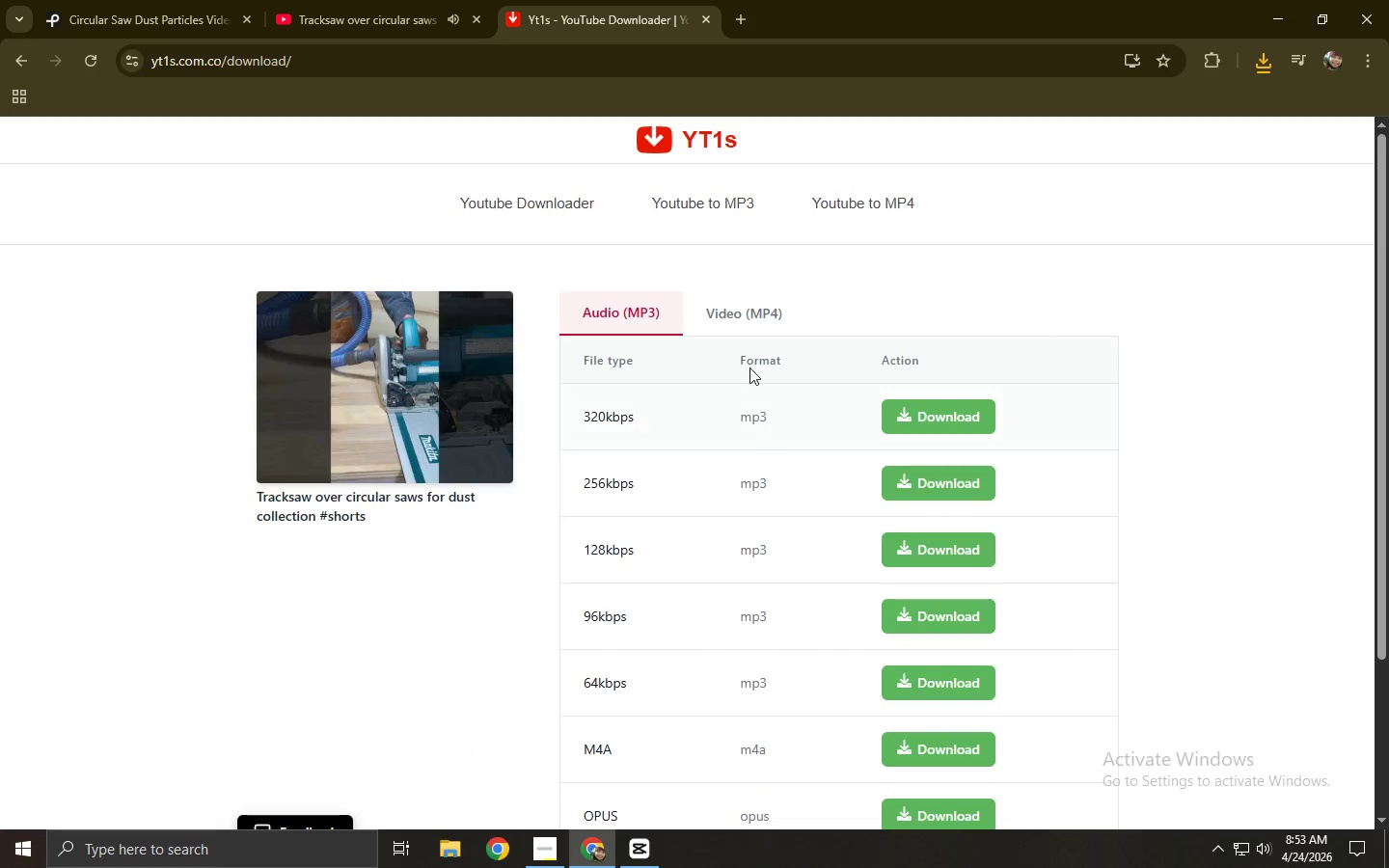 
left_click([760, 316])
 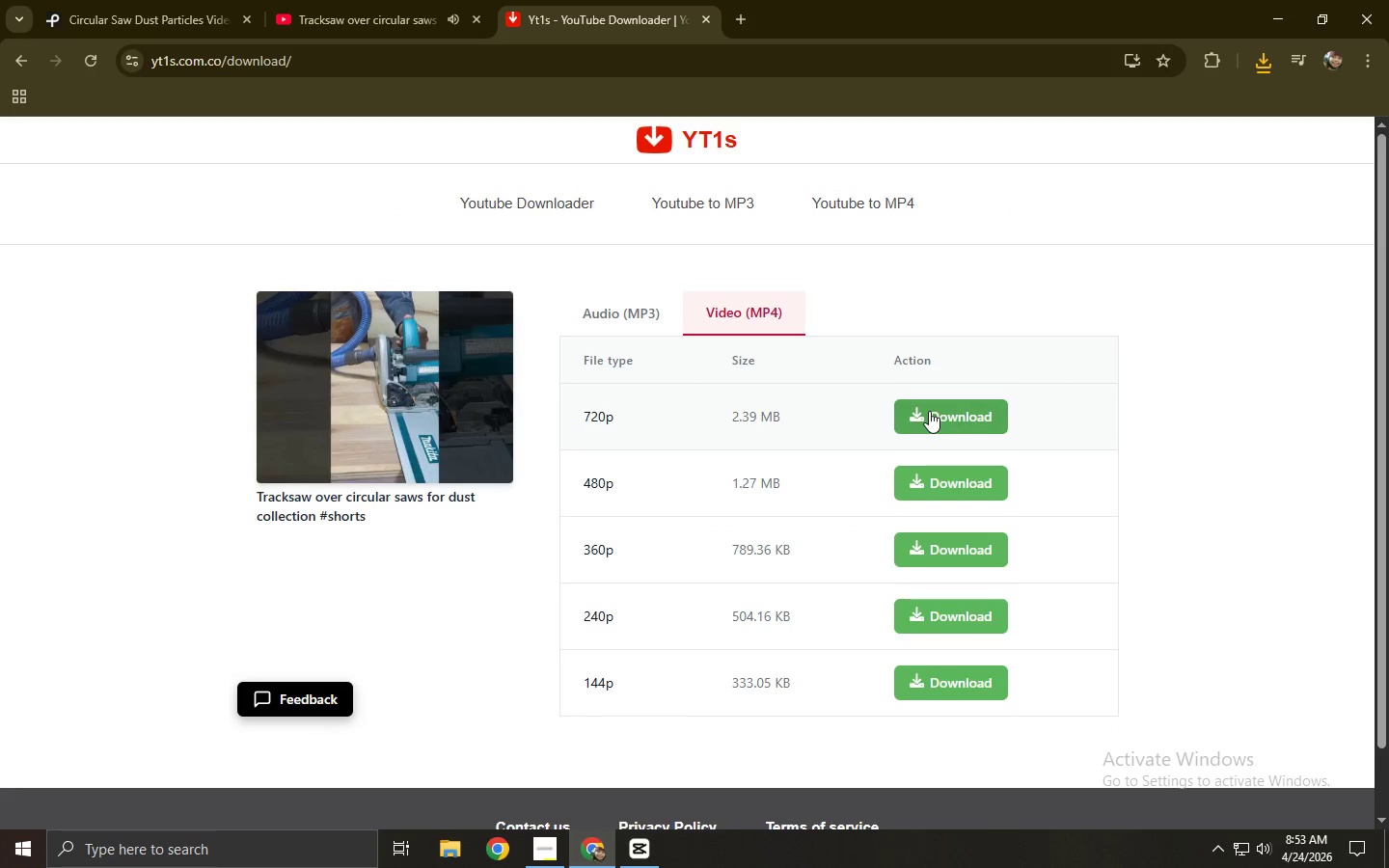 
left_click_drag(start_coordinate=[932, 411], to_coordinate=[938, 411])
 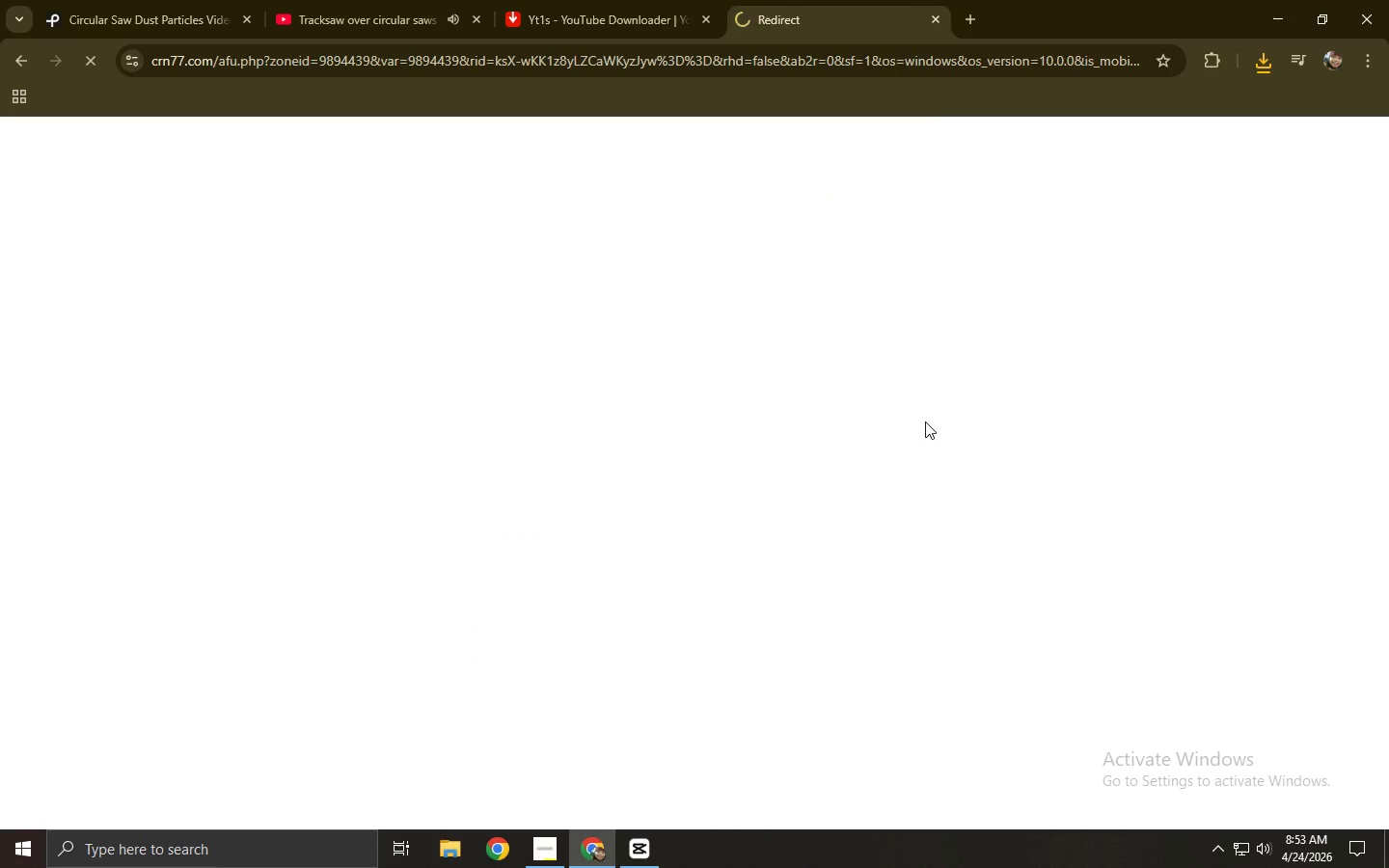 
key(Control+ControlLeft)
 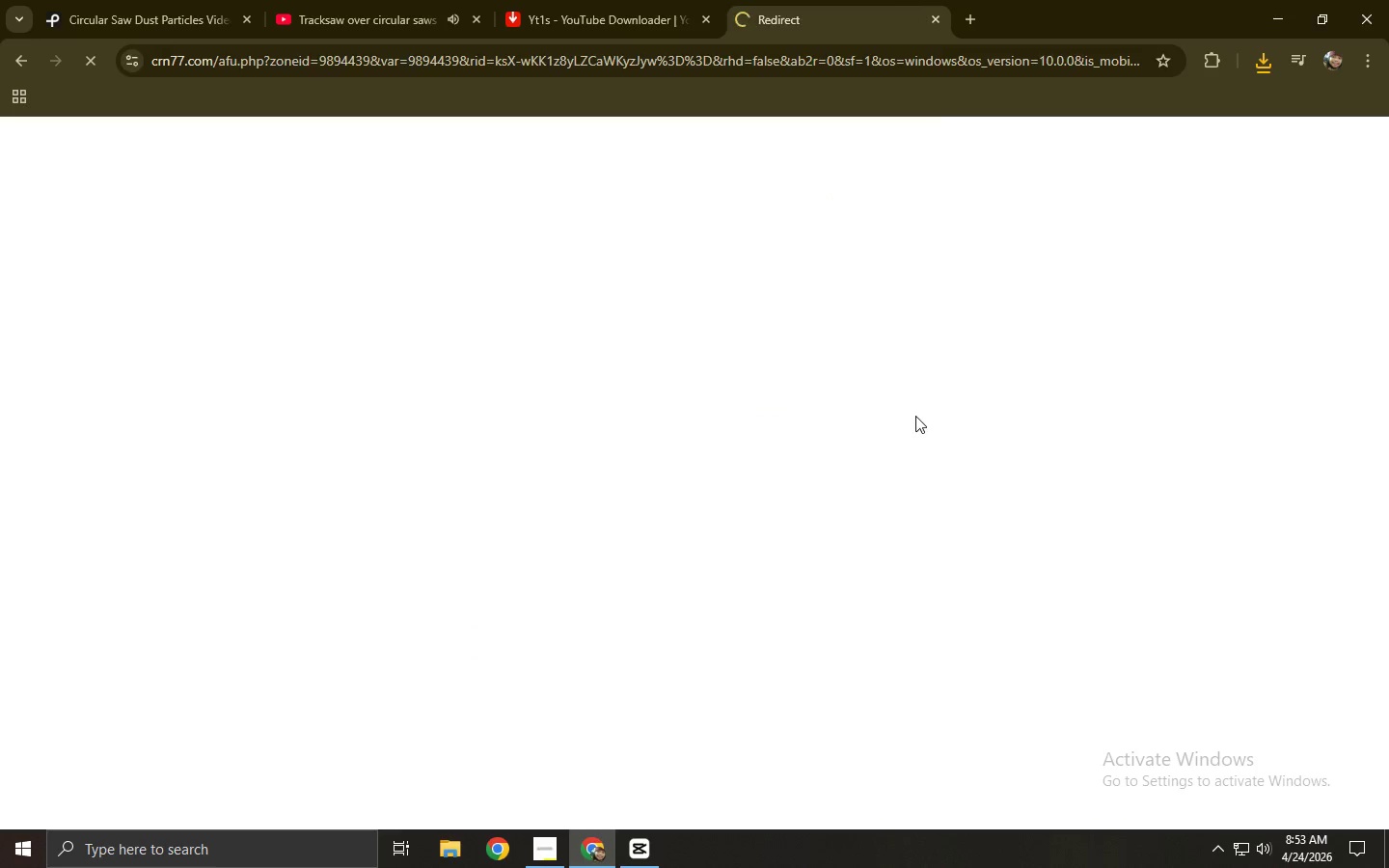 
key(Control+W)
 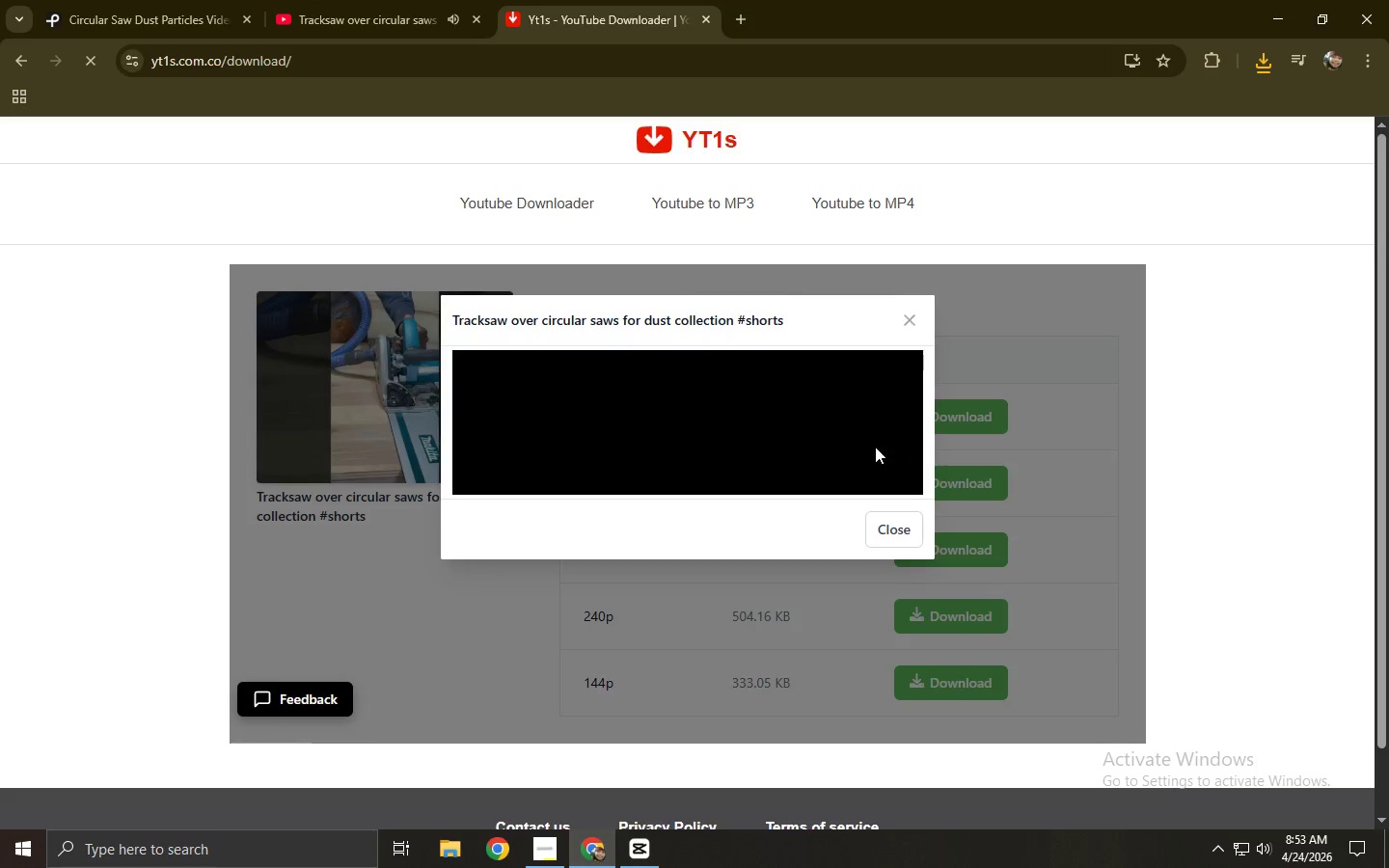 
mouse_move([680, 442])
 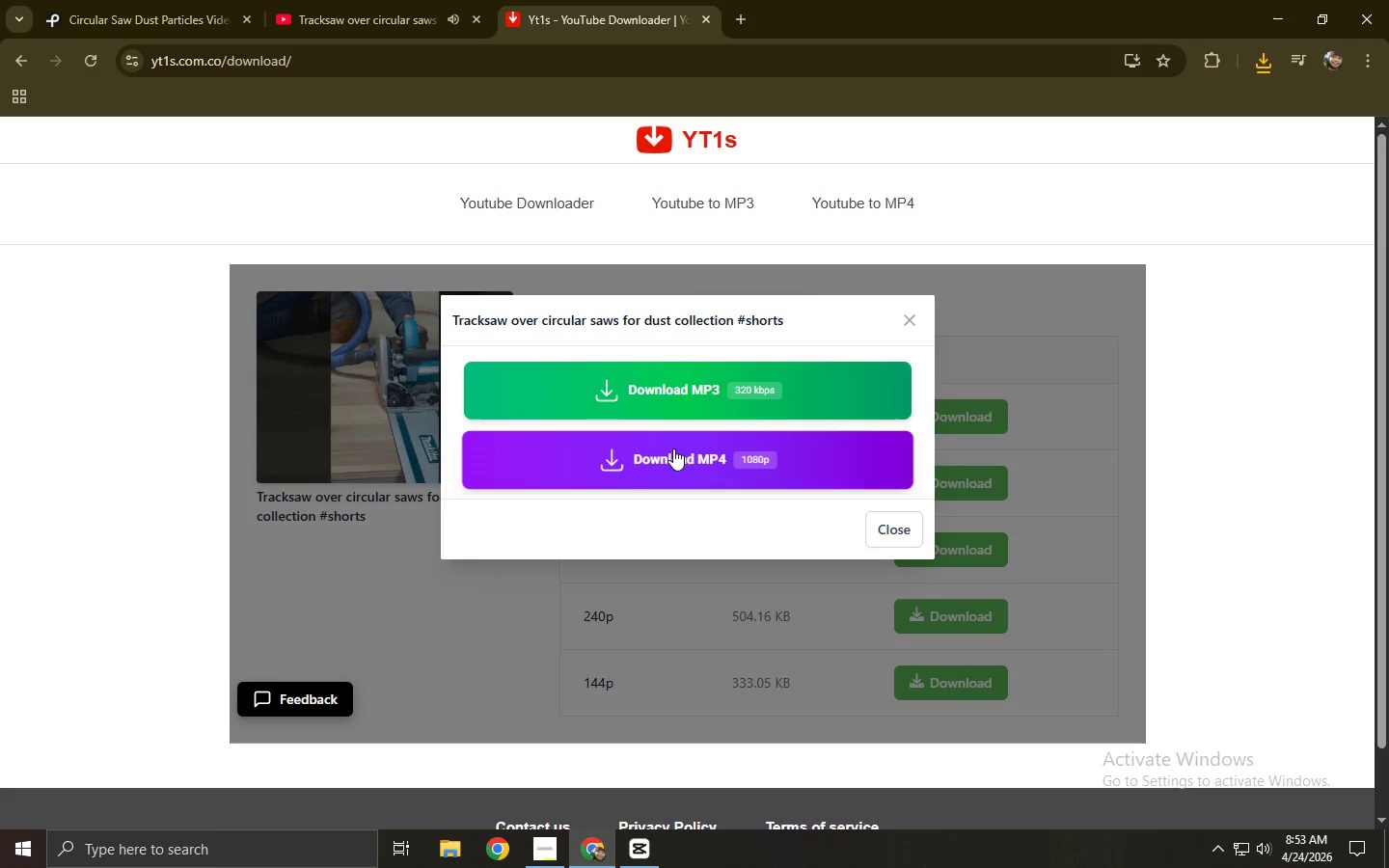 
left_click([673, 448])
 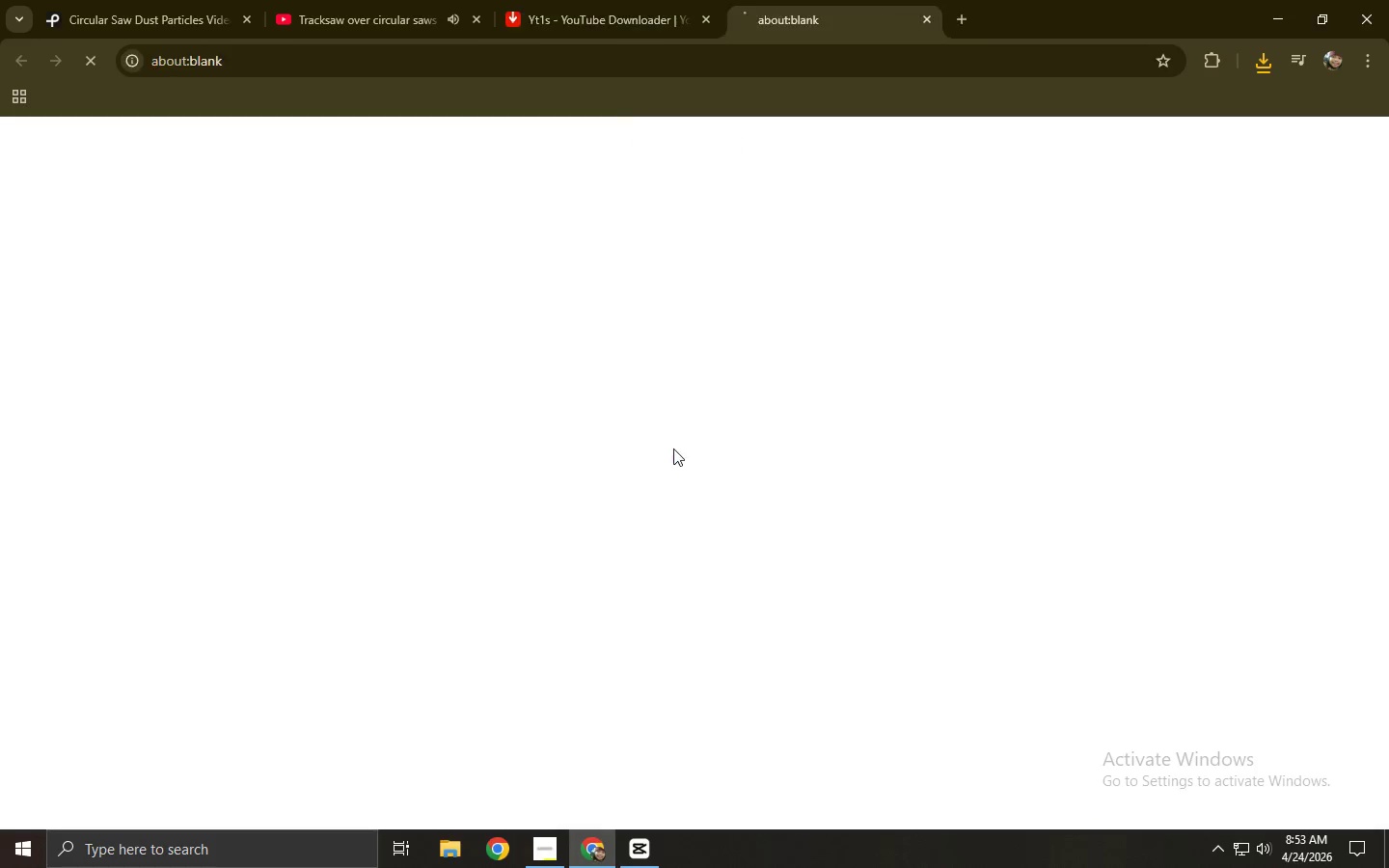 
key(Control+ControlLeft)
 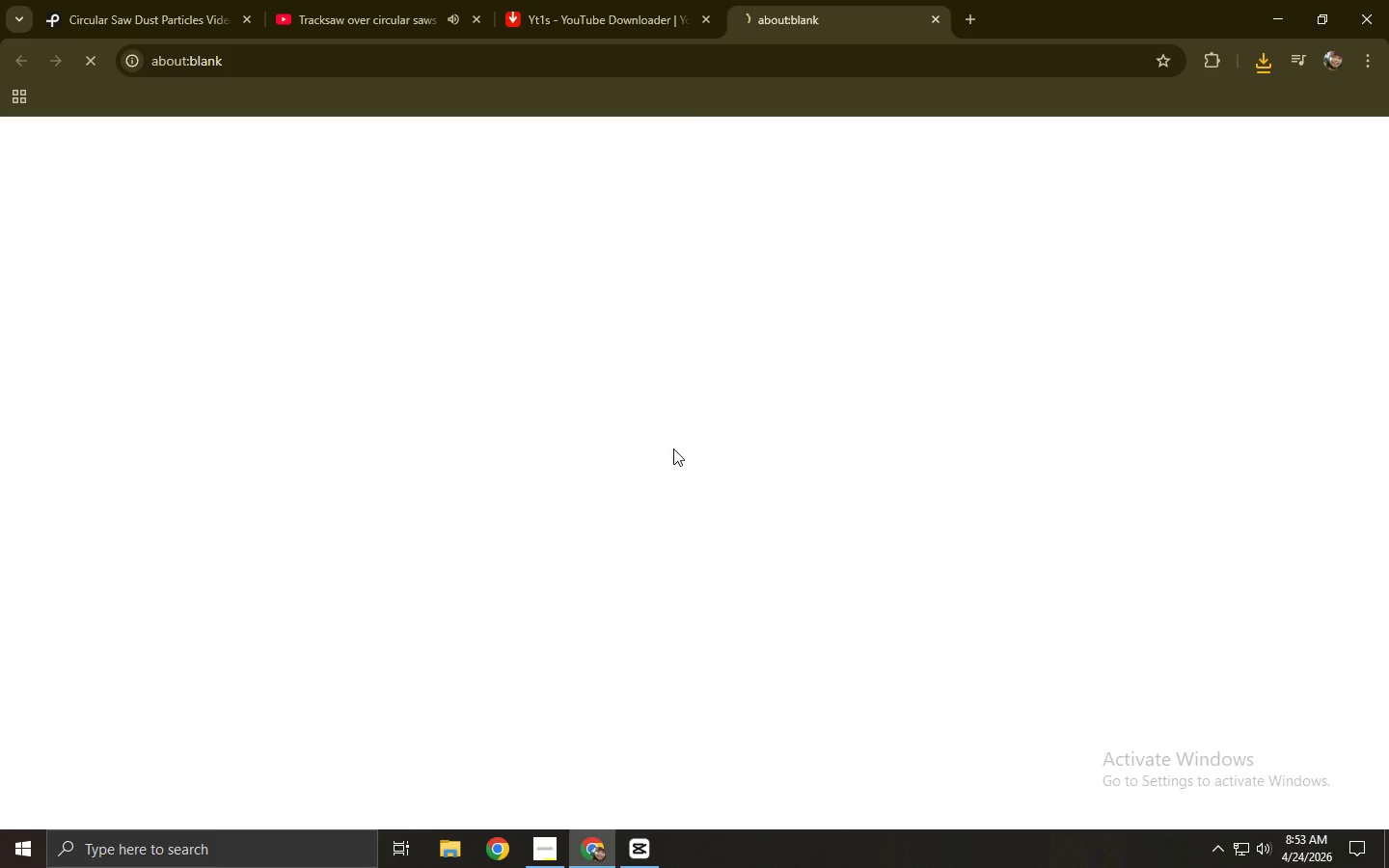 
key(Control+W)
 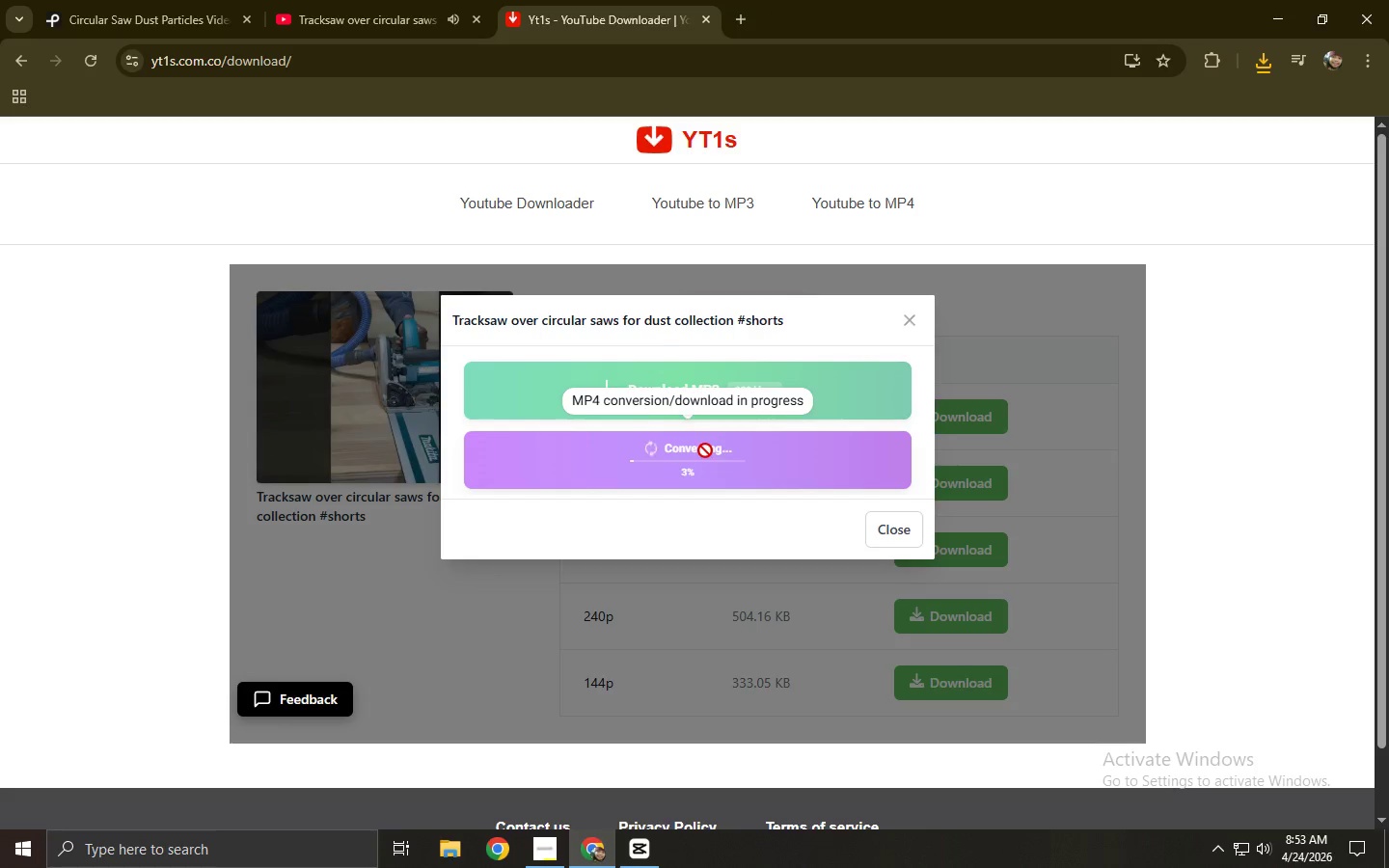 
left_click([391, 0])
 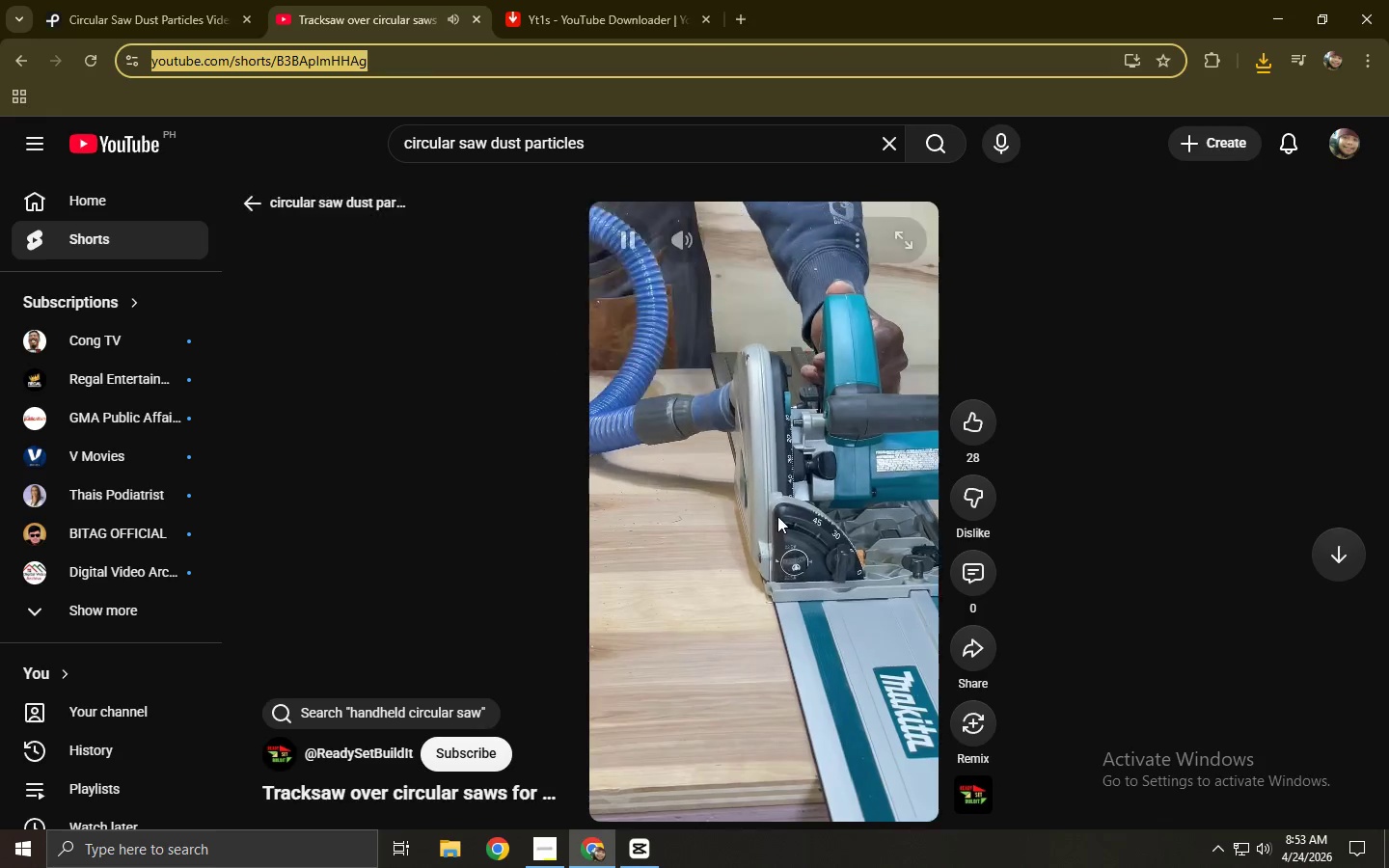 
scroll: coordinate [777, 522], scroll_direction: down, amount: 9.0
 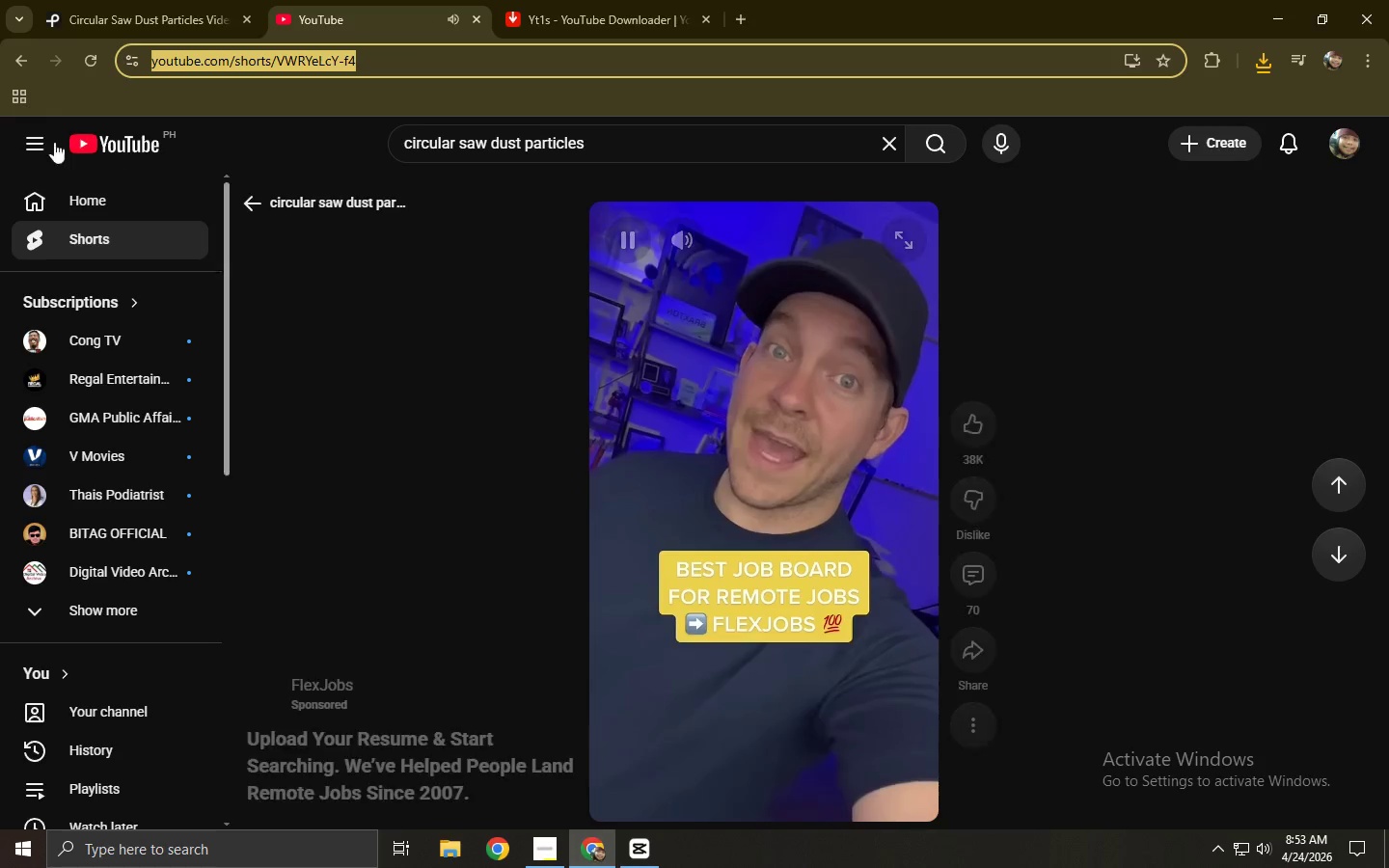 
left_click([17, 61])
 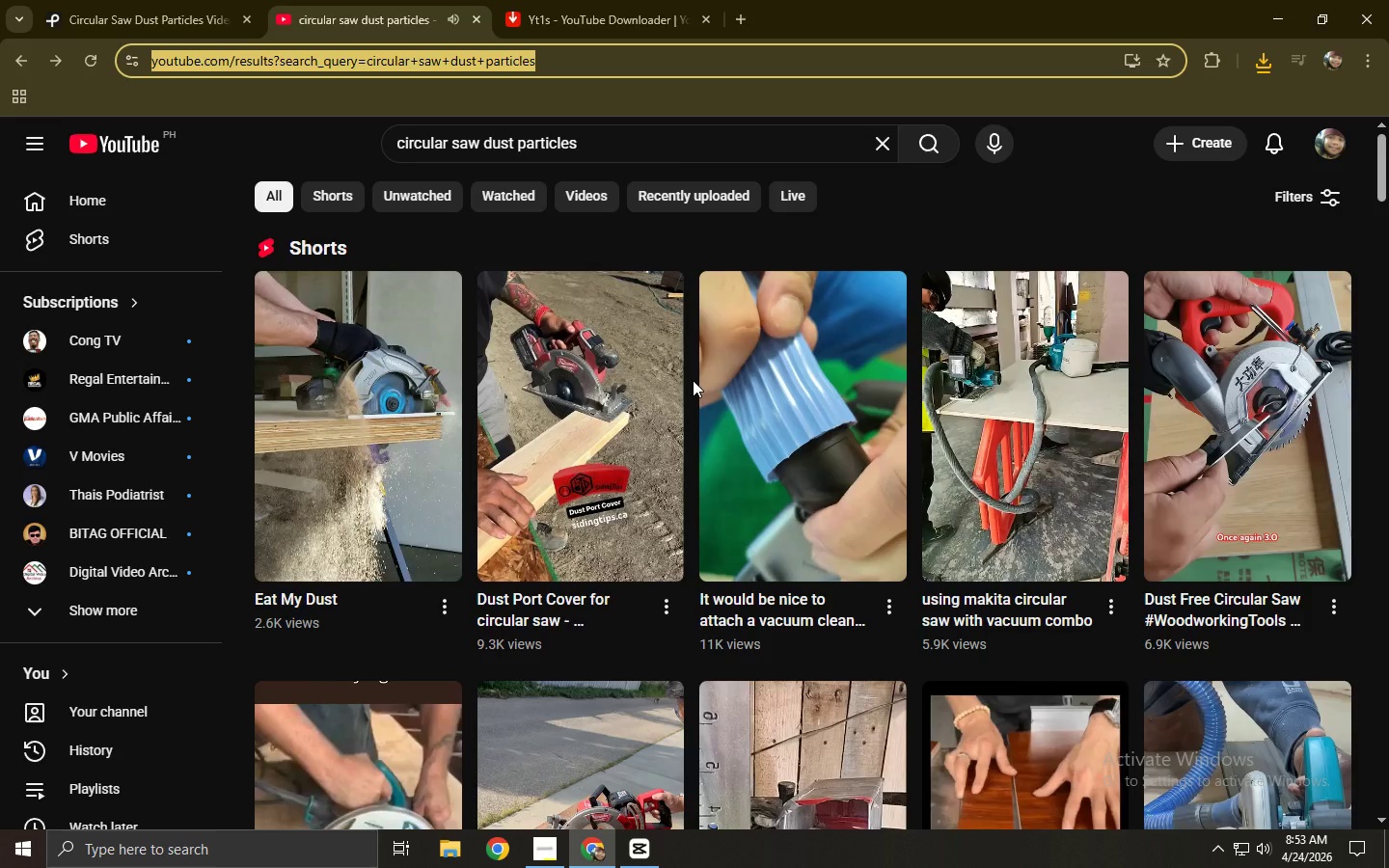 
scroll: coordinate [693, 383], scroll_direction: down, amount: 6.0
 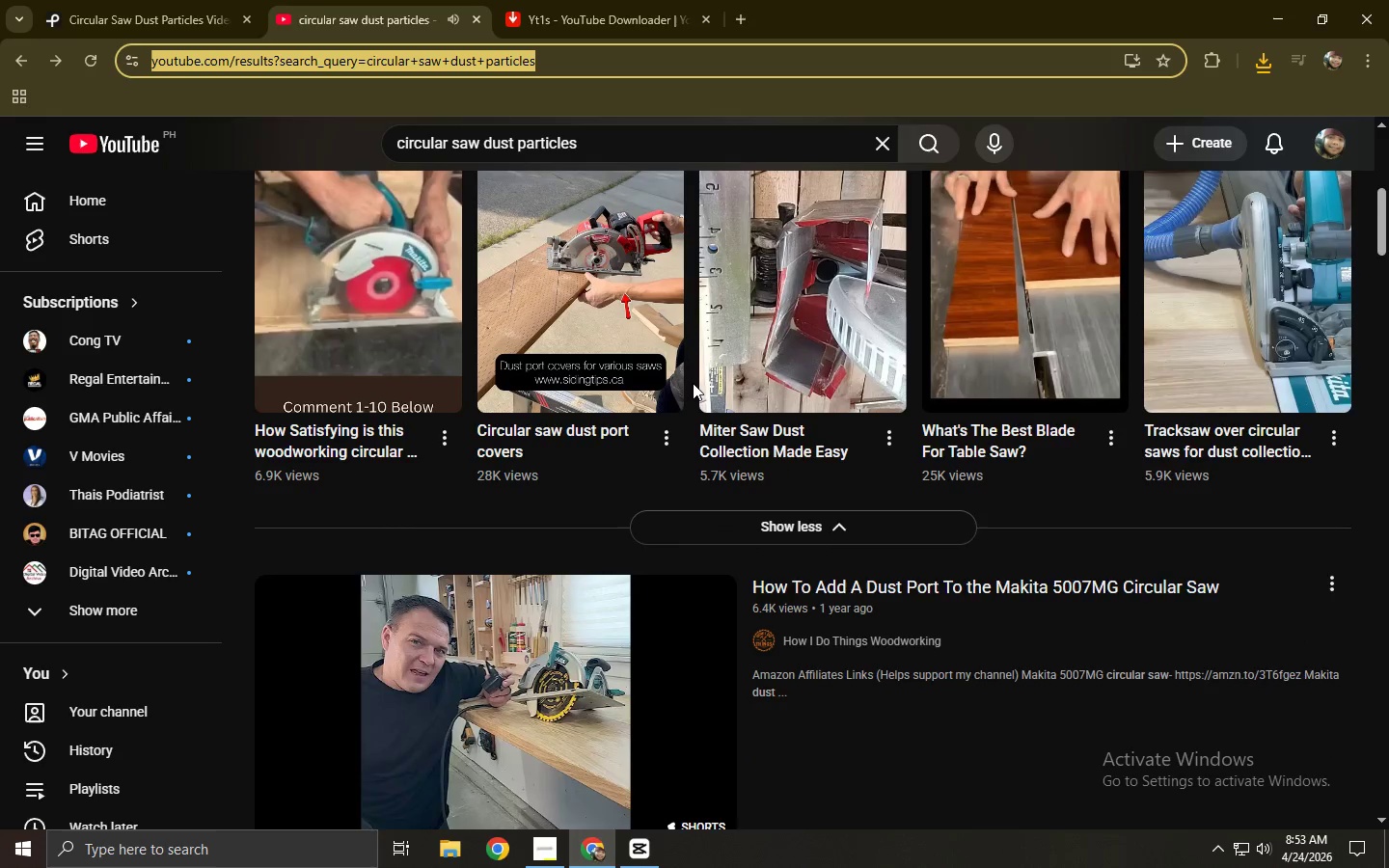 
scroll: coordinate [691, 380], scroll_direction: up, amount: 5.0
 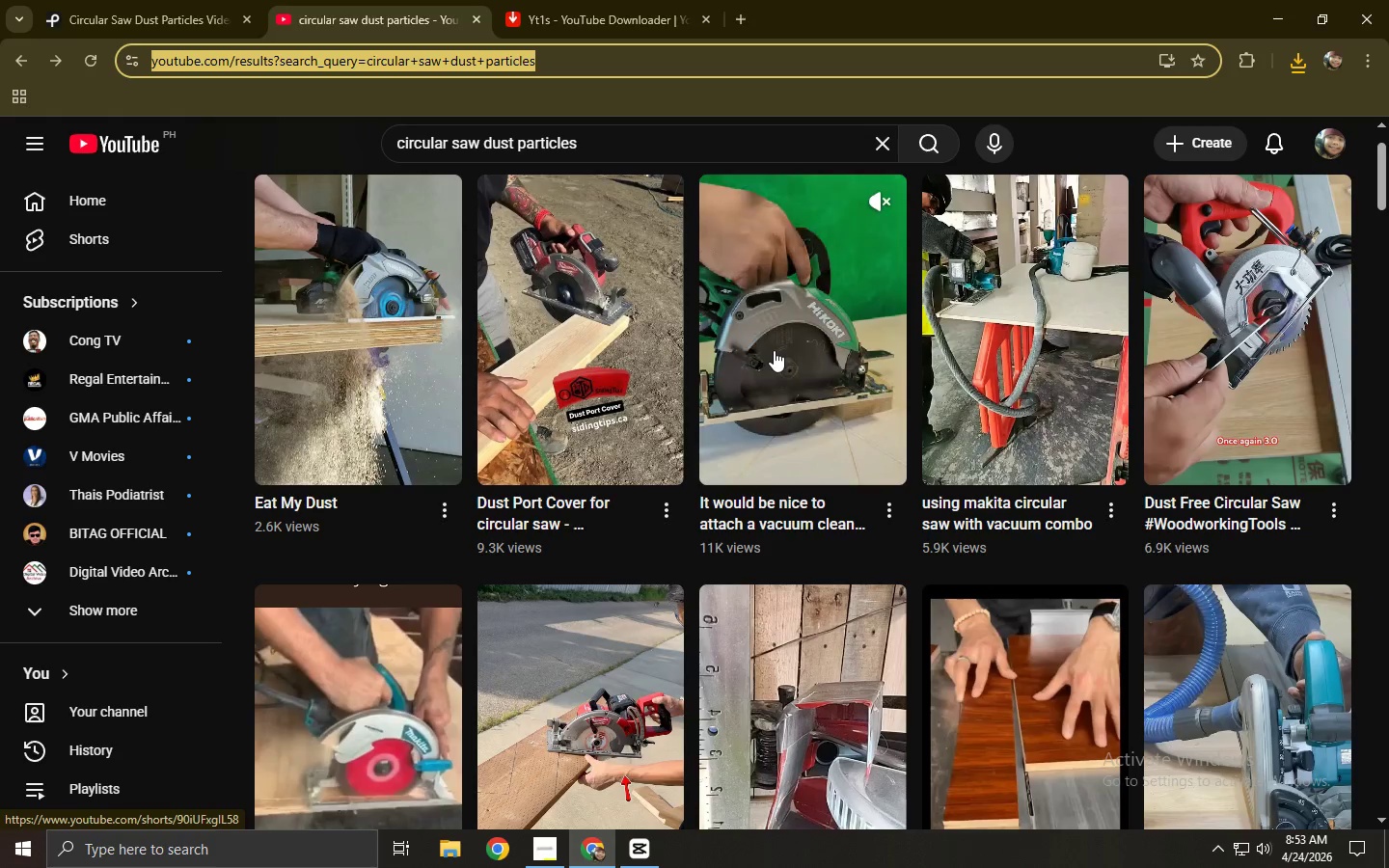 
wait(5.01)
 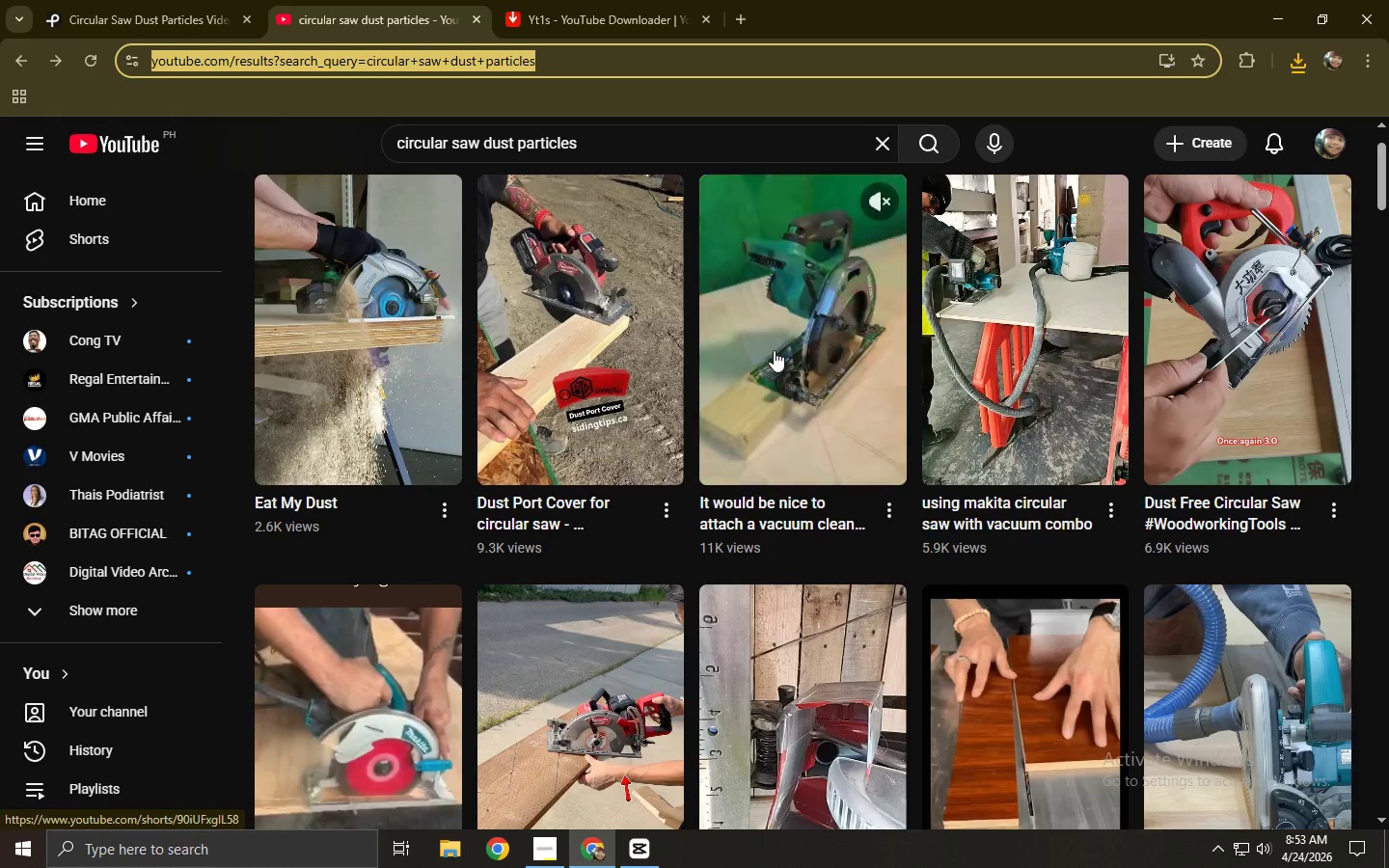 
left_click([774, 350])
 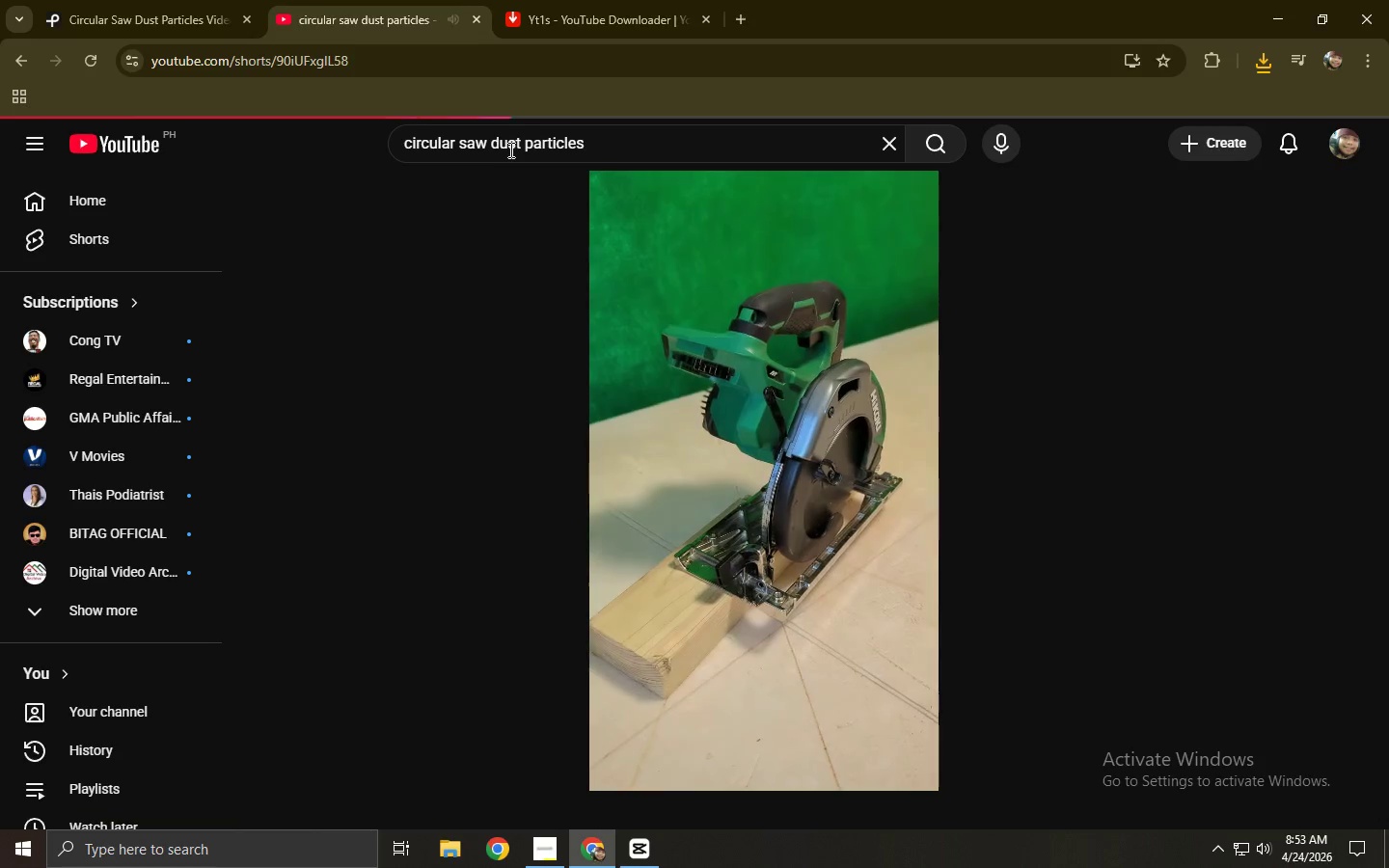 
left_click([461, 64])
 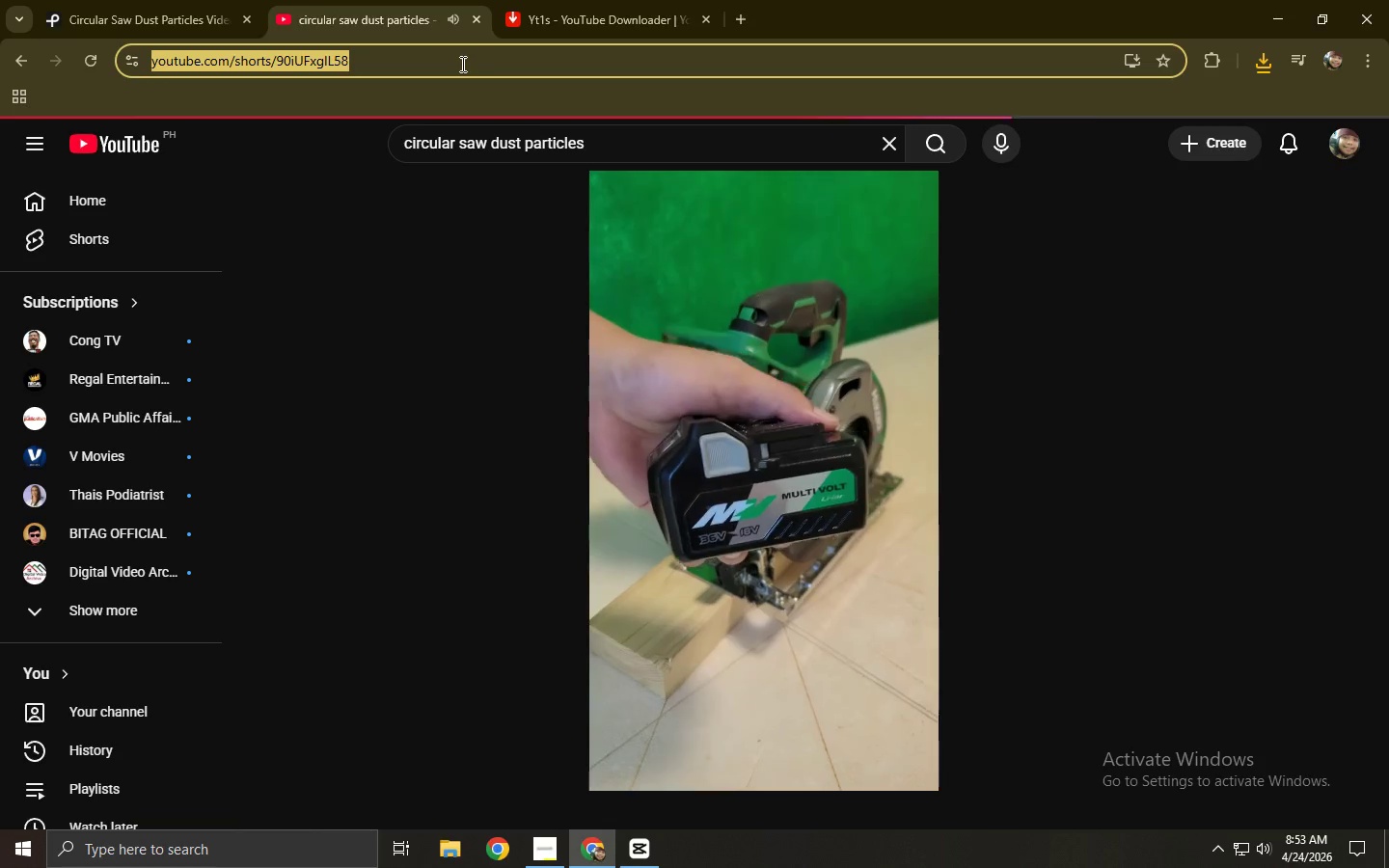 
key(Control+V)
 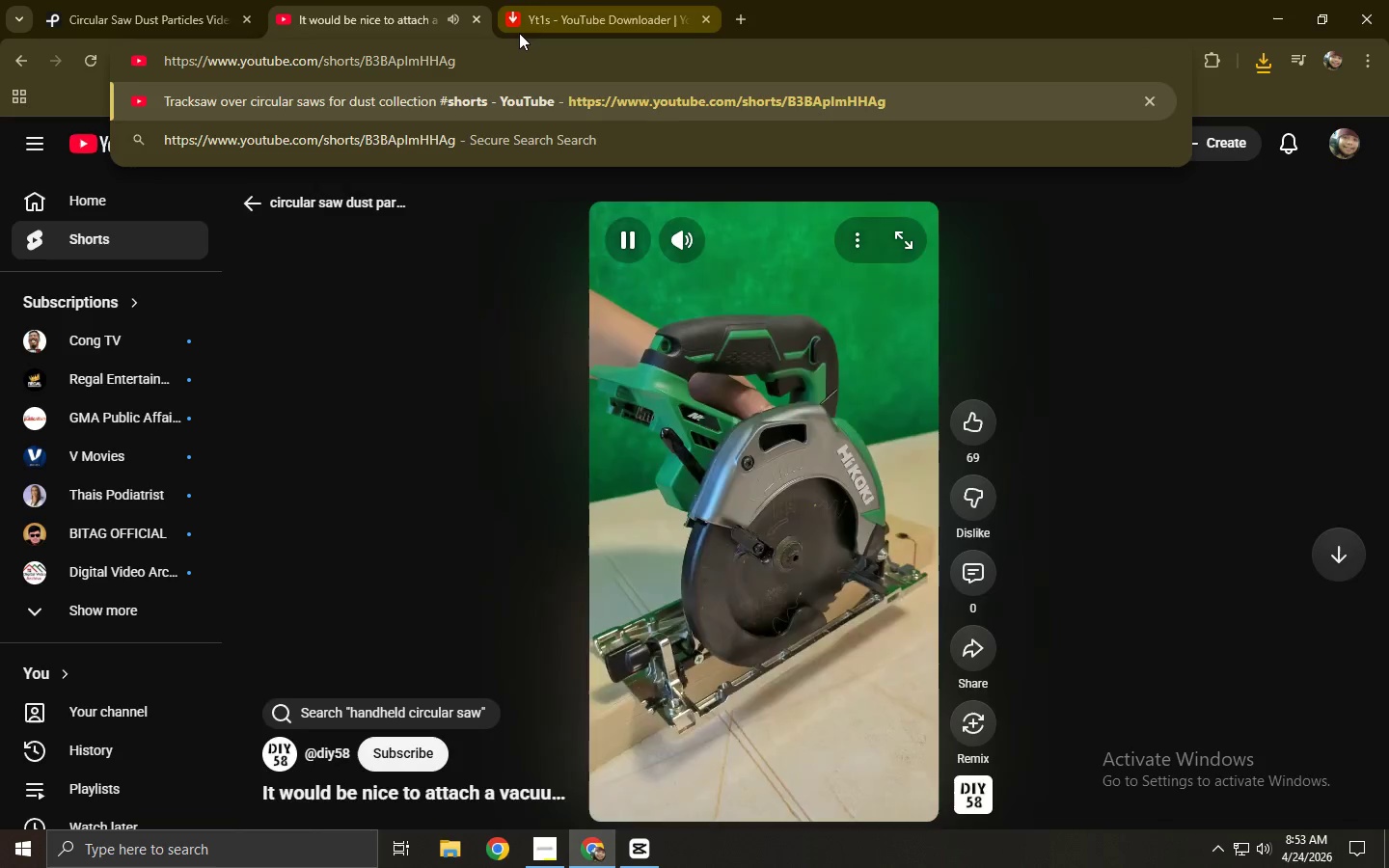 
key(Control+Z)
 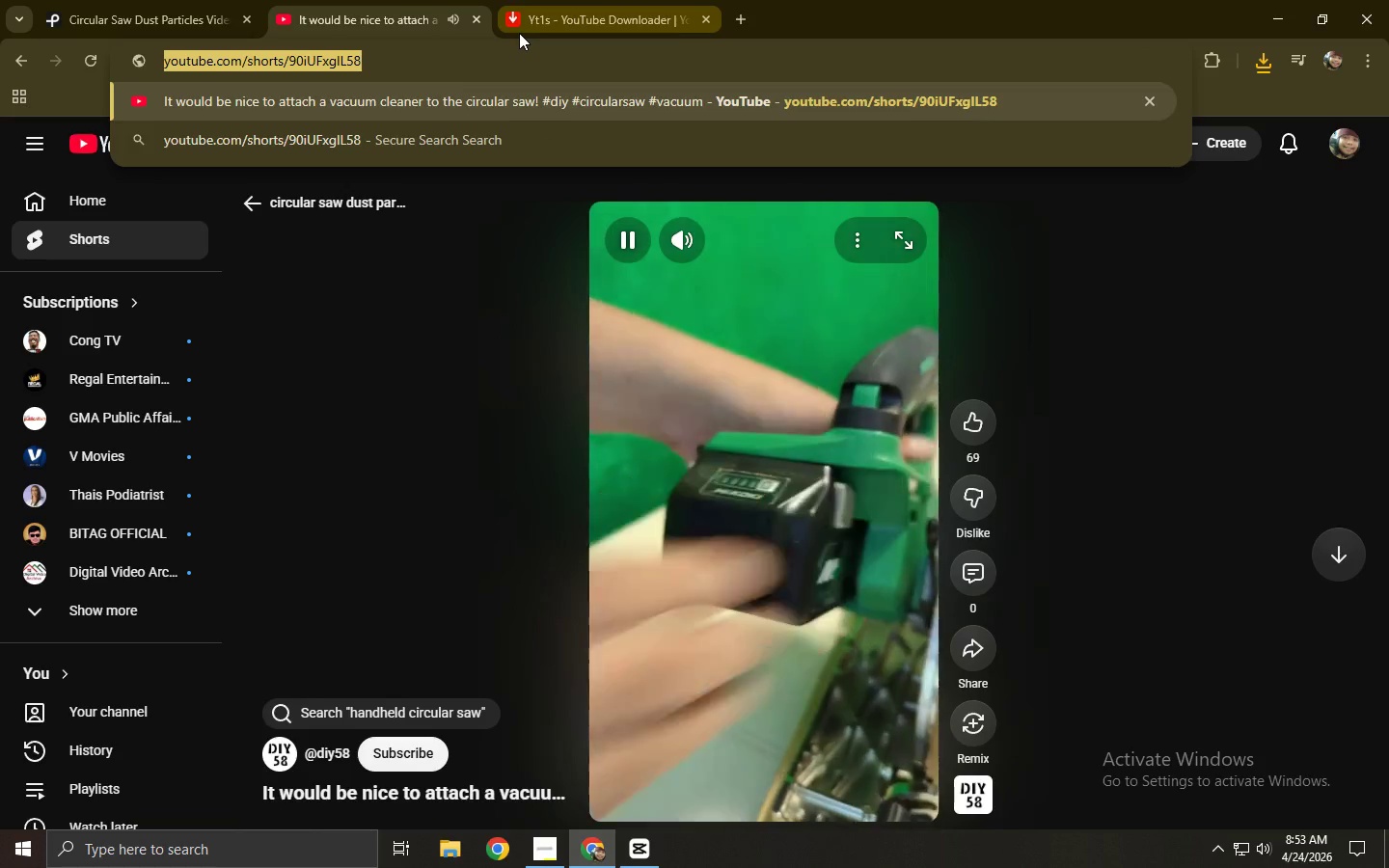 
key(Control+C)
 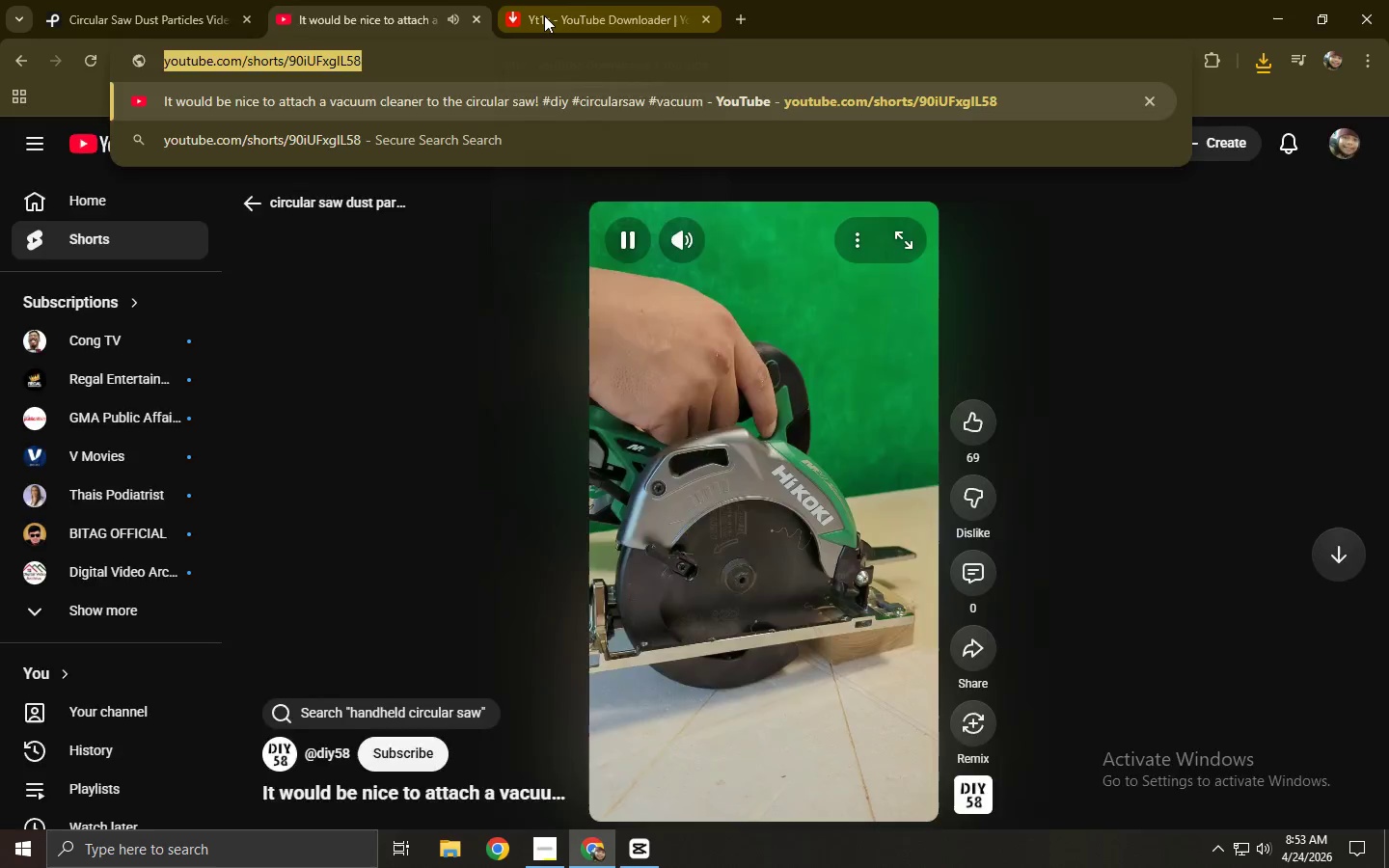 
left_click([544, 15])
 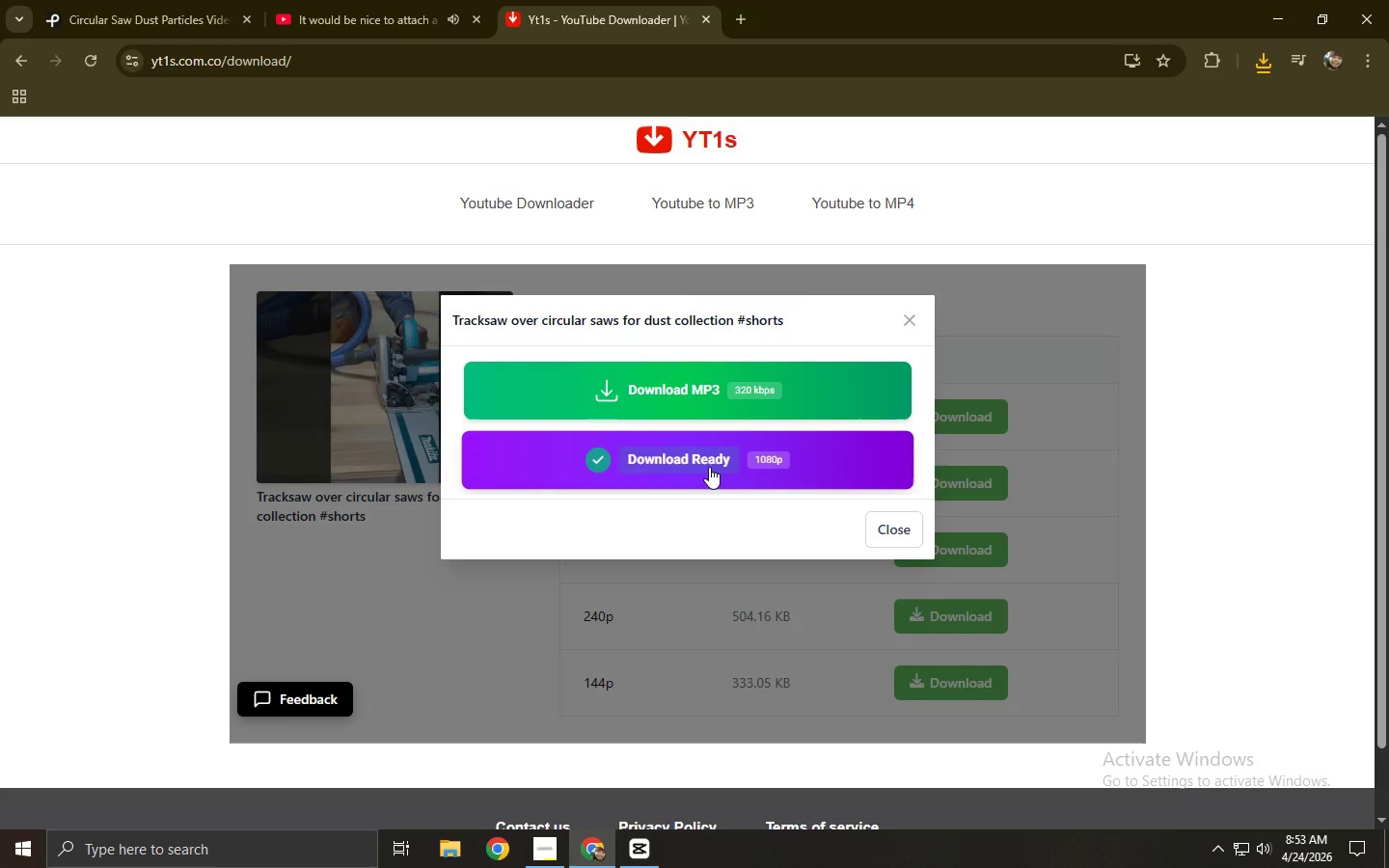 
left_click([709, 467])
 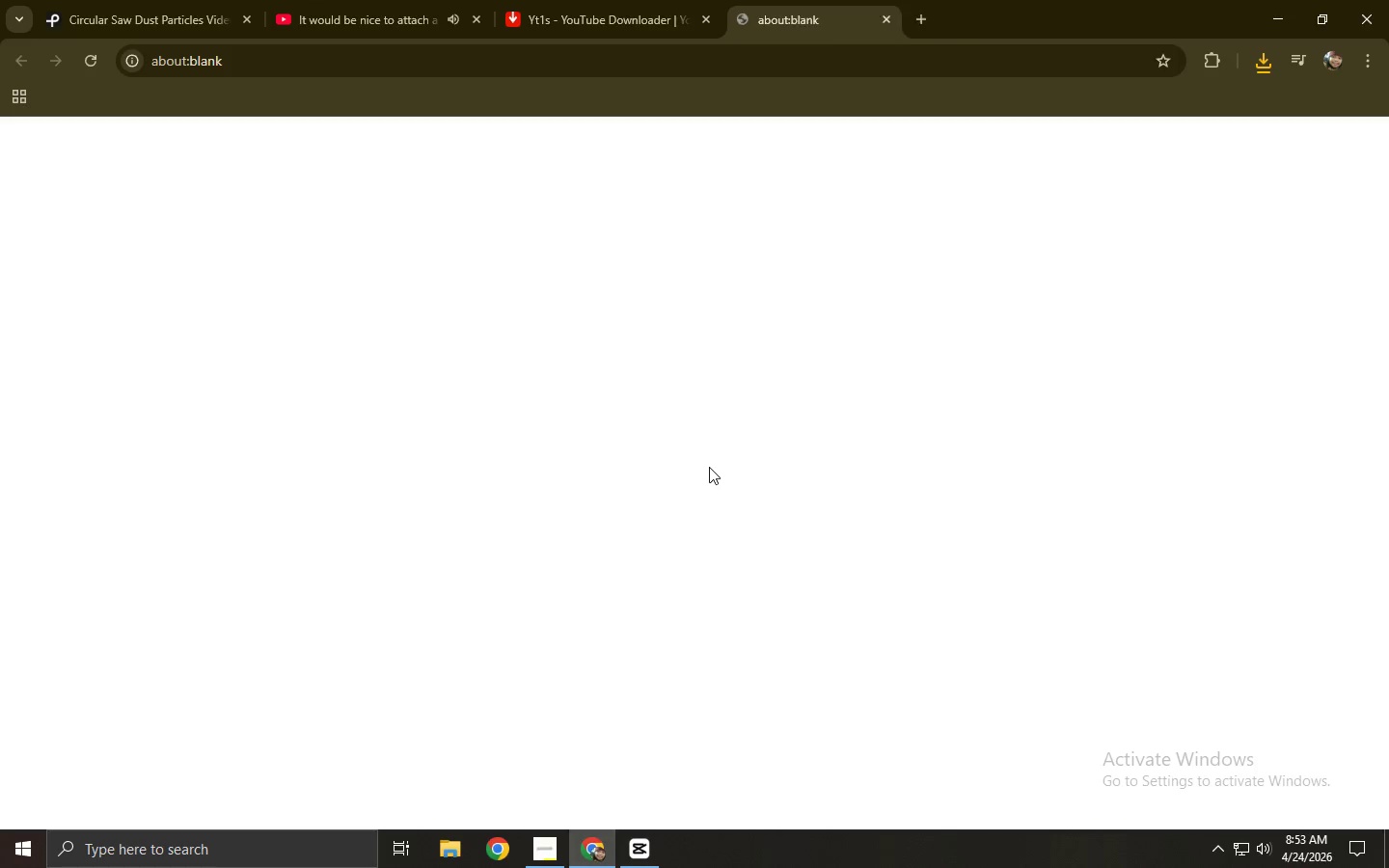 
key(Control+ControlLeft)
 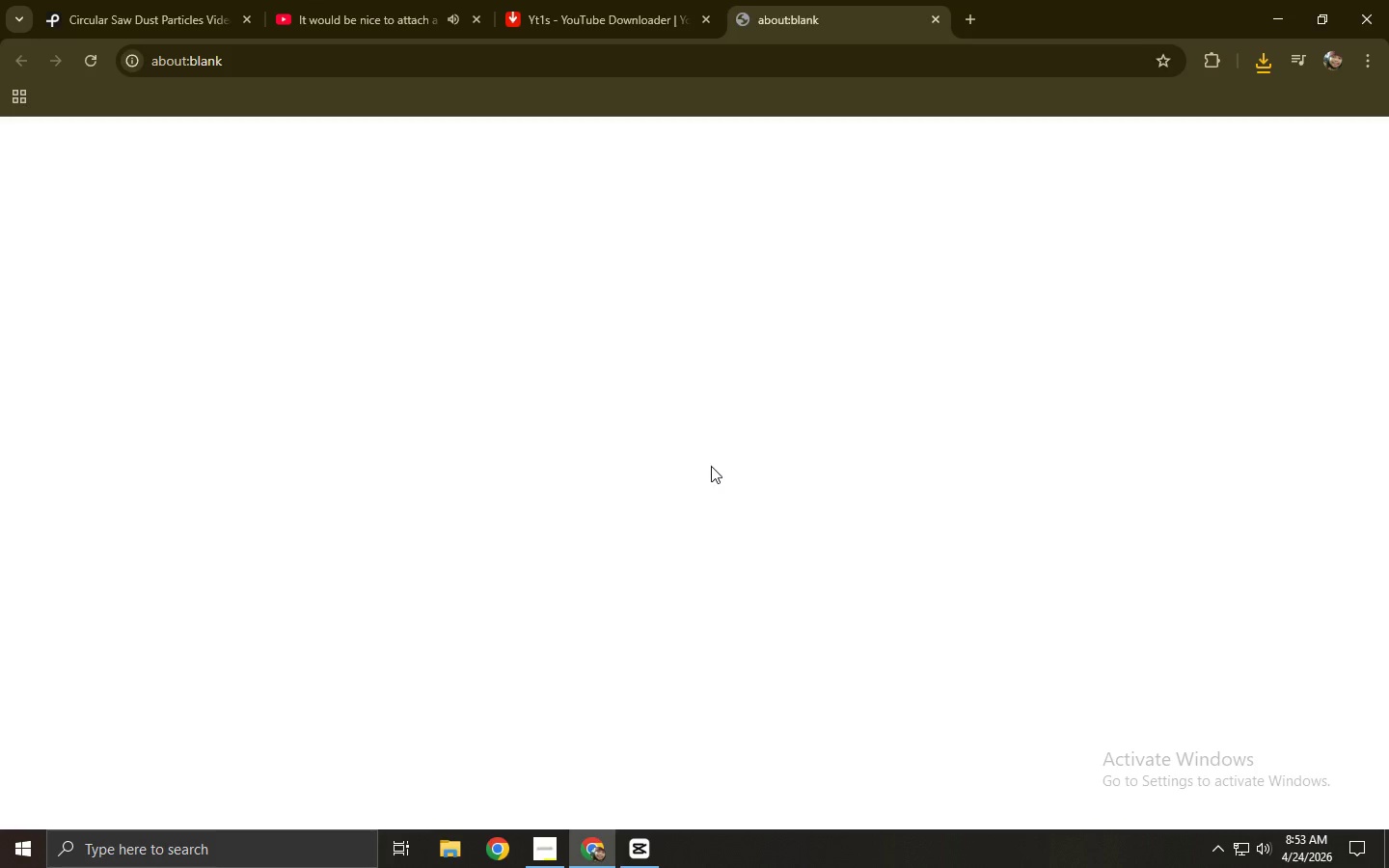 
key(Control+W)
 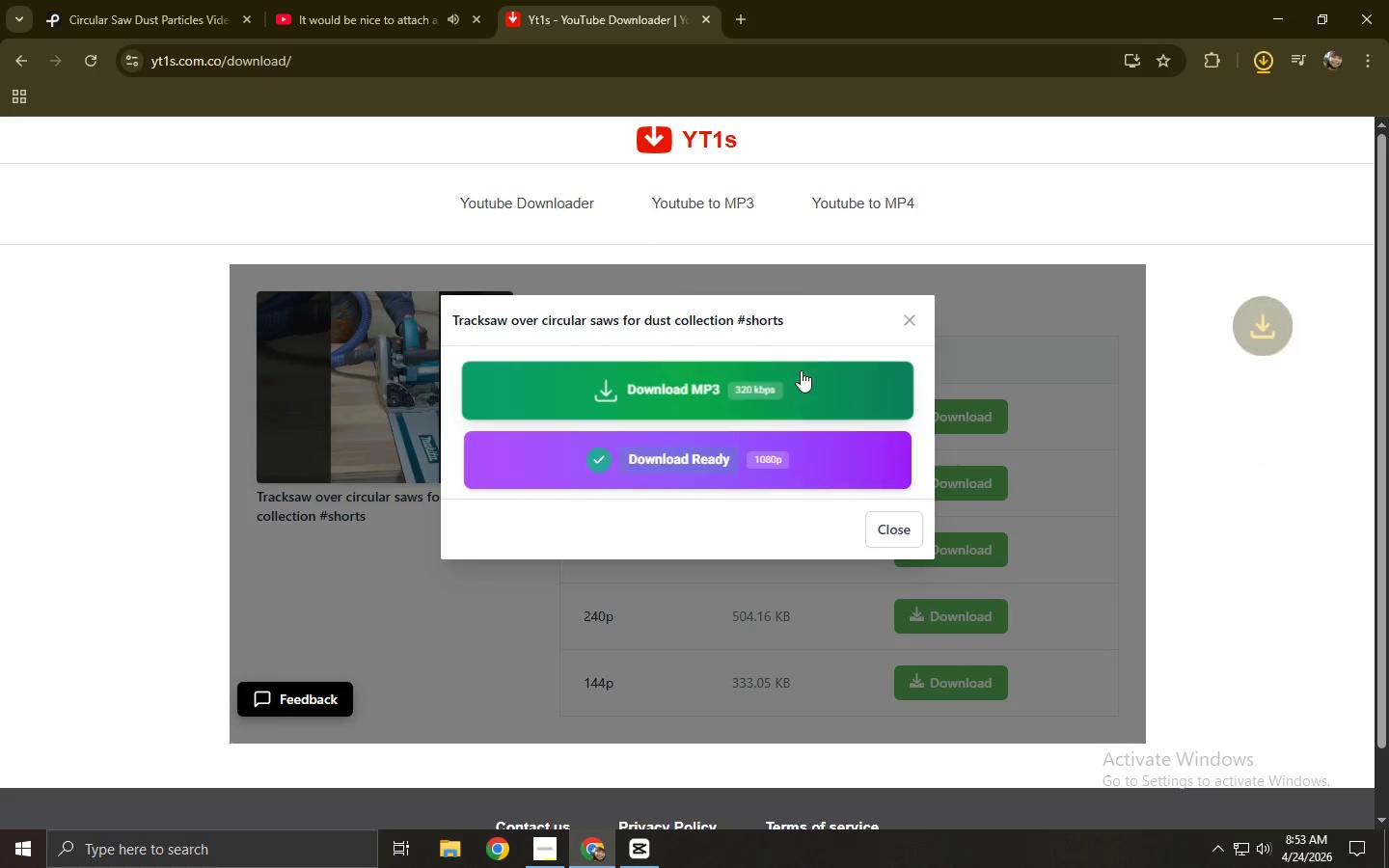 
left_click([527, 226])
 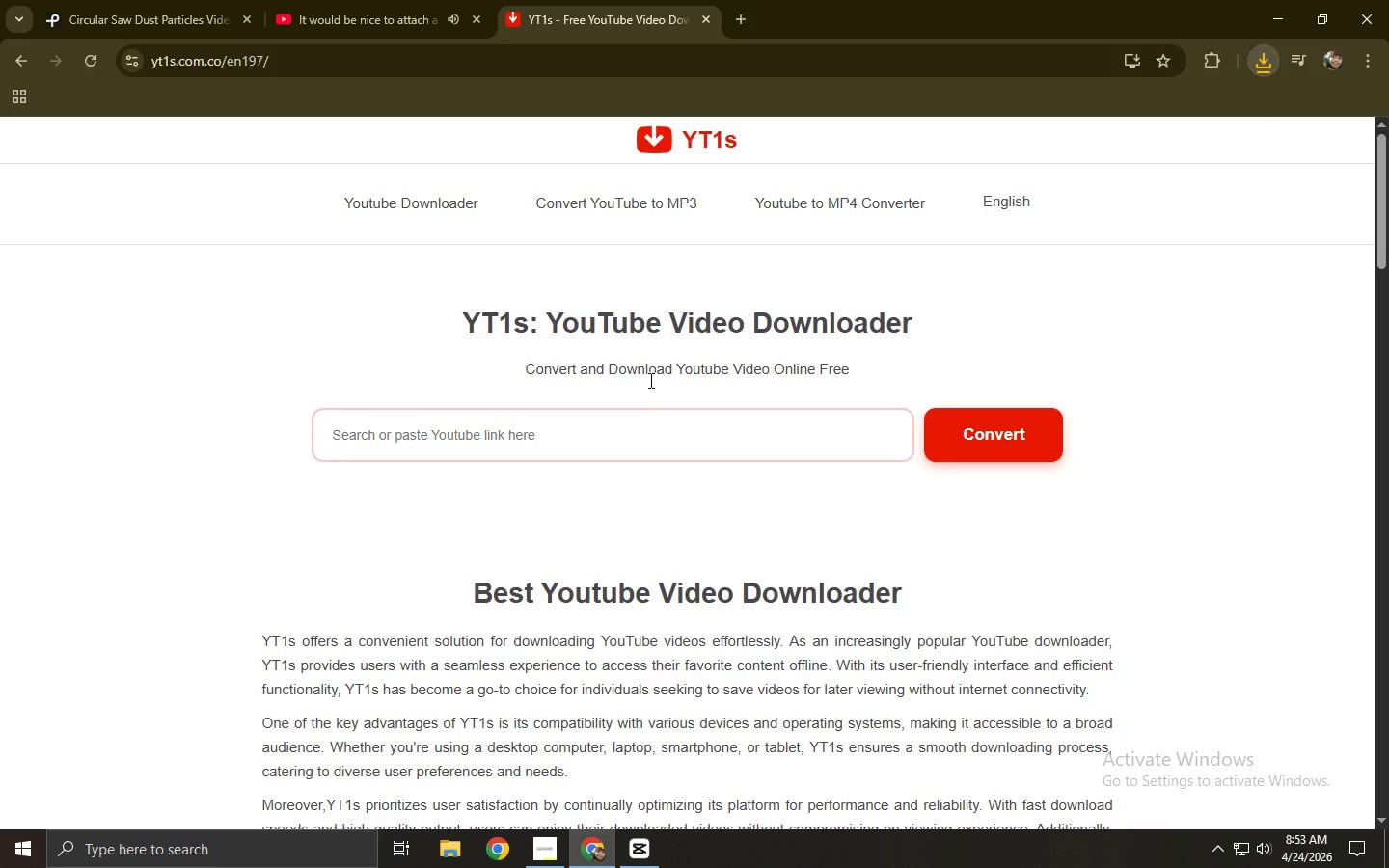 
left_click([641, 407])
 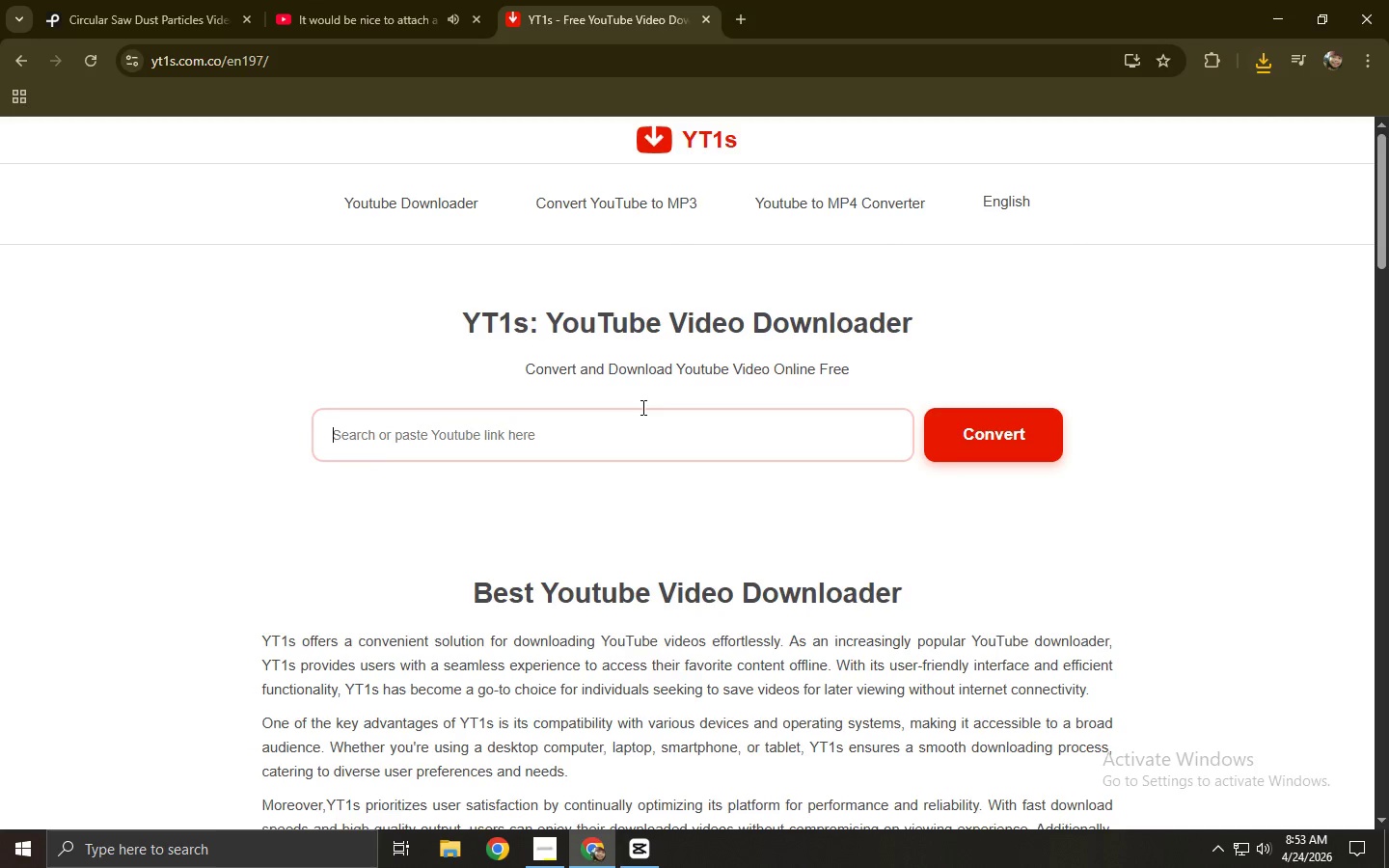 
key(Control+ControlLeft)
 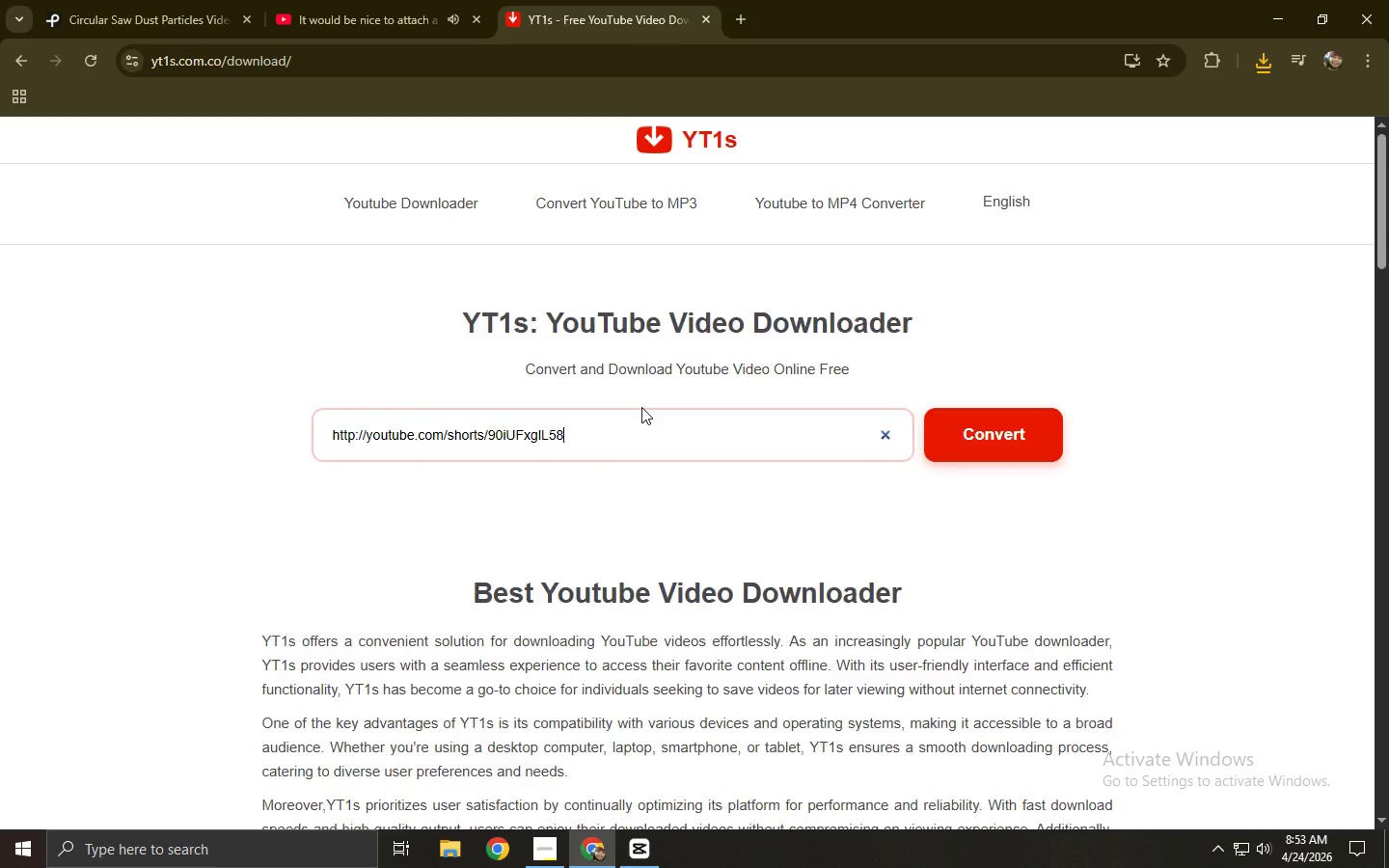 
key(Control+V)
 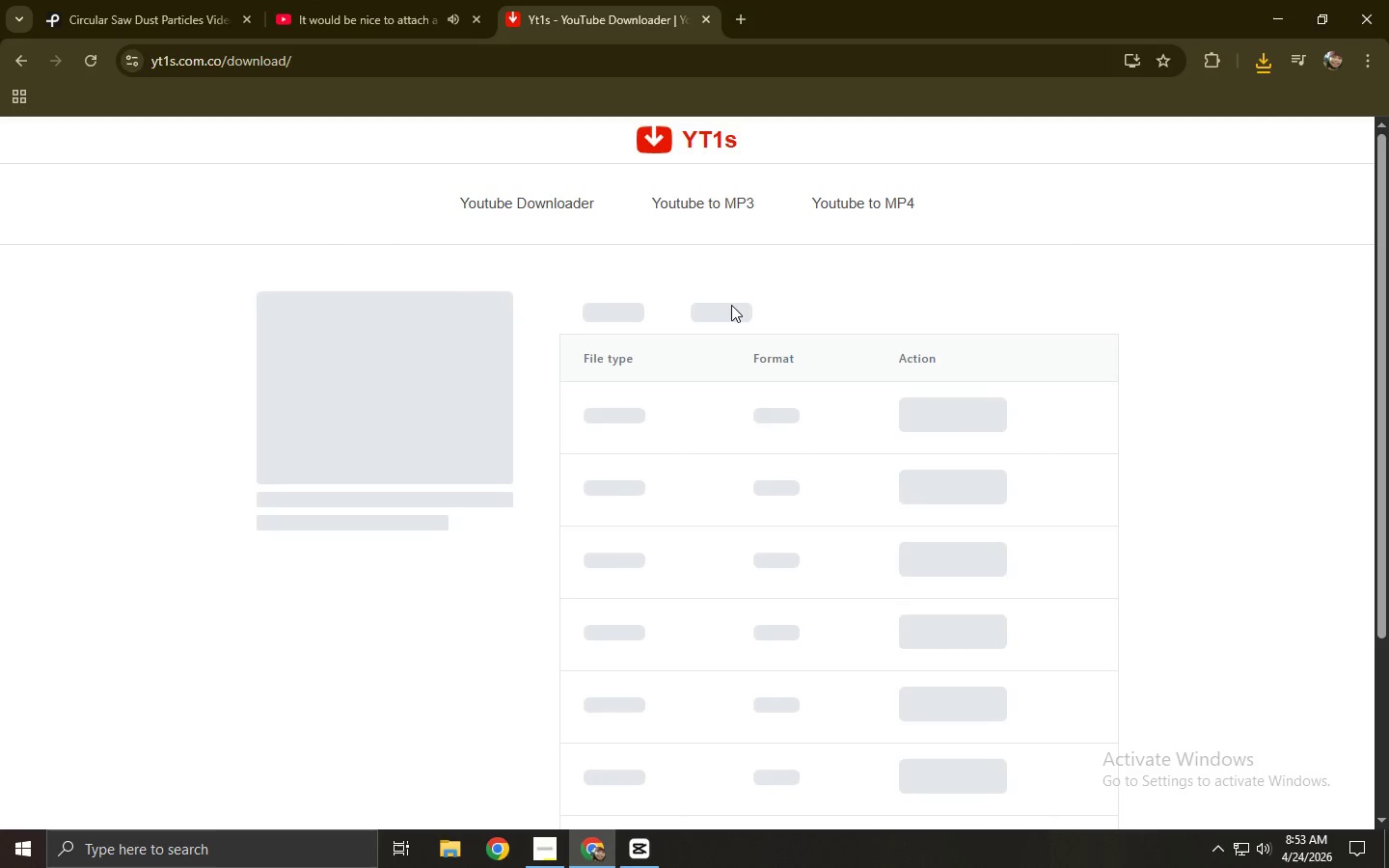 
left_click([733, 305])
 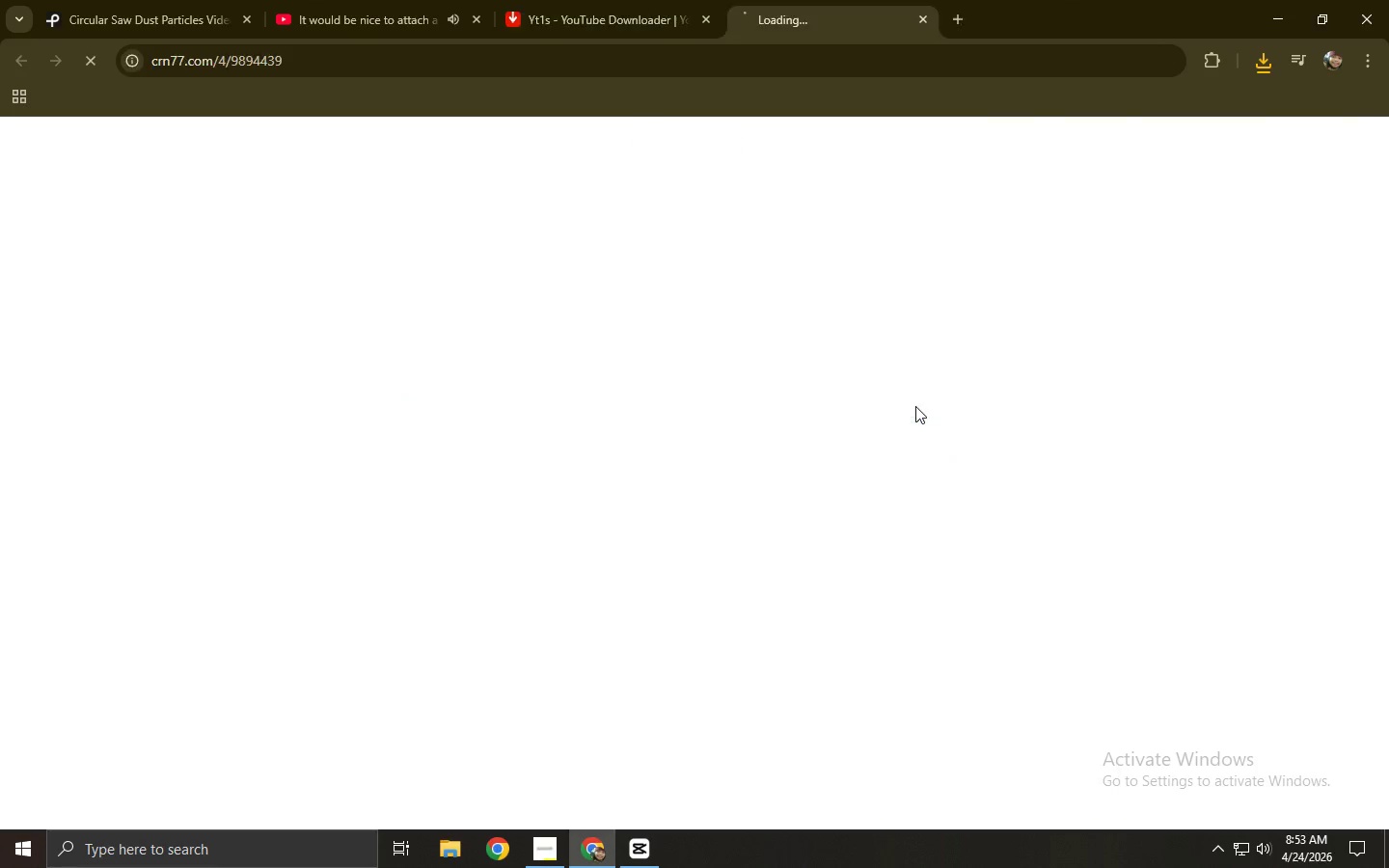 
key(Control+ControlLeft)
 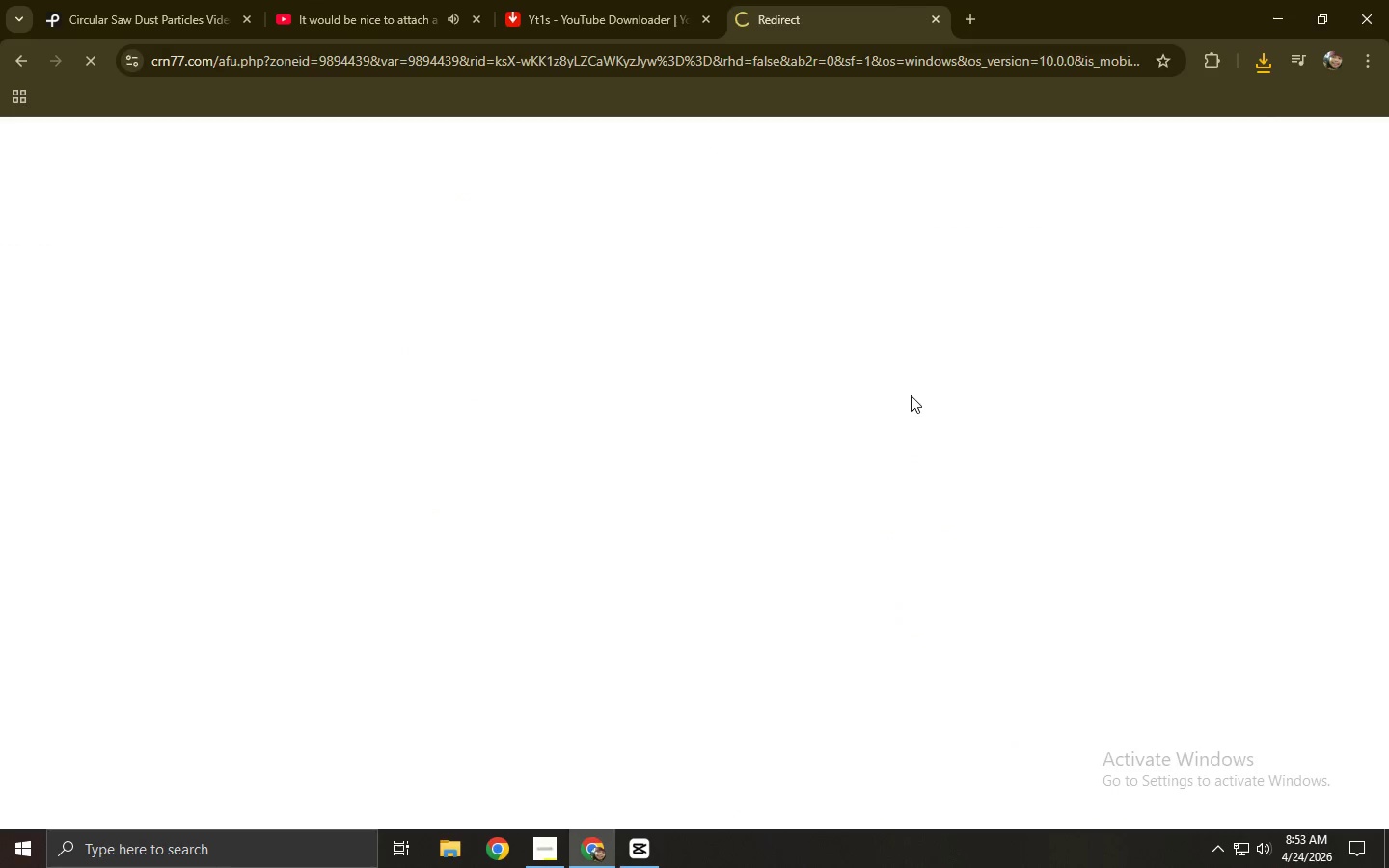 
key(Control+W)
 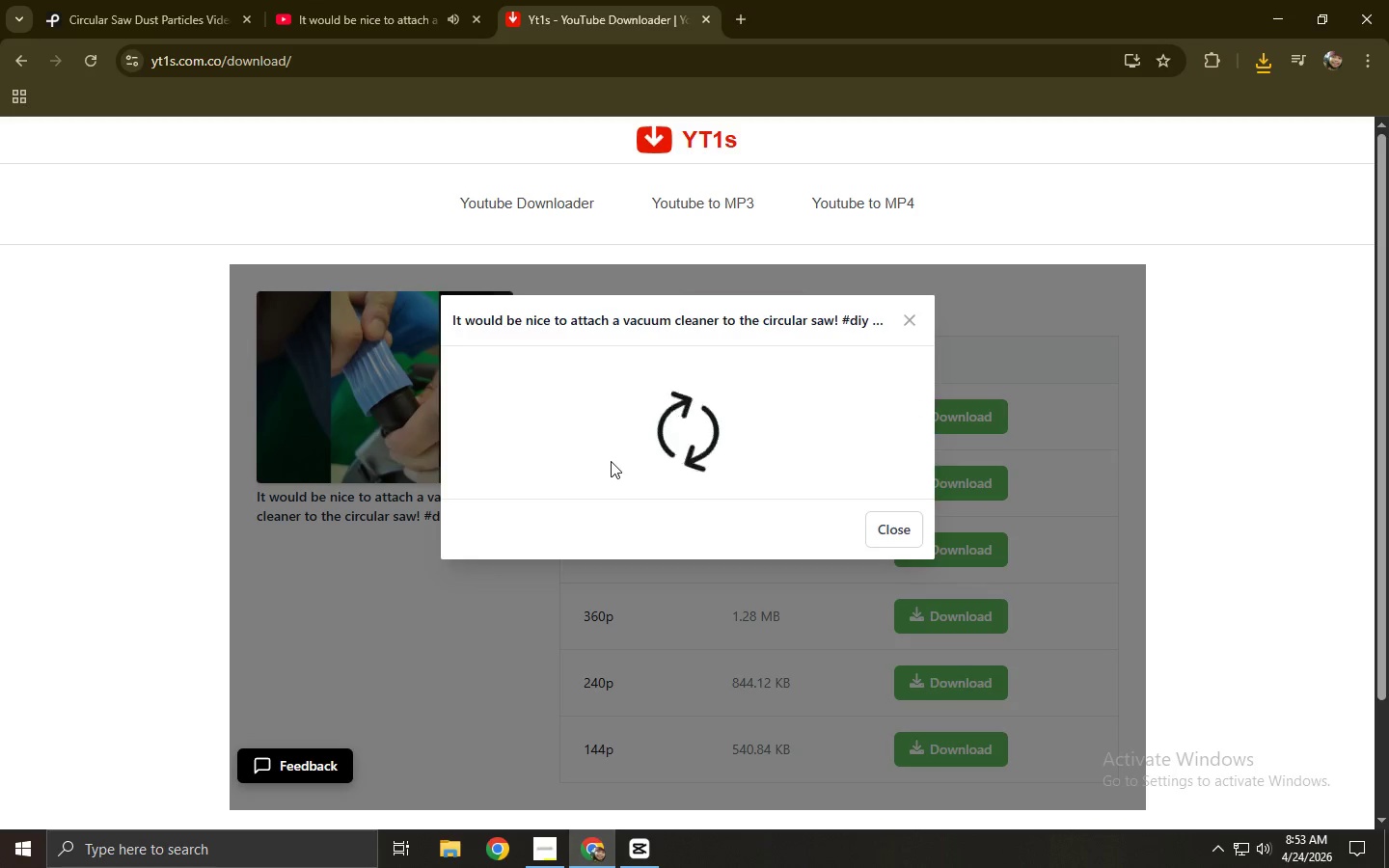 
left_click([610, 465])
 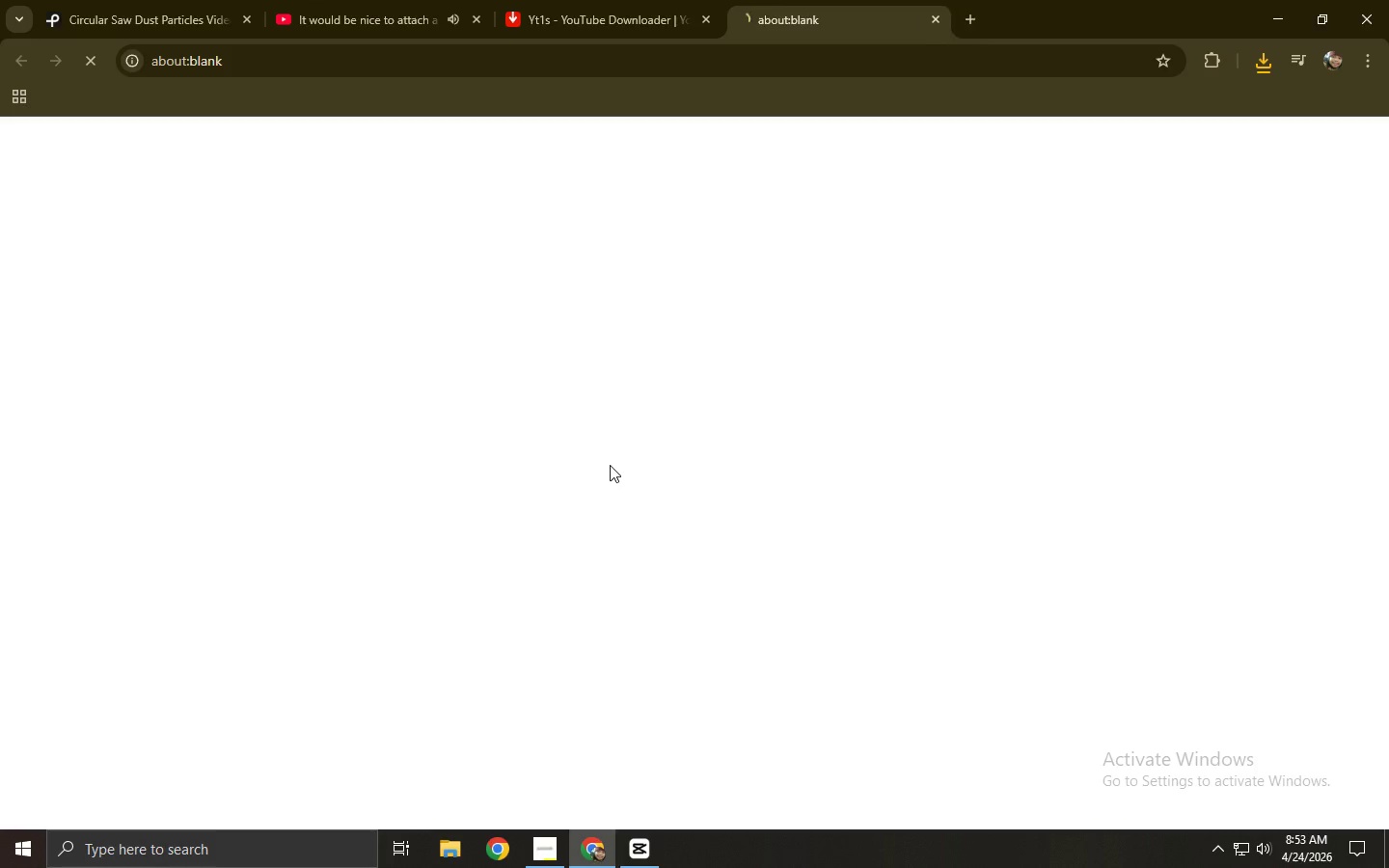 
key(Control+ControlLeft)
 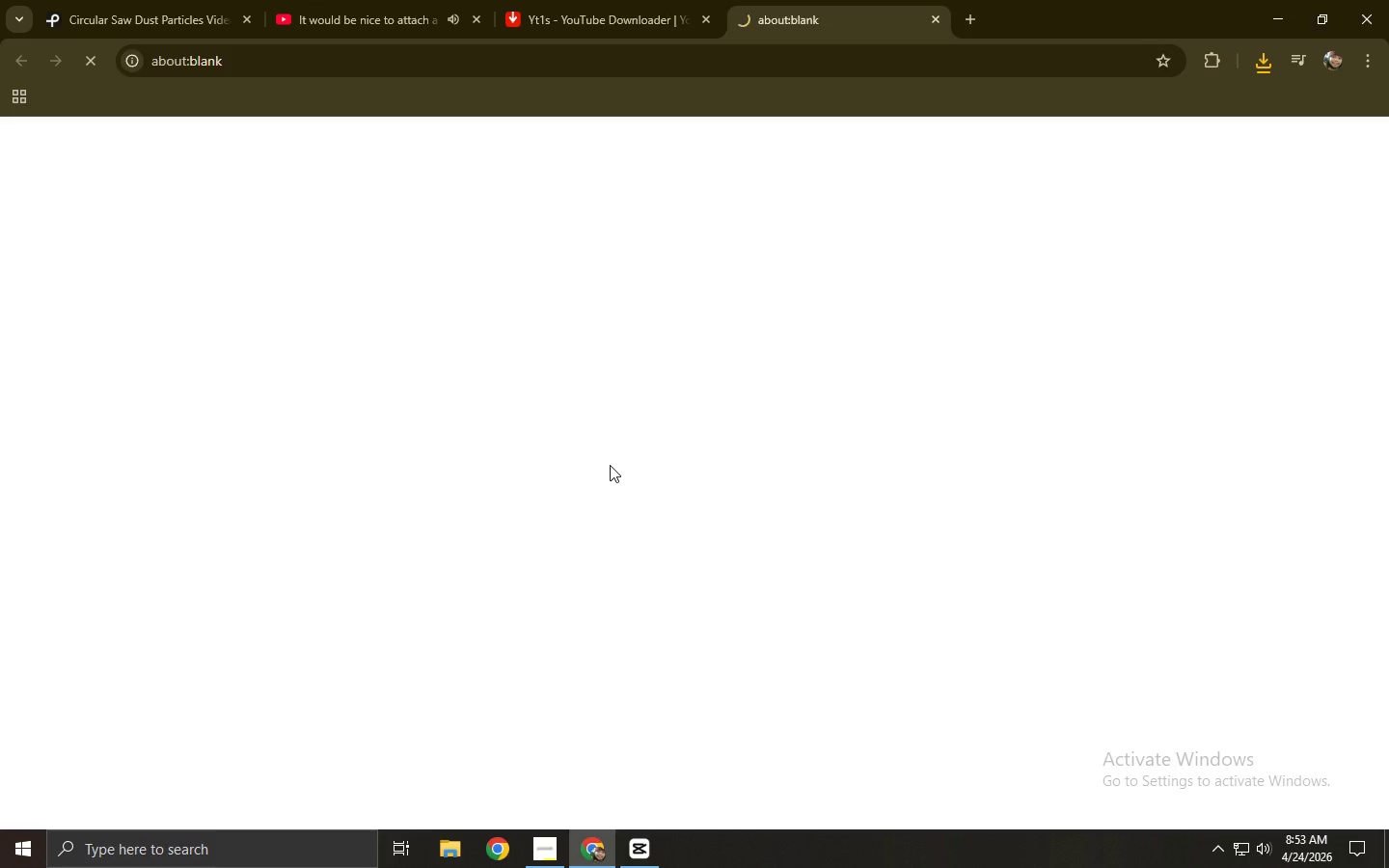 
key(Control+W)
 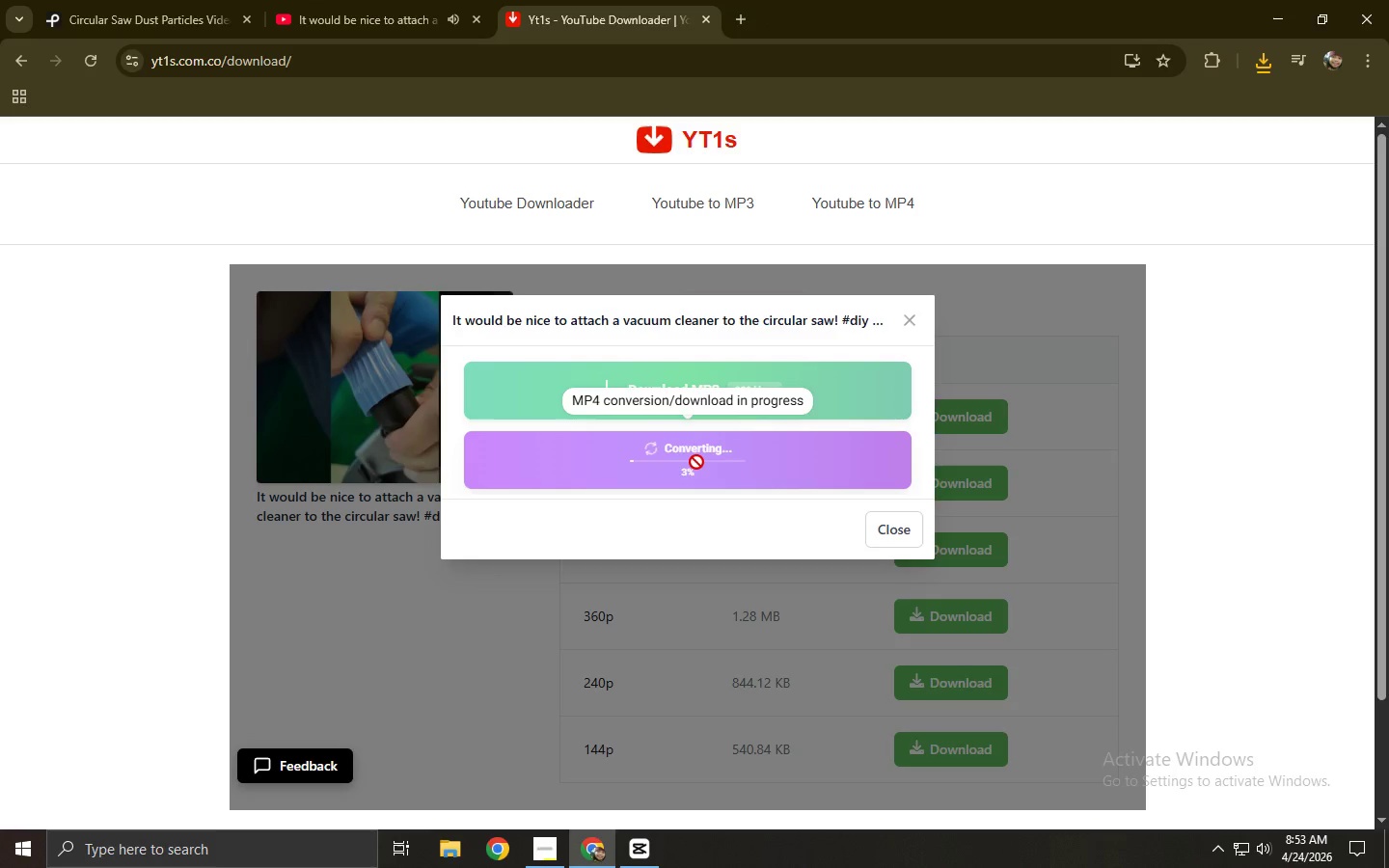 
left_click([696, 462])
 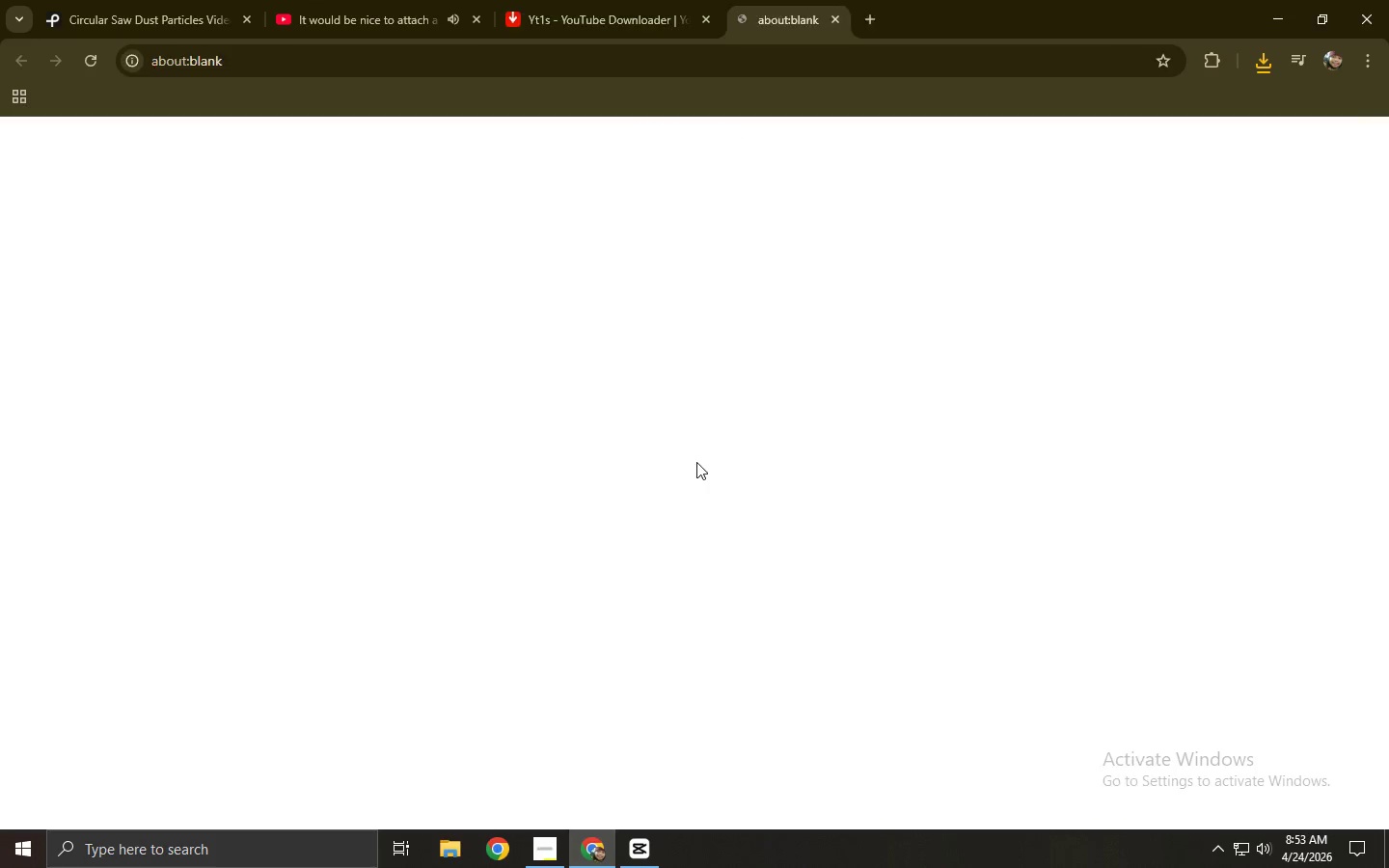 
key(Control+ControlLeft)
 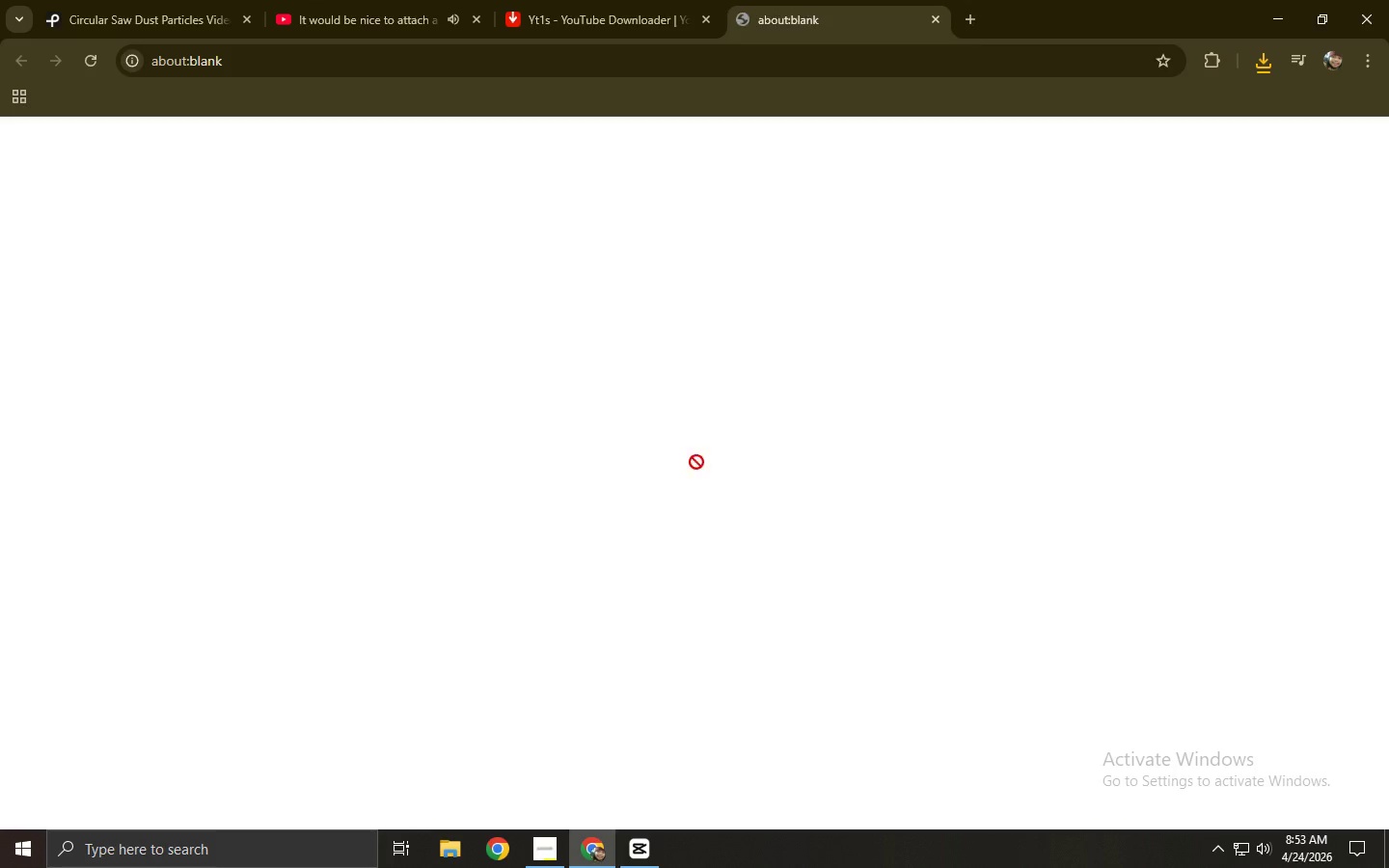 
key(Control+W)
 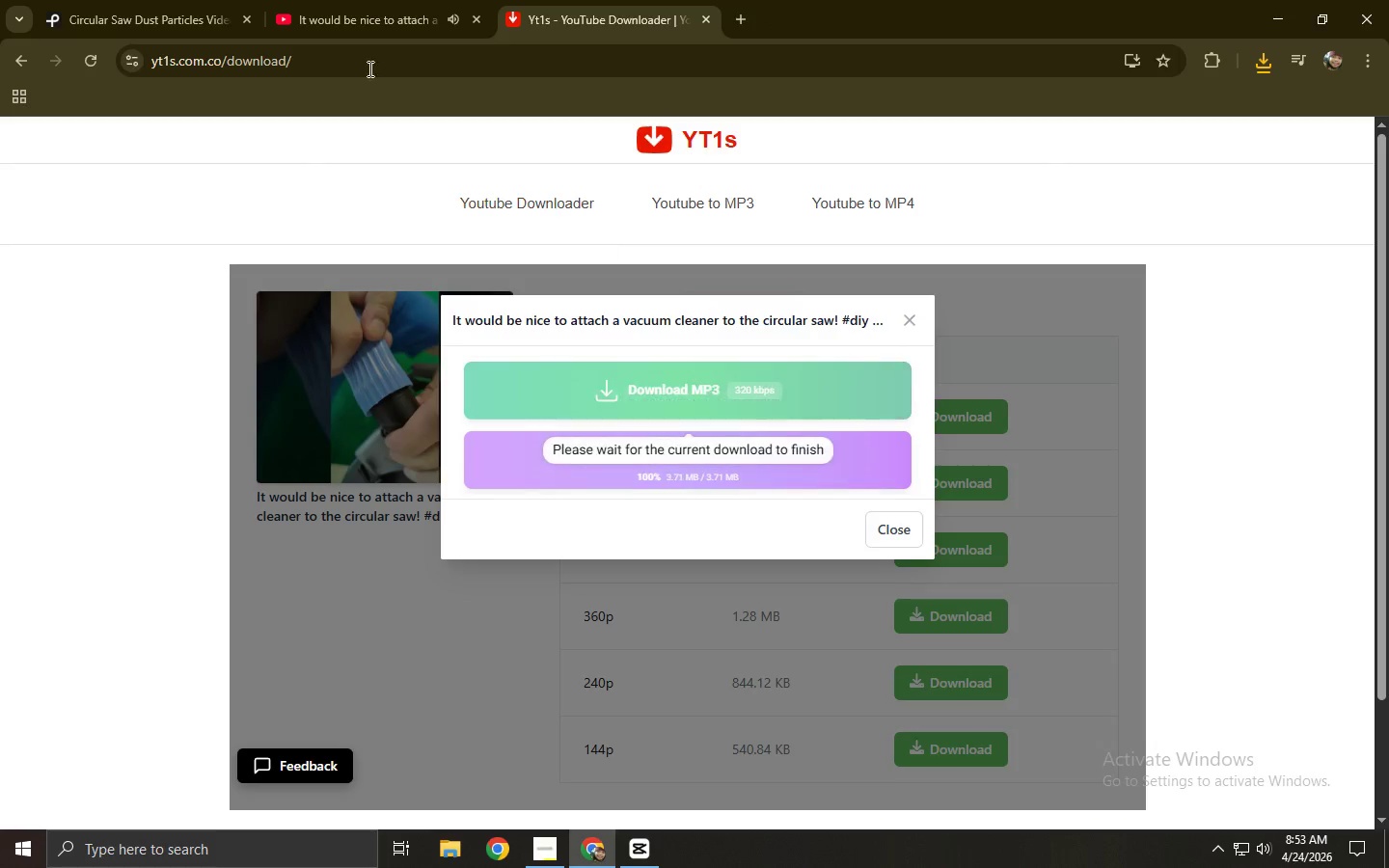 
left_click([362, 0])
 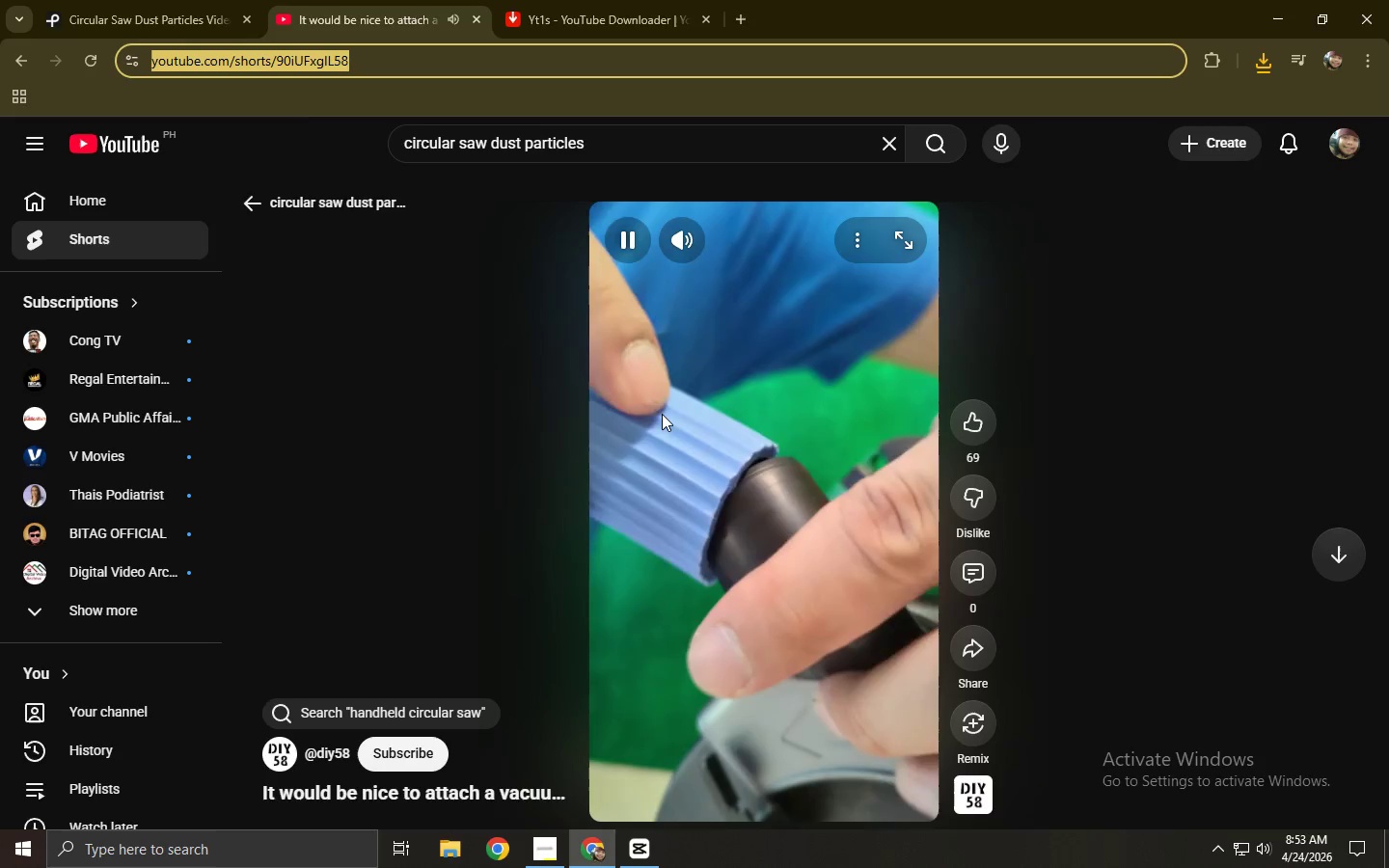 
scroll: coordinate [662, 414], scroll_direction: down, amount: 3.0
 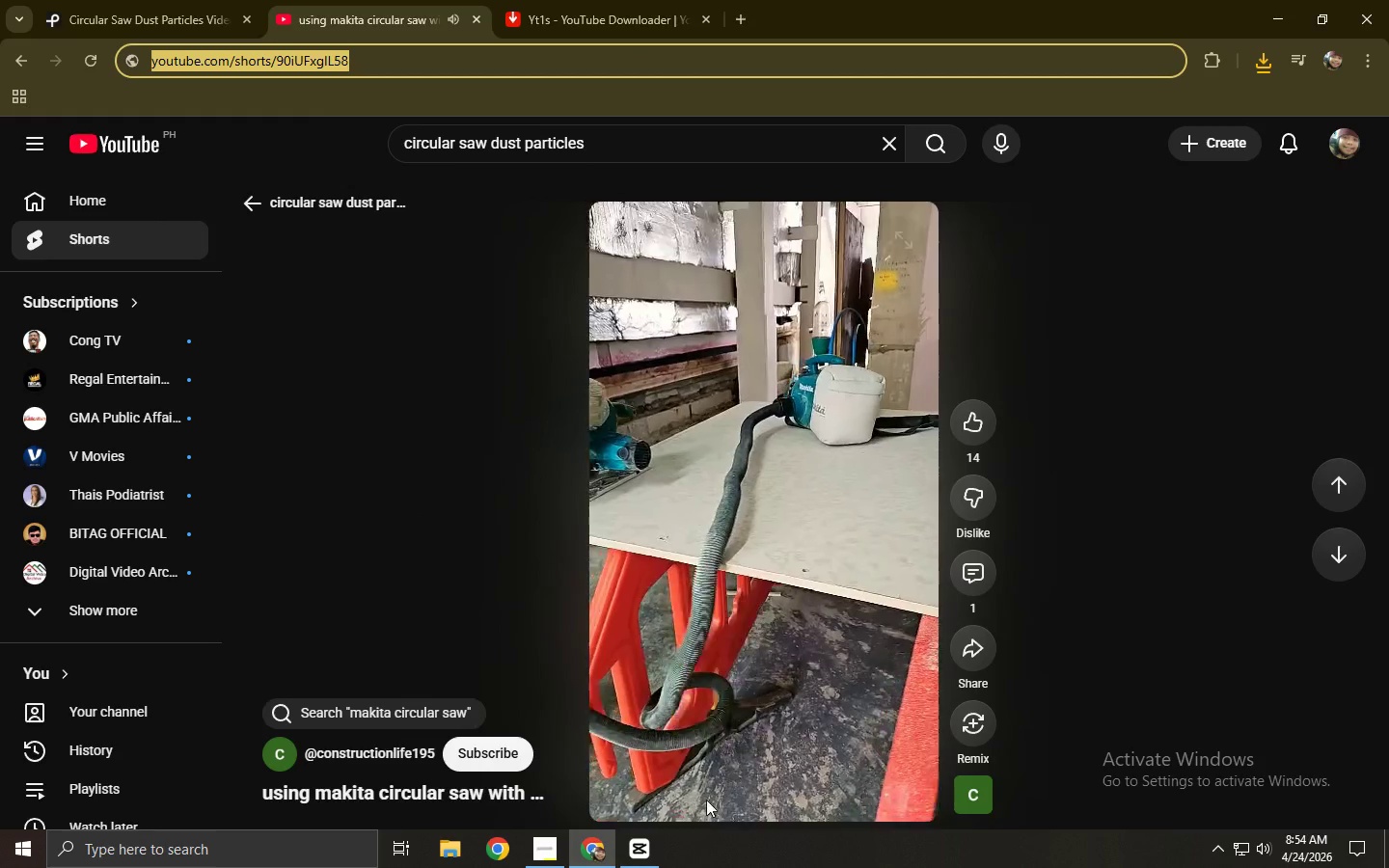 
wait(8.81)
 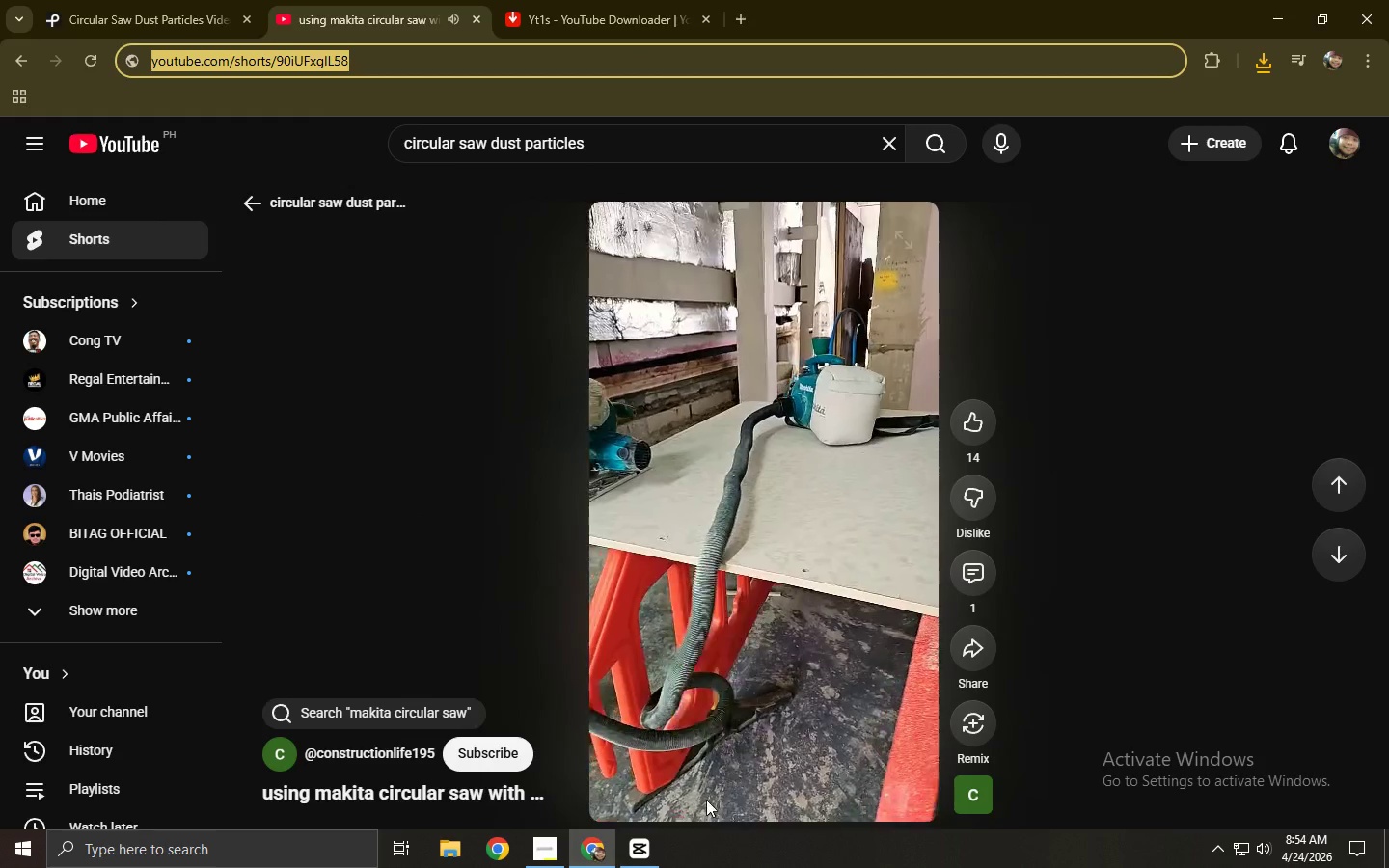 
left_click([792, 582])
 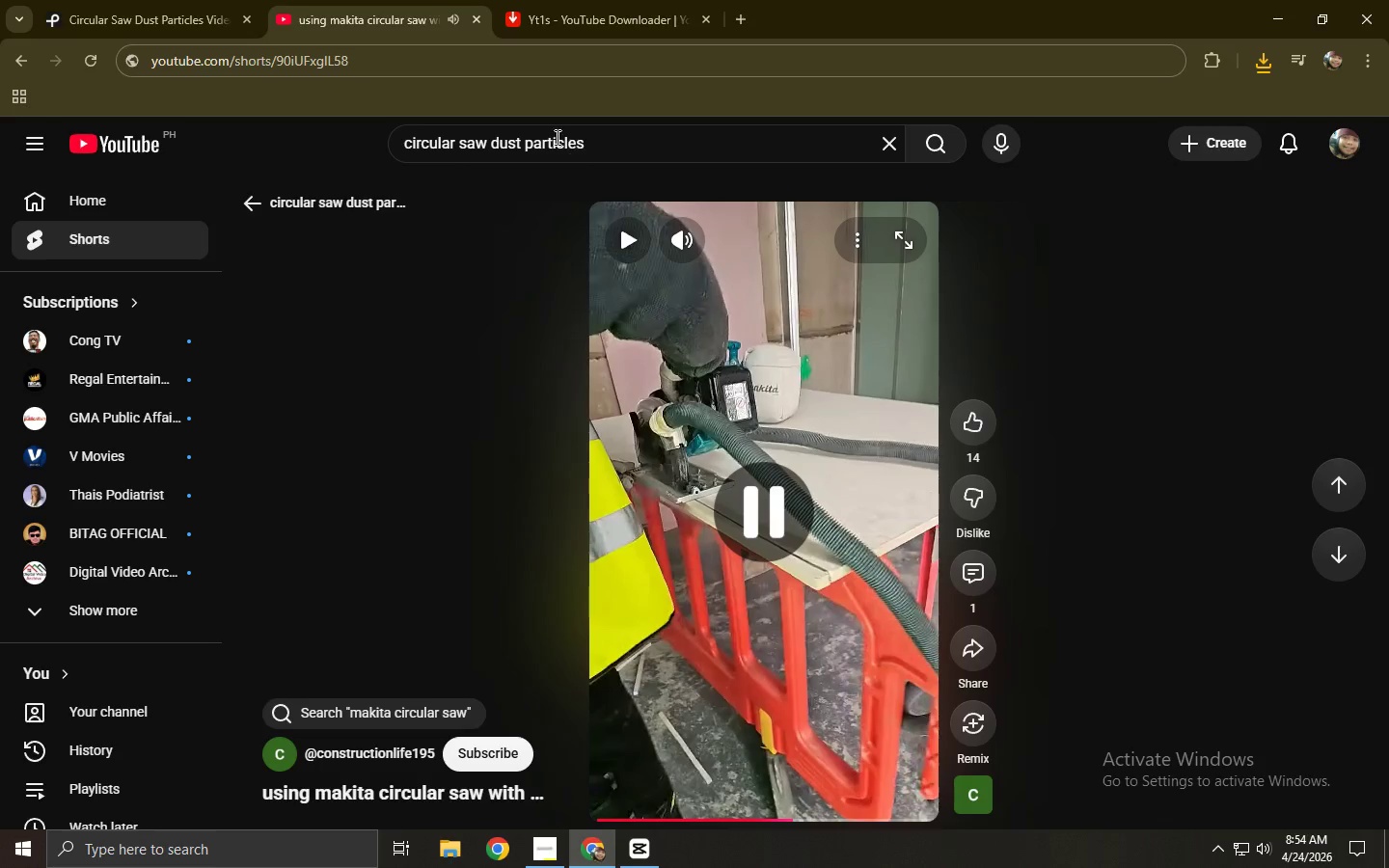 
left_click([499, 51])
 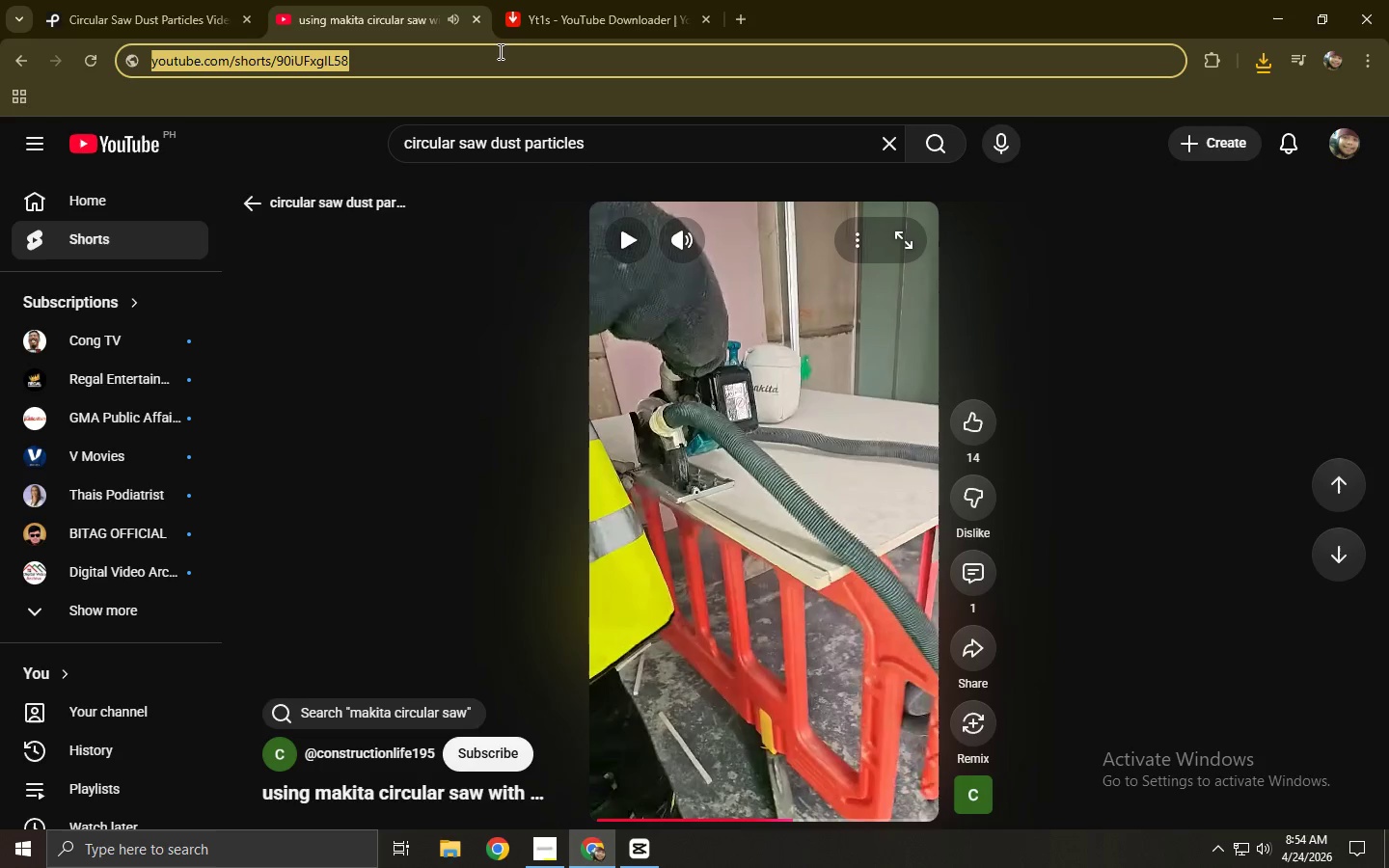 
key(Control+ControlLeft)
 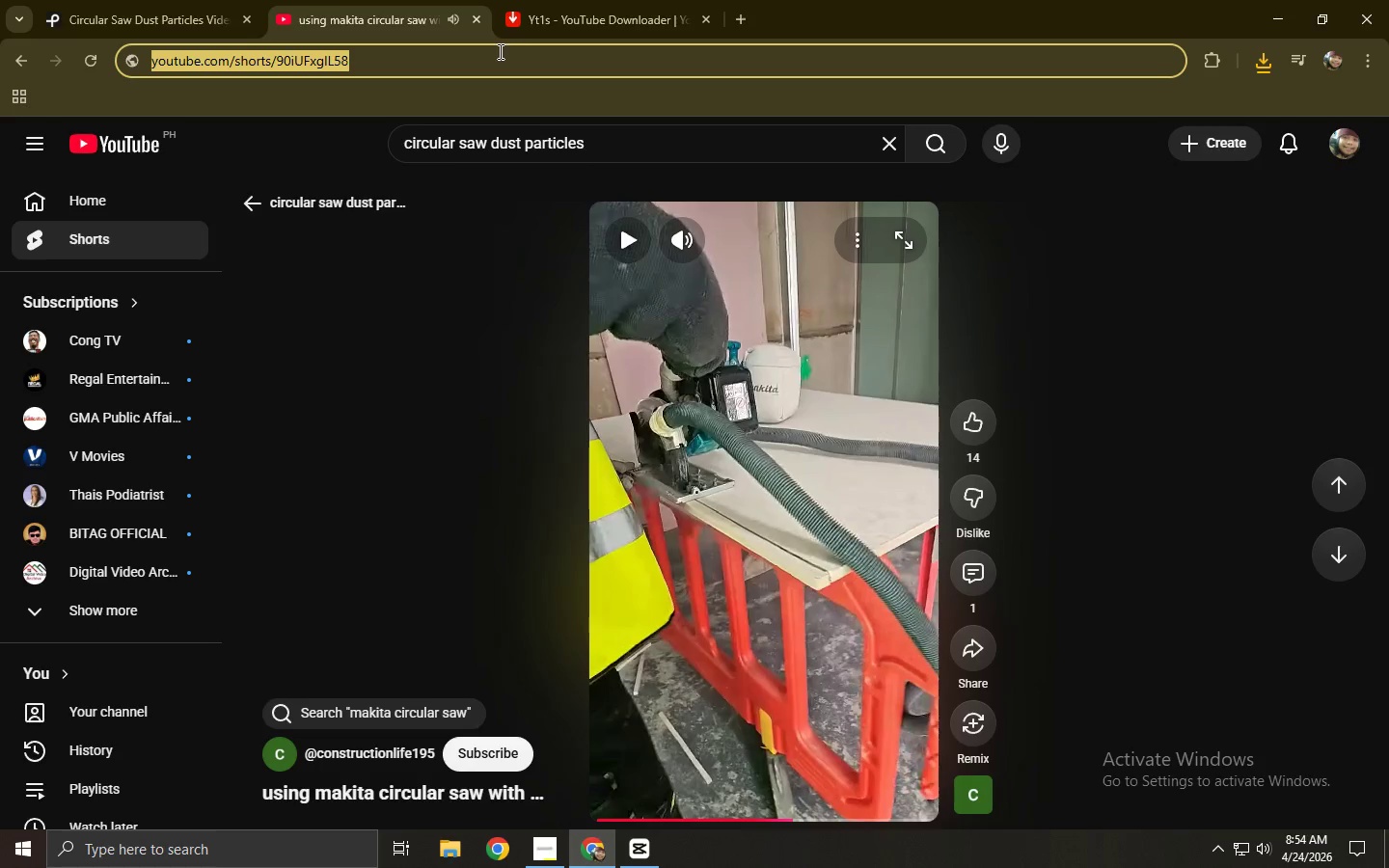 
key(Control+C)
 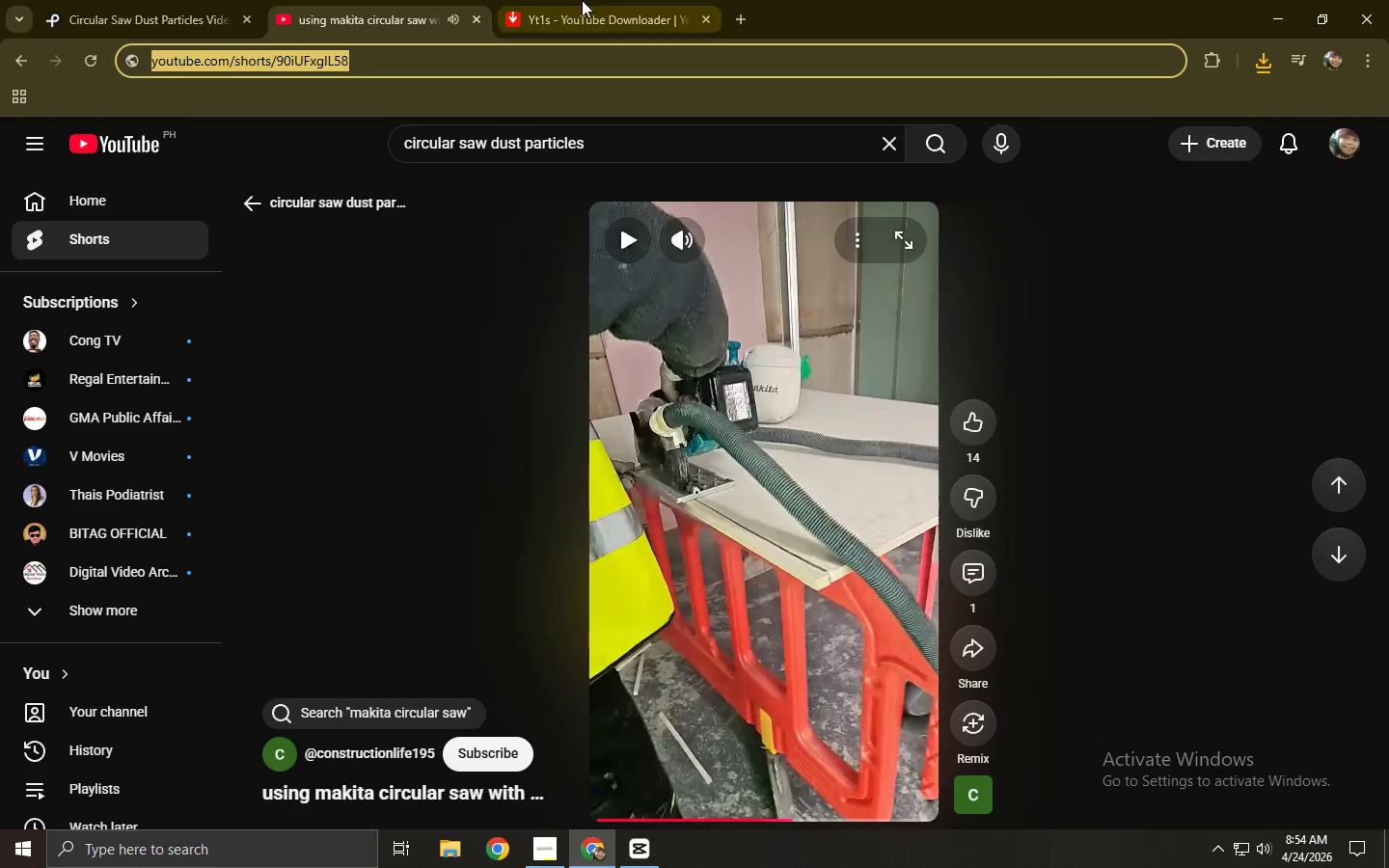 
left_click([582, 0])
 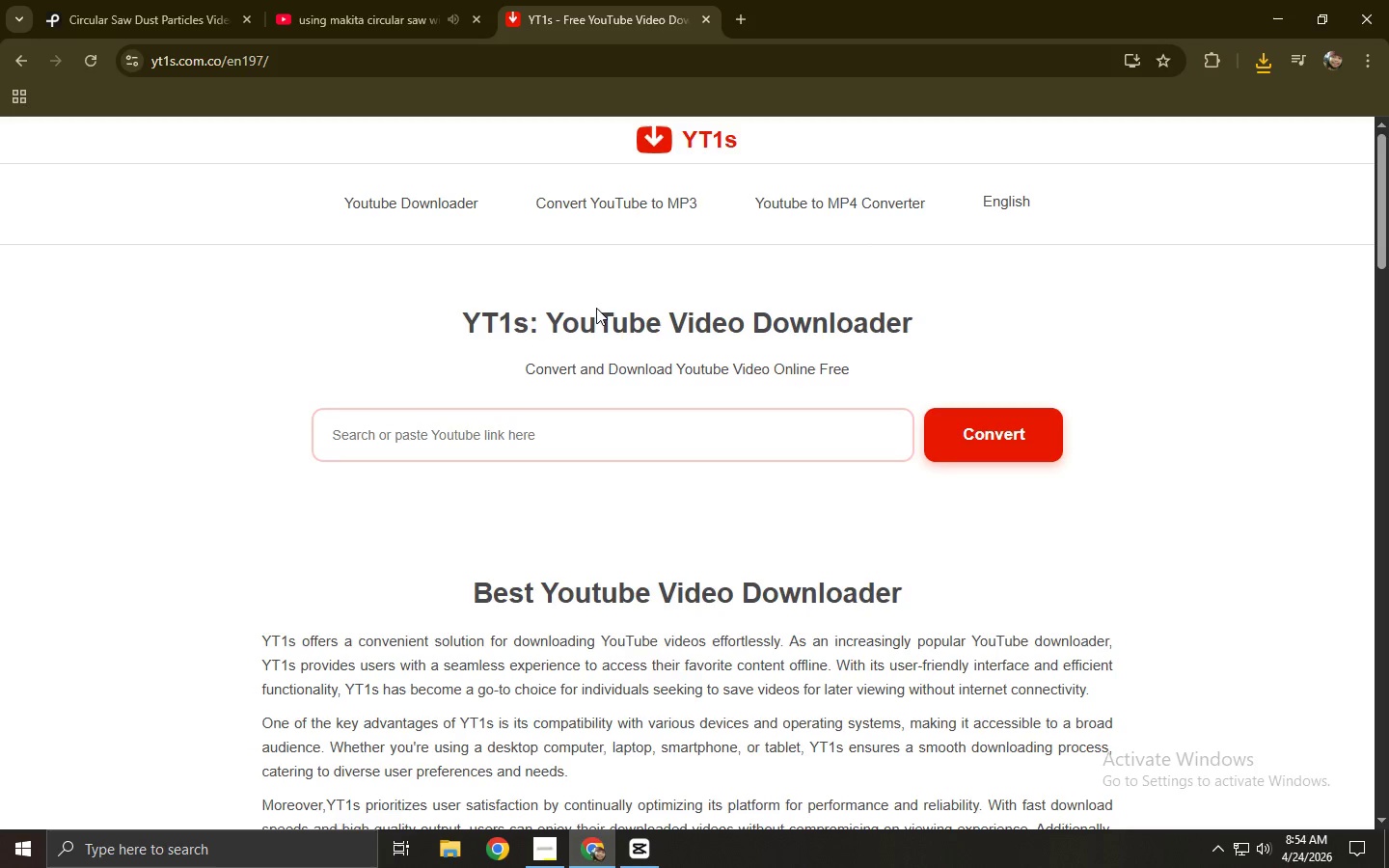 
left_click([591, 433])
 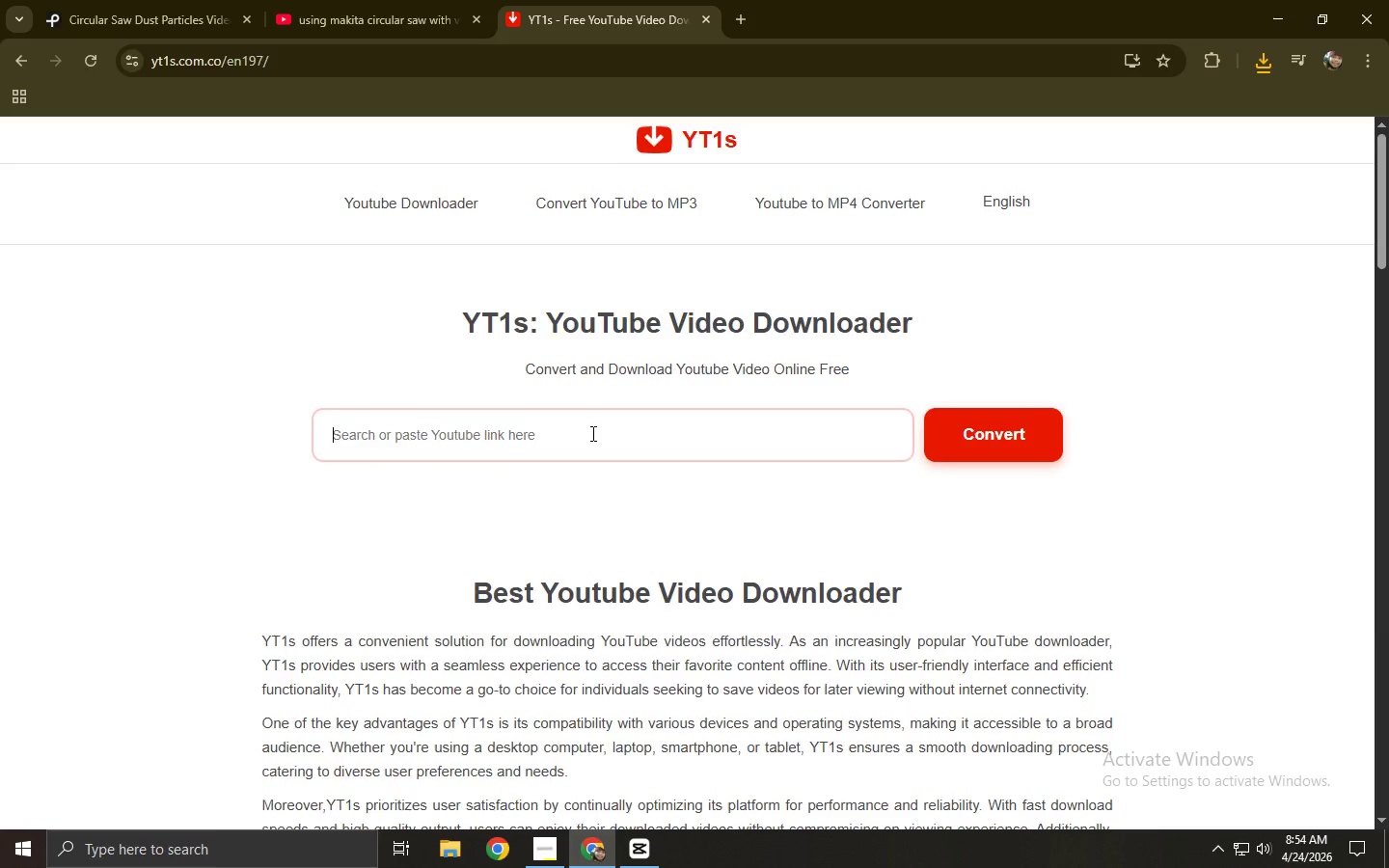 
key(Control+ControlLeft)
 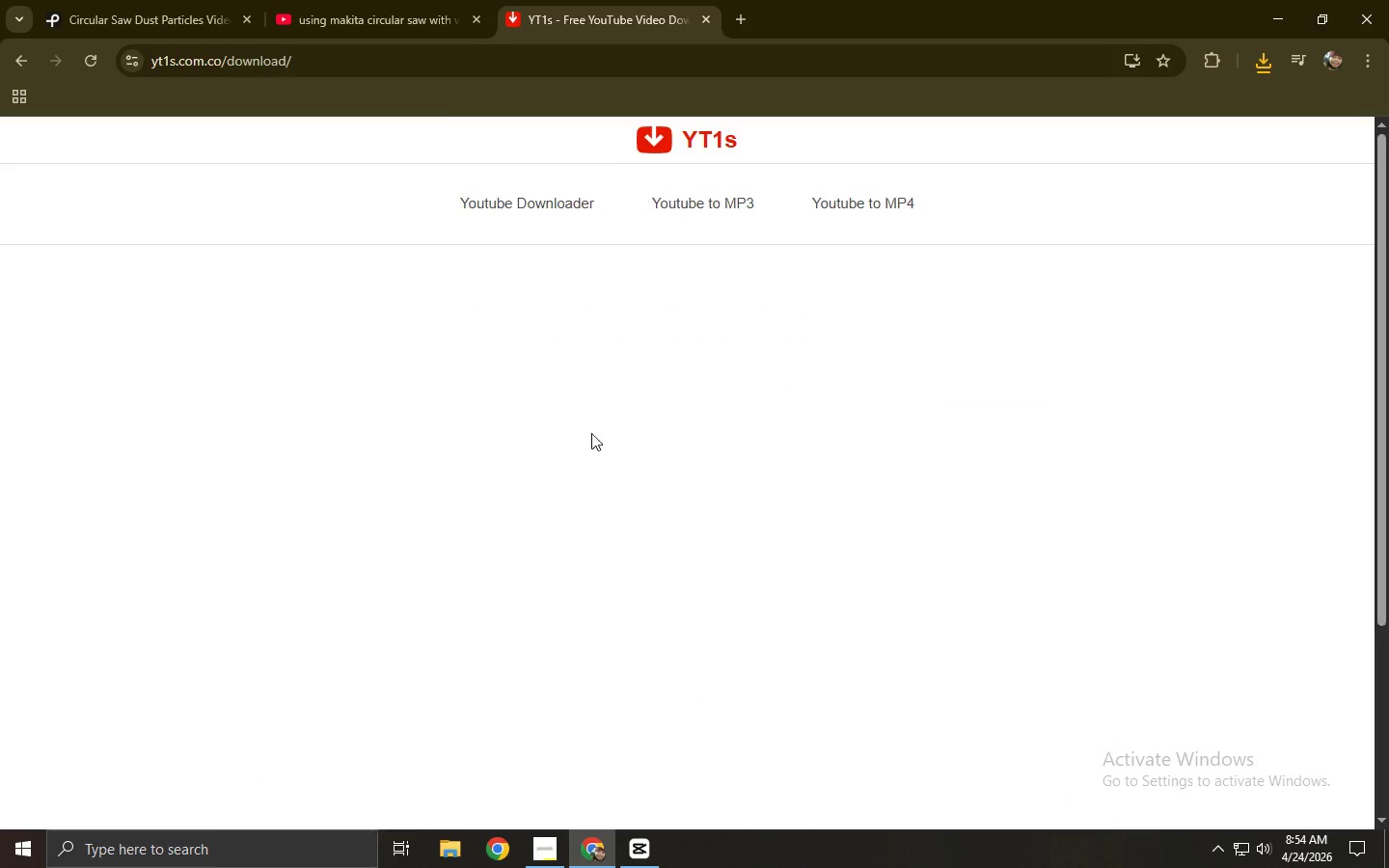 
key(Control+V)
 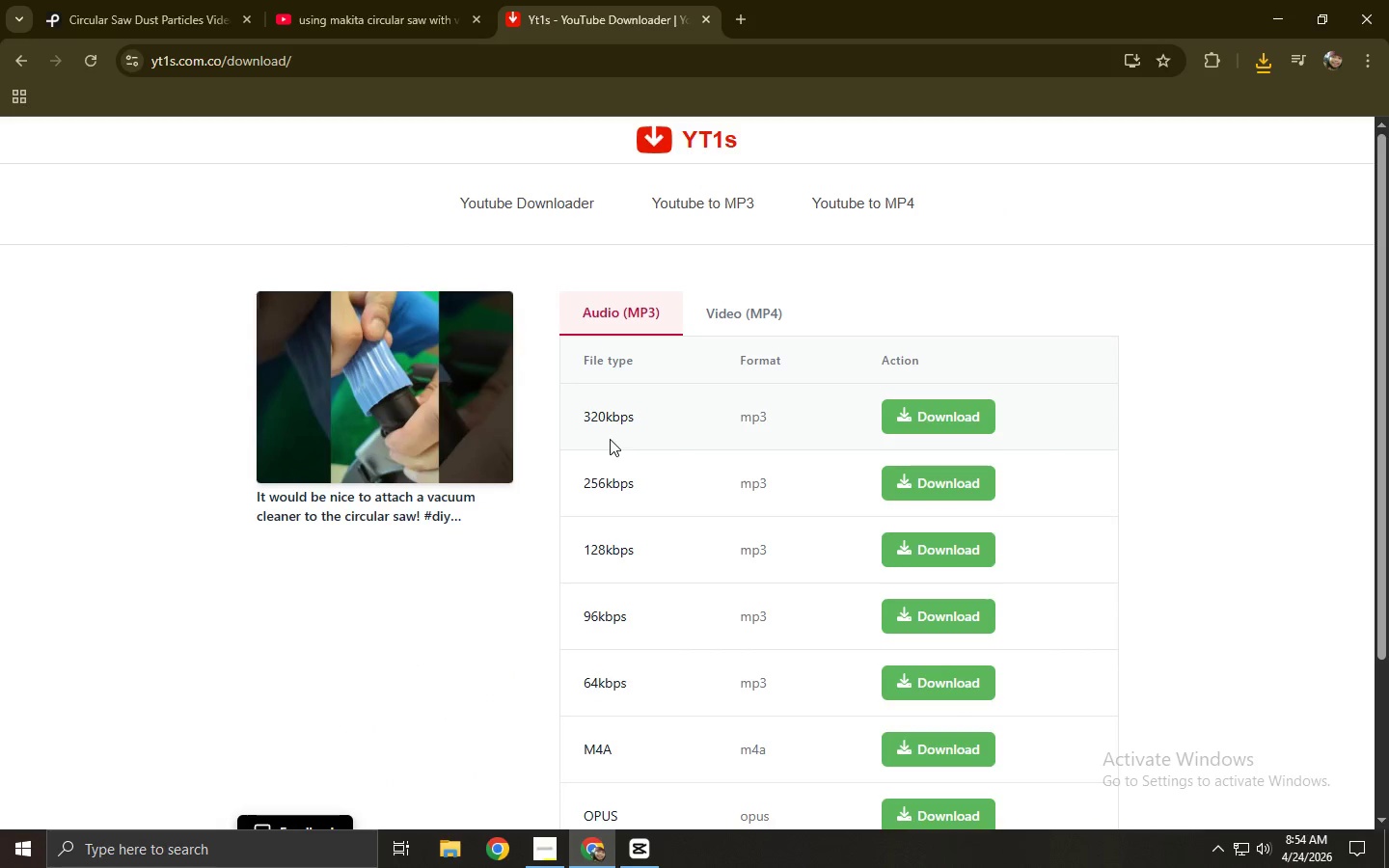 
left_click([719, 322])
 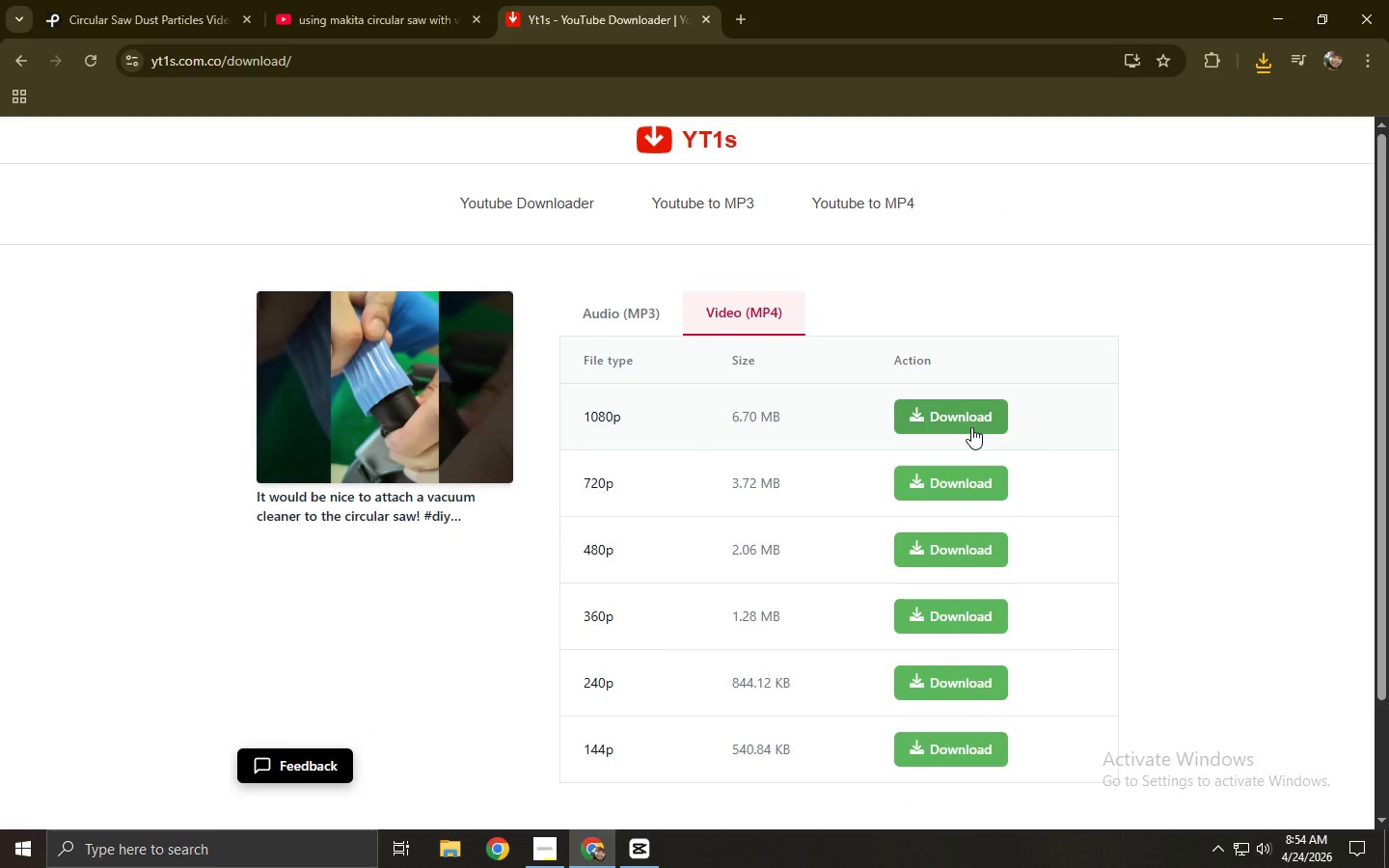 
left_click([964, 421])
 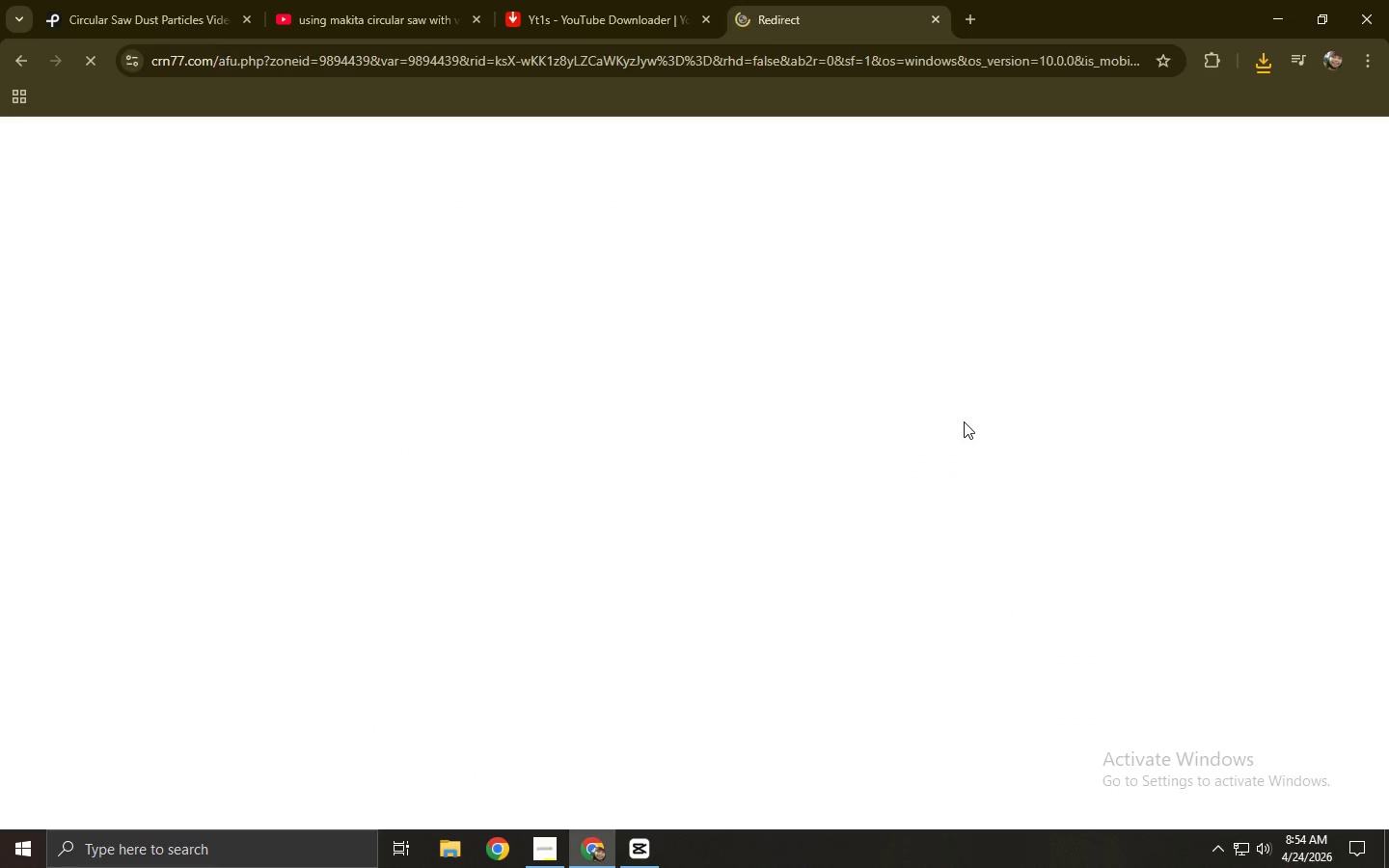 
key(Control+W)
 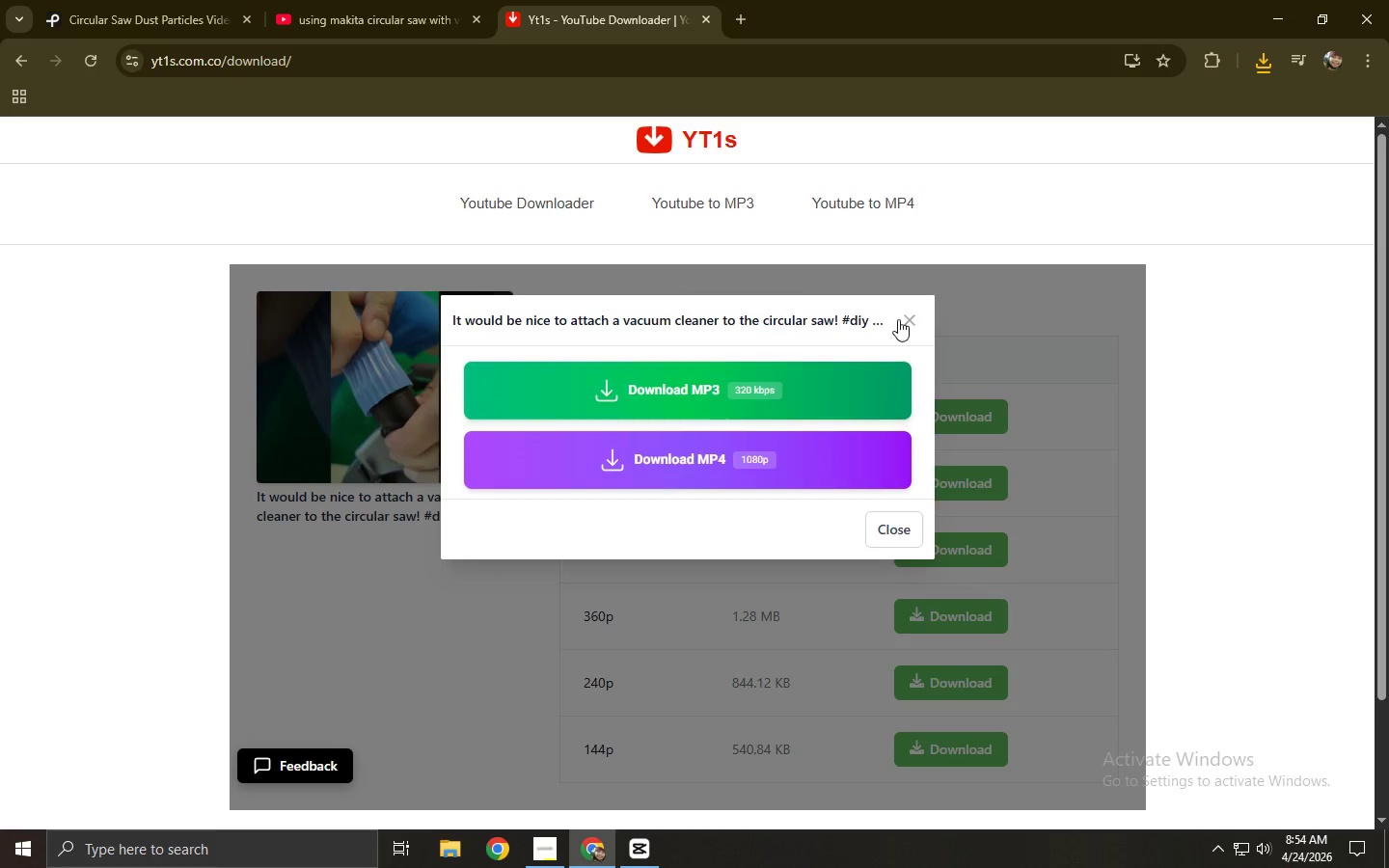 
left_click([905, 318])
 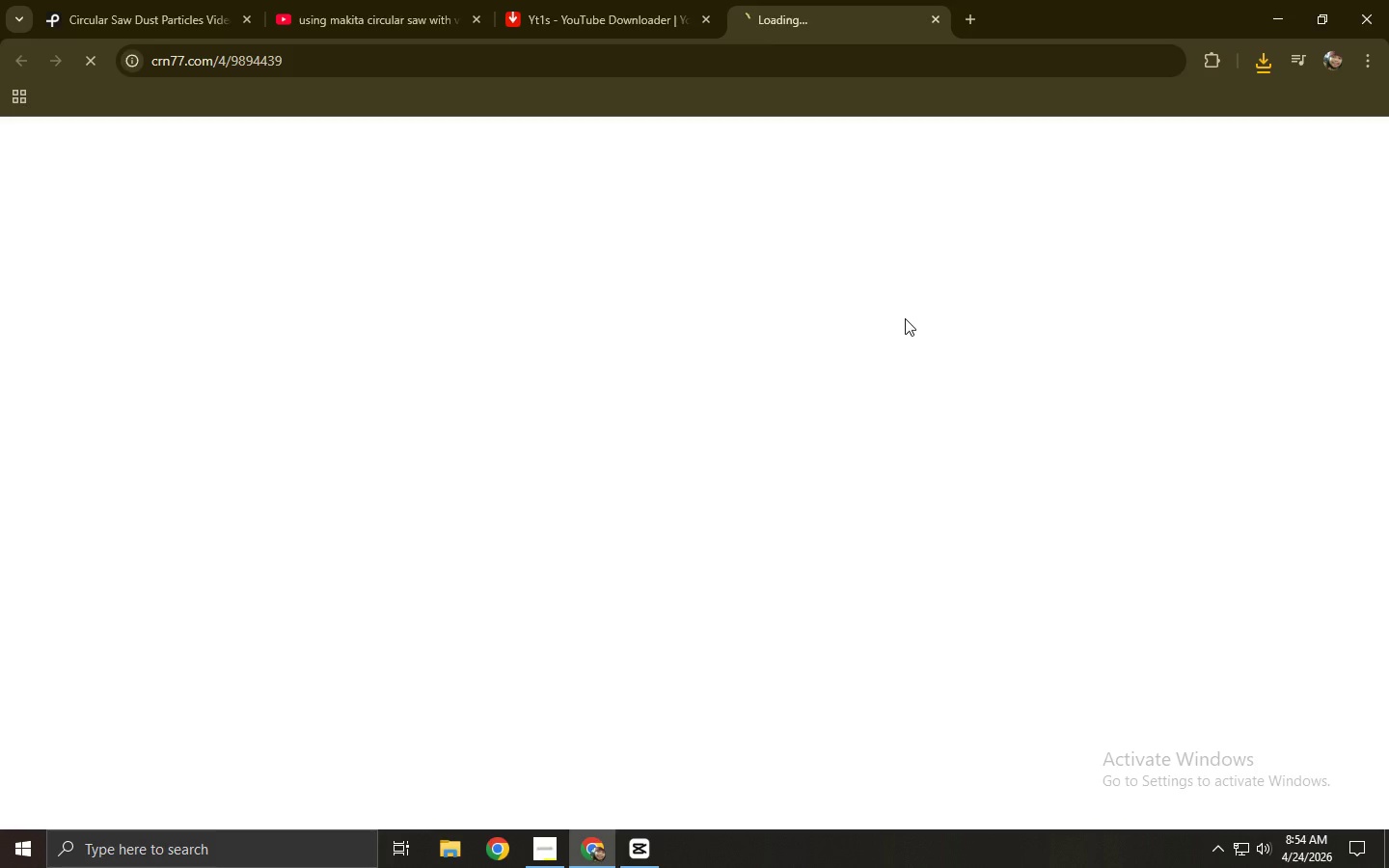 
key(Control+ControlLeft)
 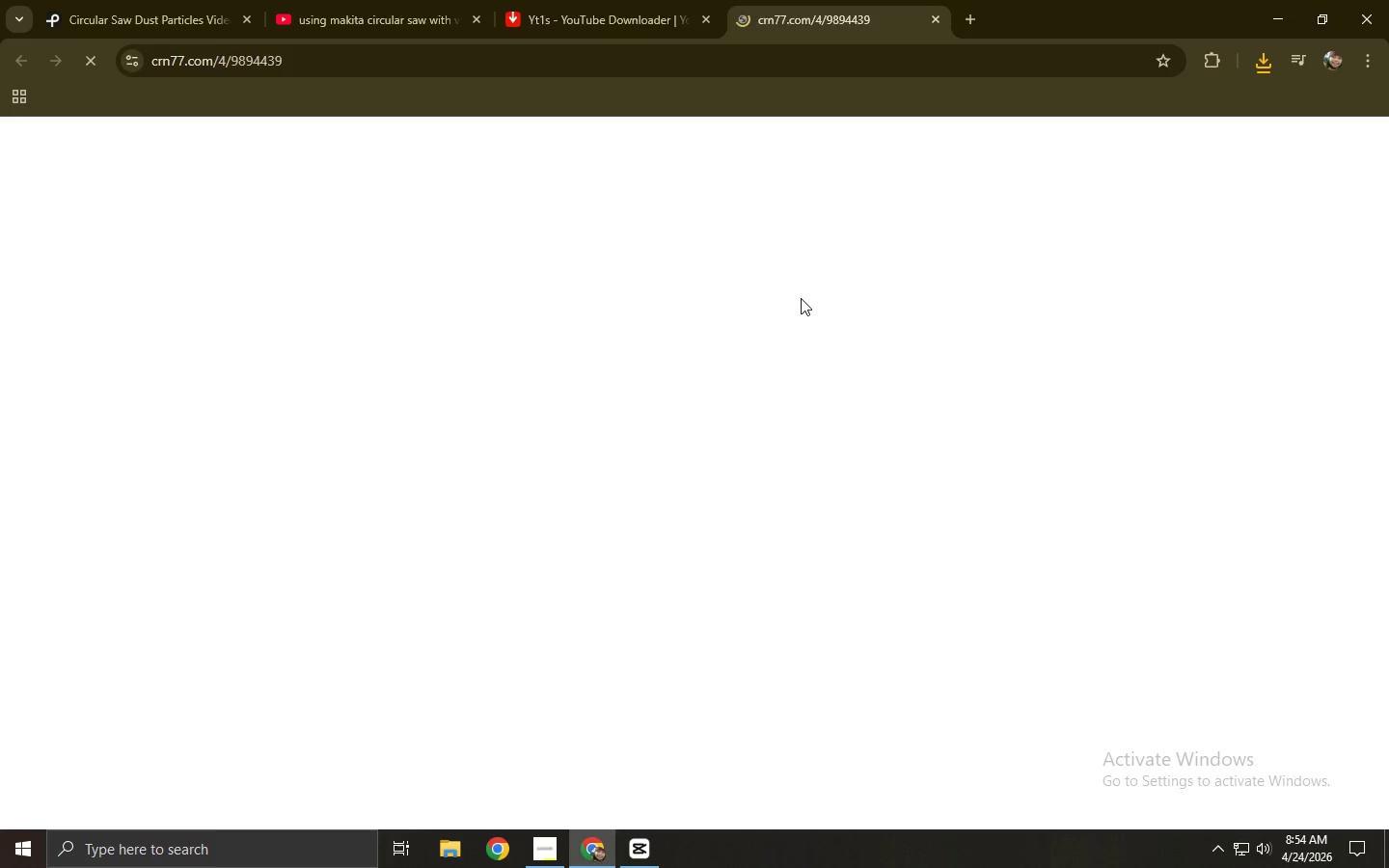 
key(Control+W)
 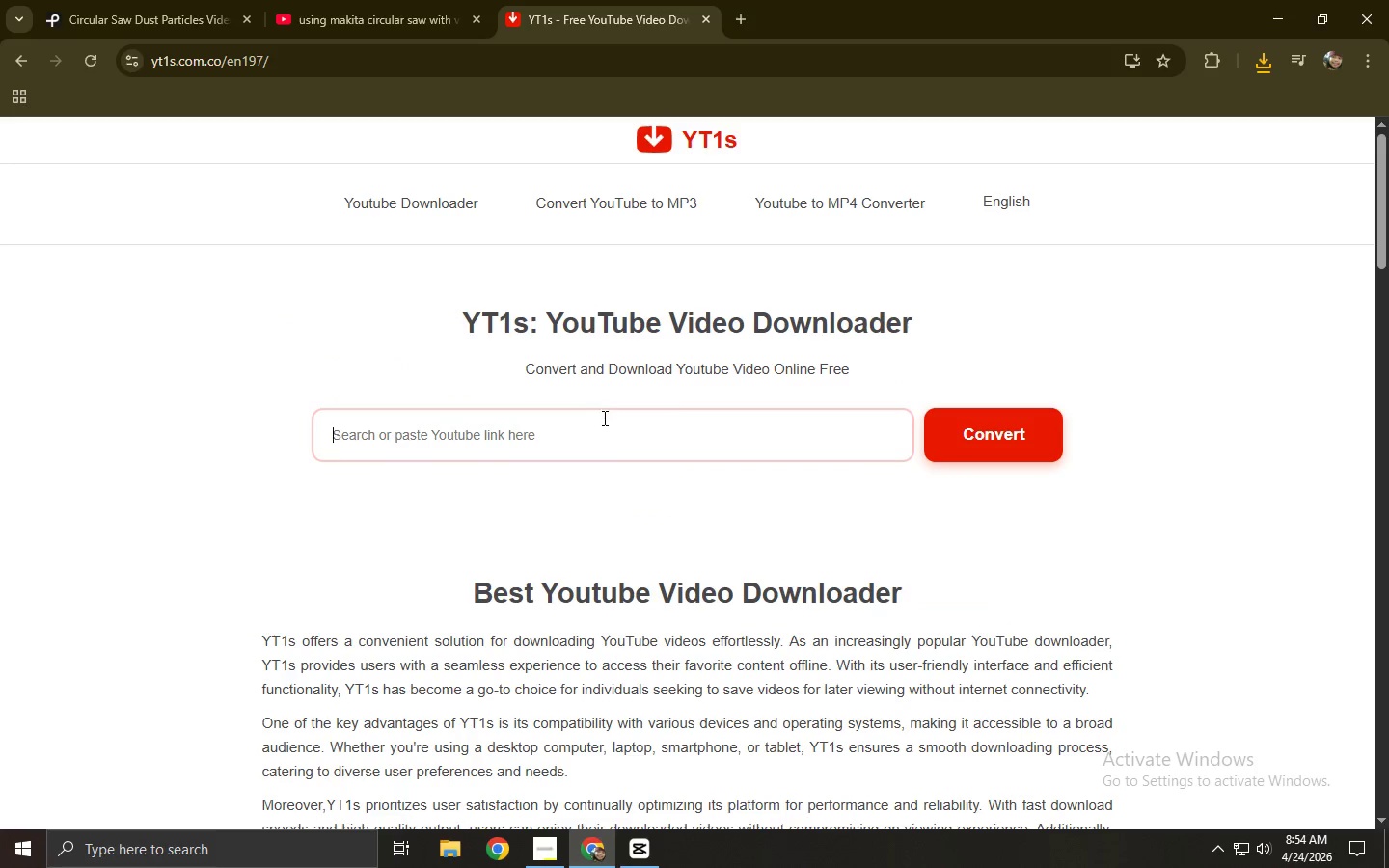 
double_click([361, 0])
 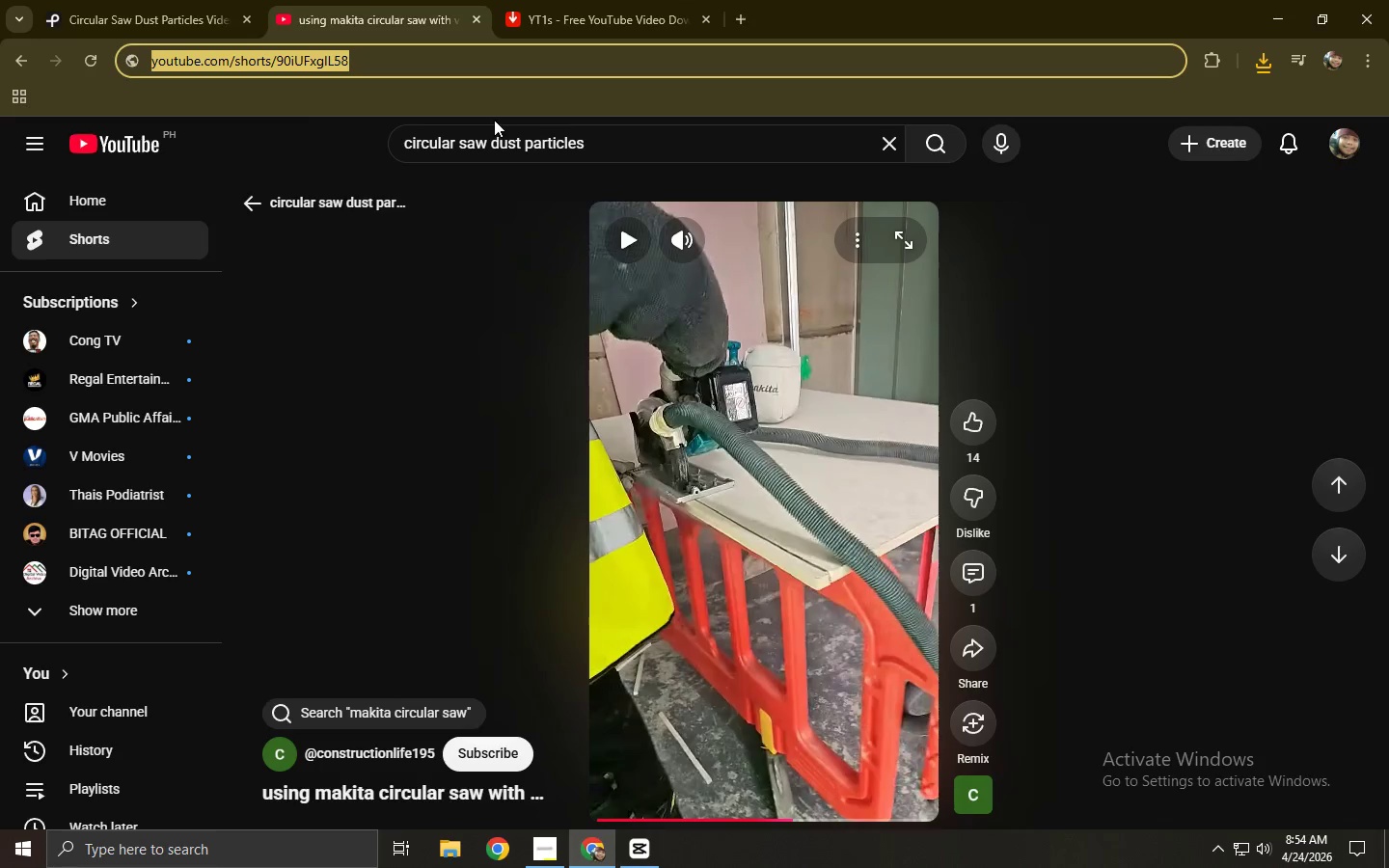 
key(Control+C)
 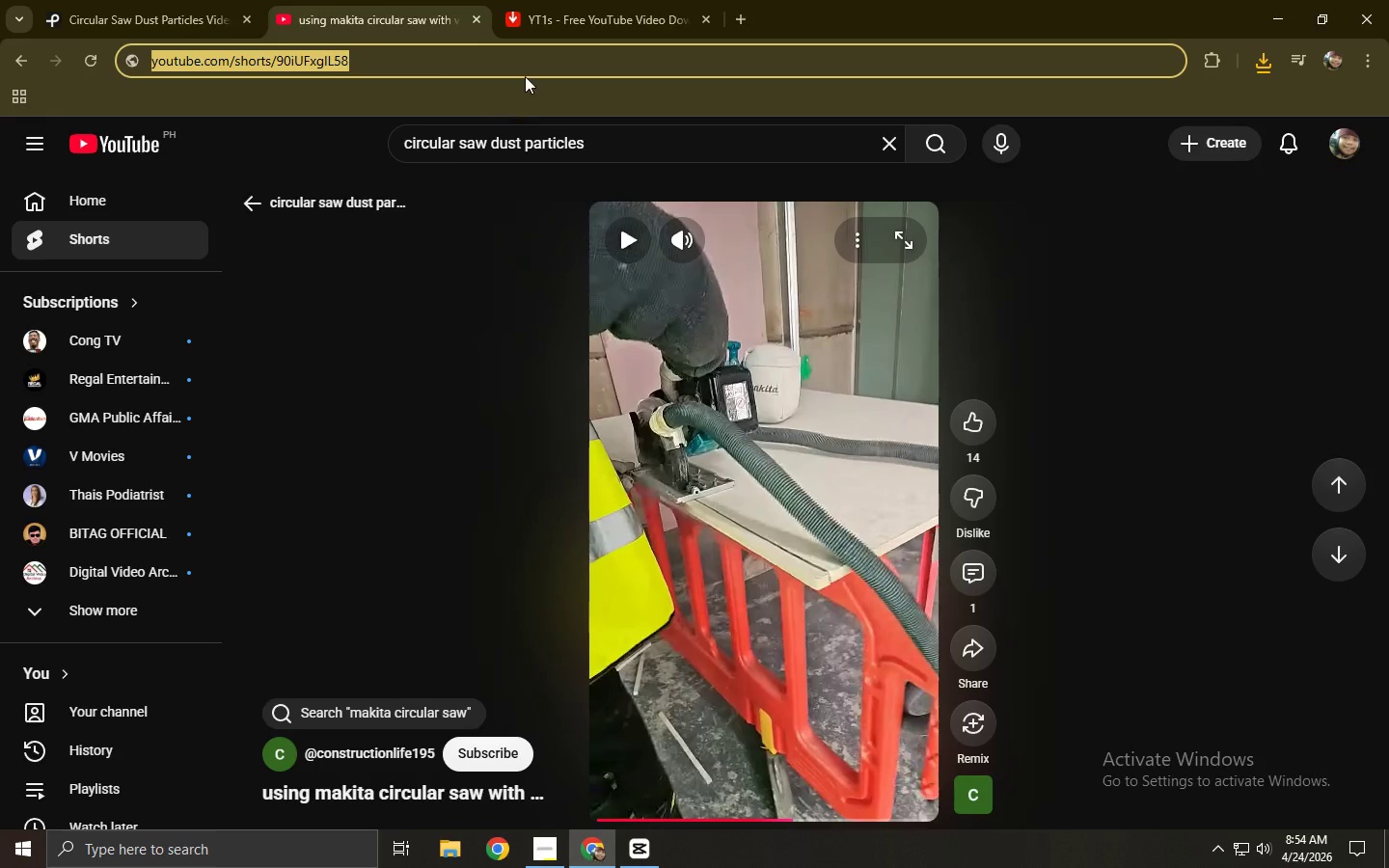 
key(Control+C)
 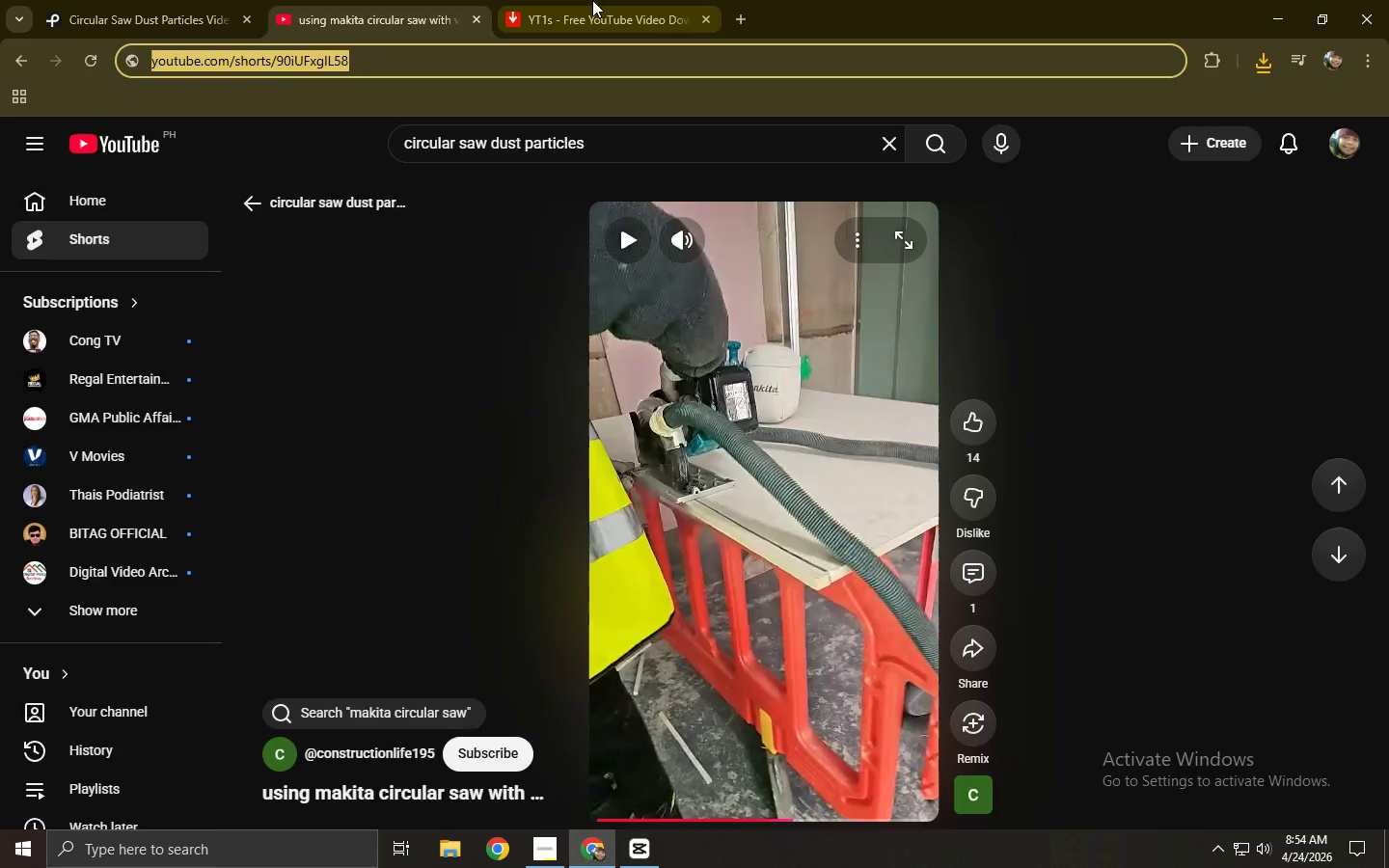 
left_click([592, 0])
 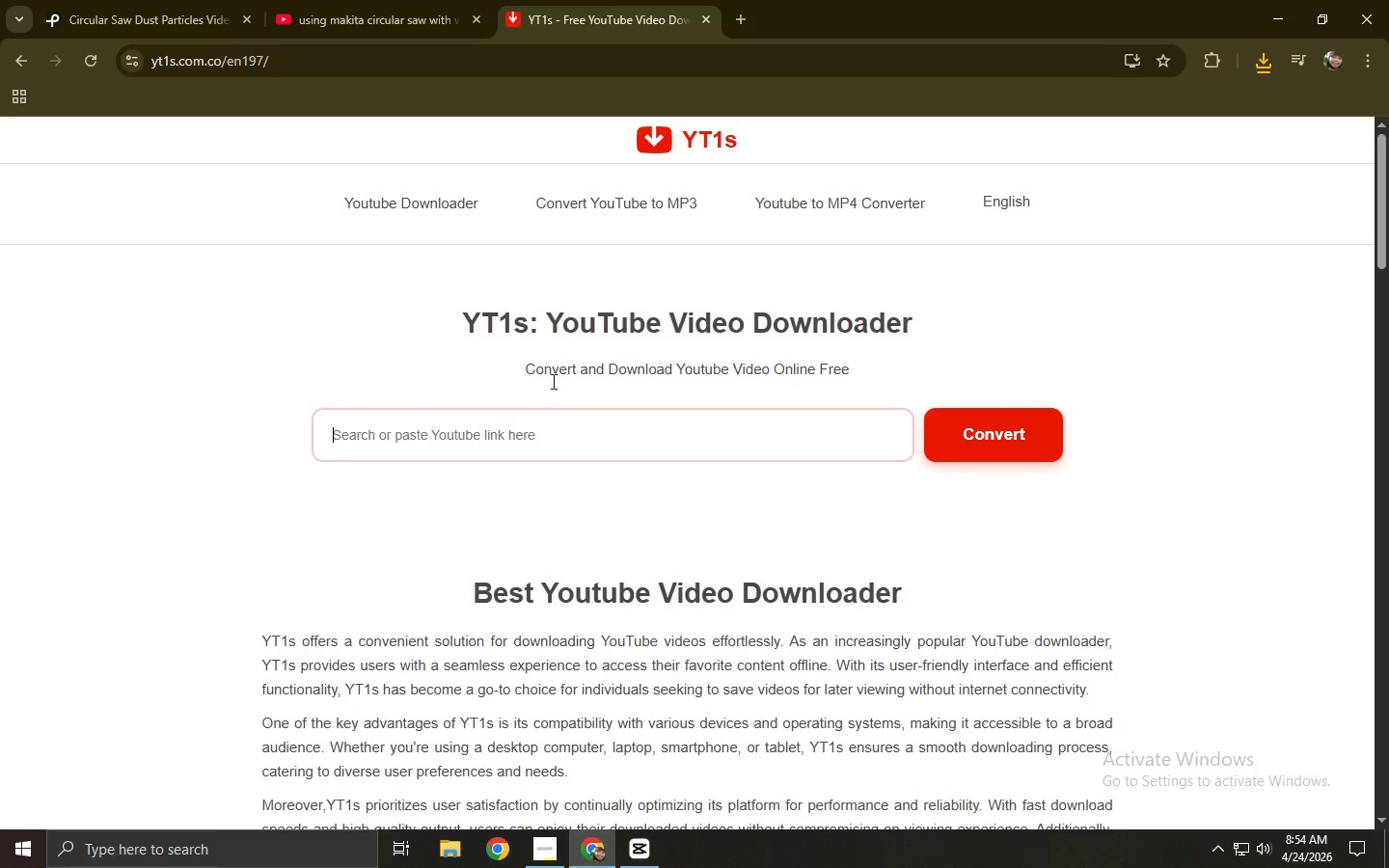 
left_click([551, 418])
 